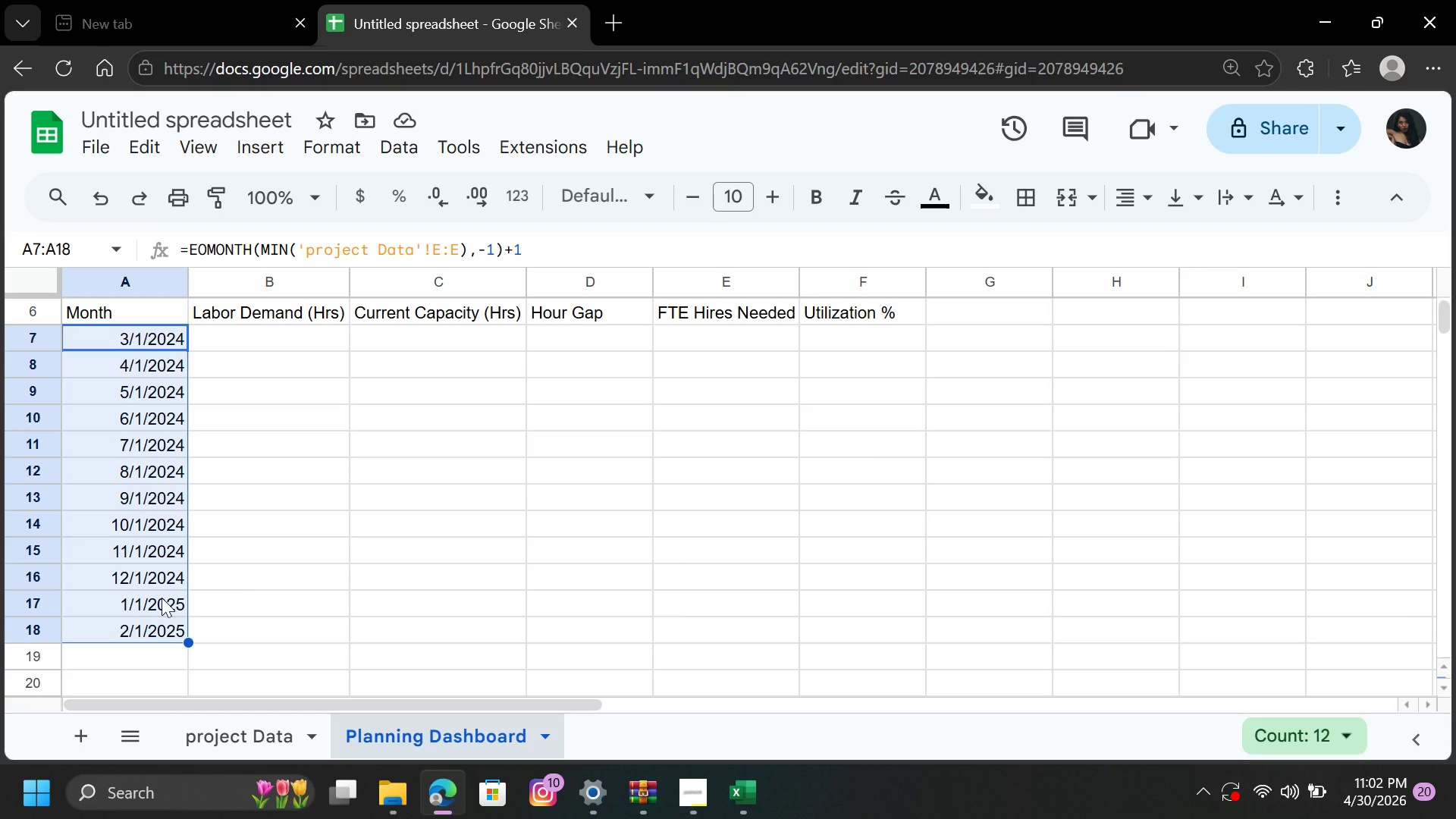 
left_click([284, 447])
 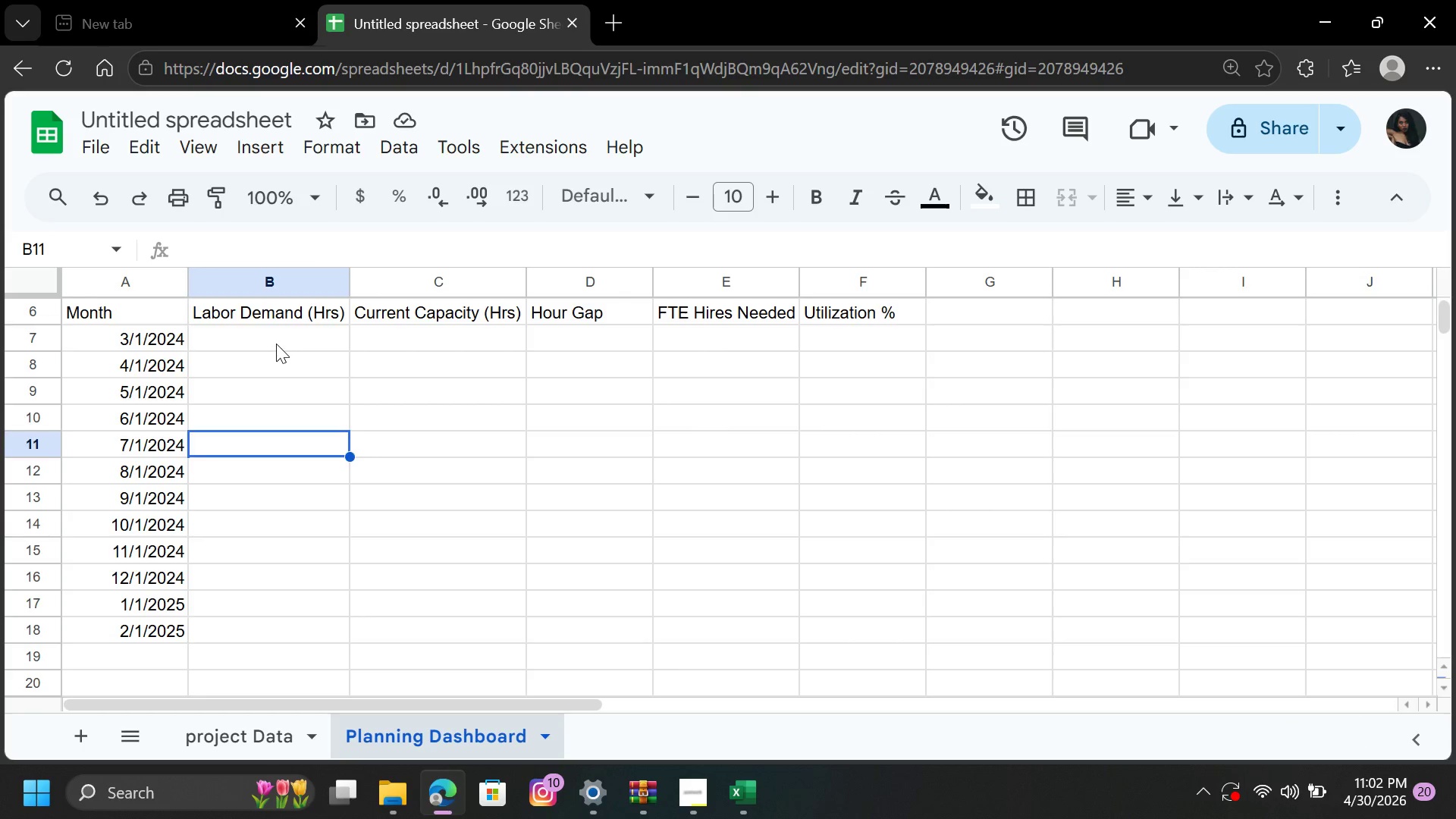 
left_click([276, 344])
 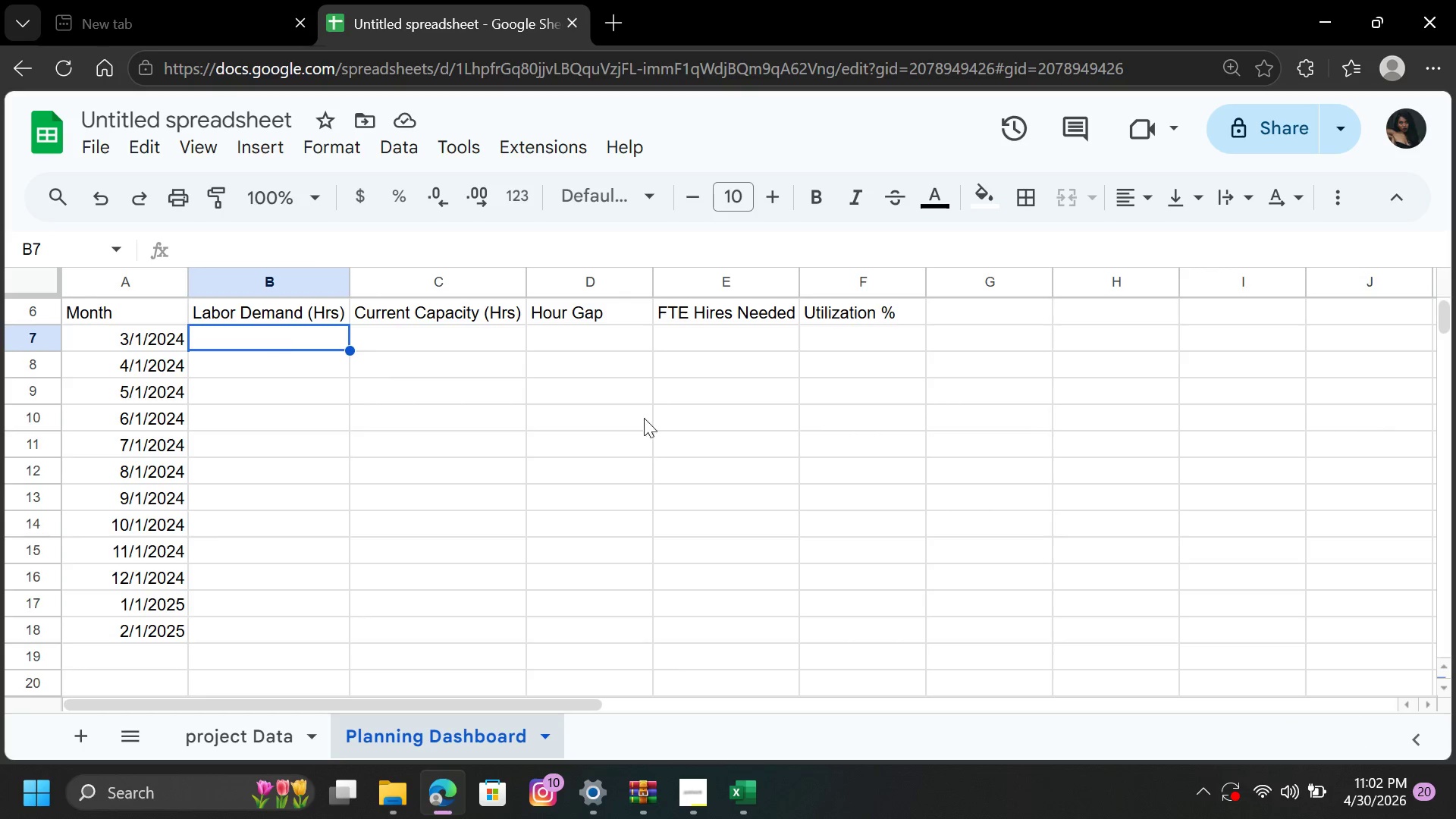 
wait(7.45)
 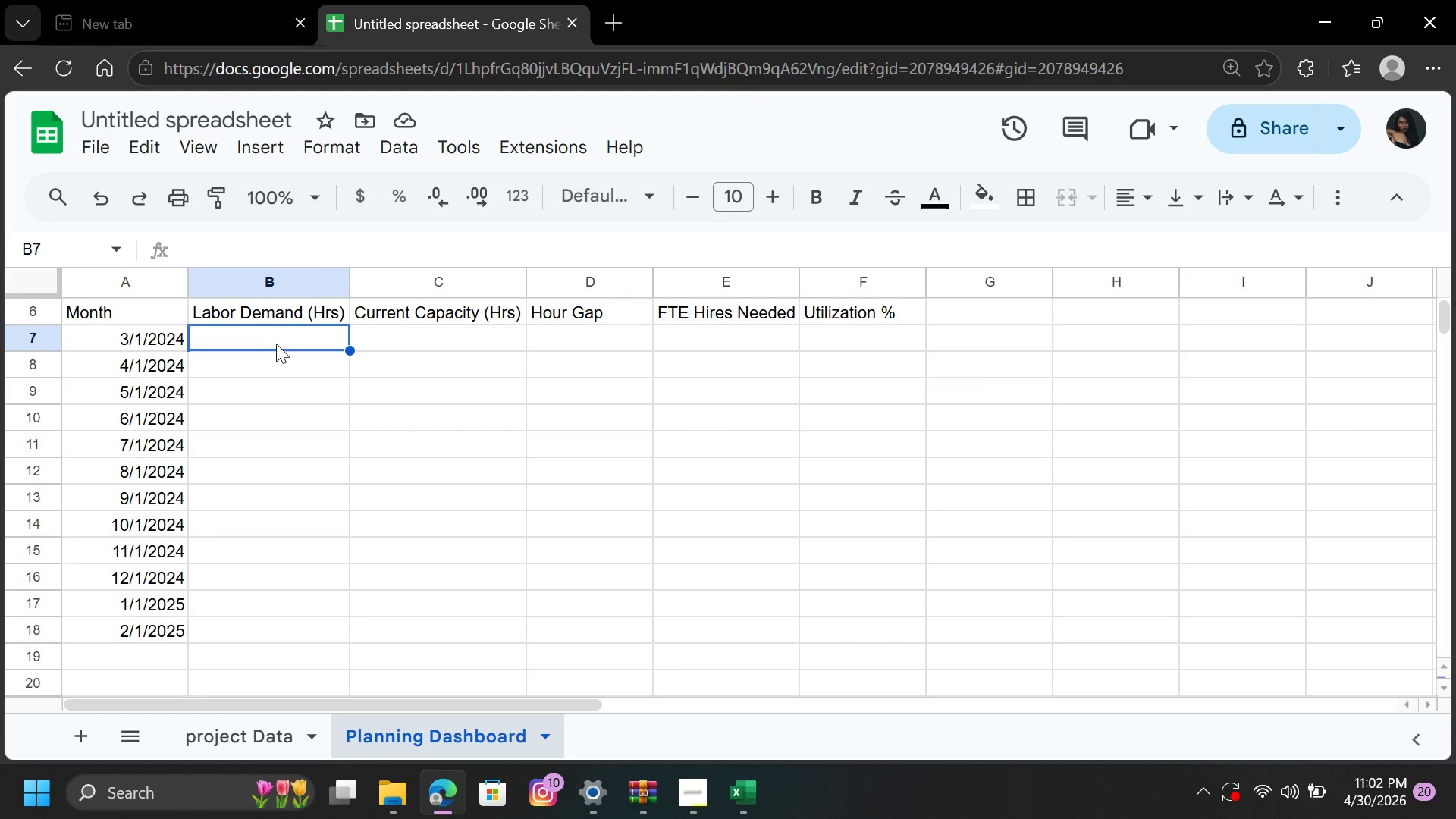 
left_click([678, 799])
 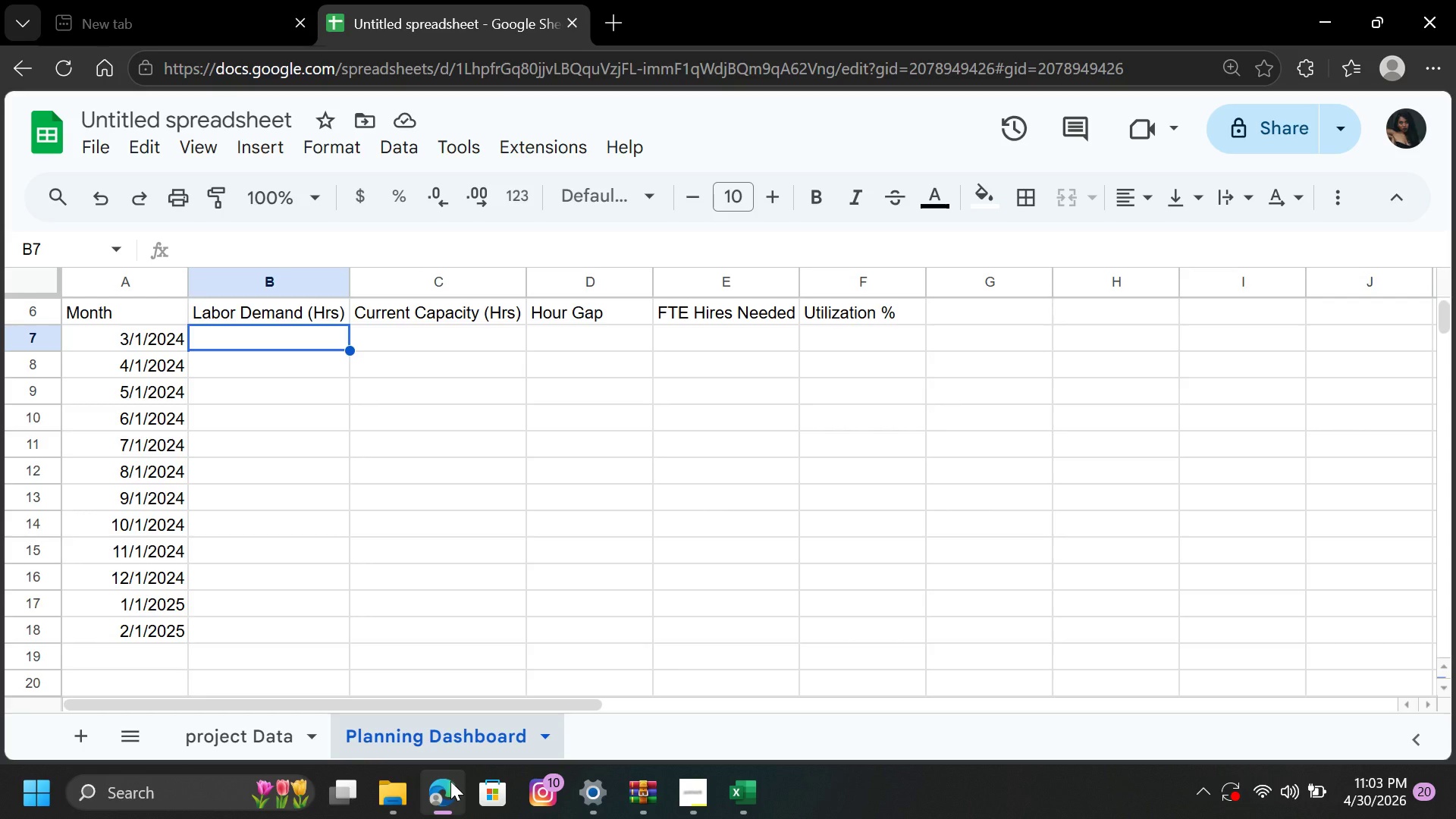 
wait(21.72)
 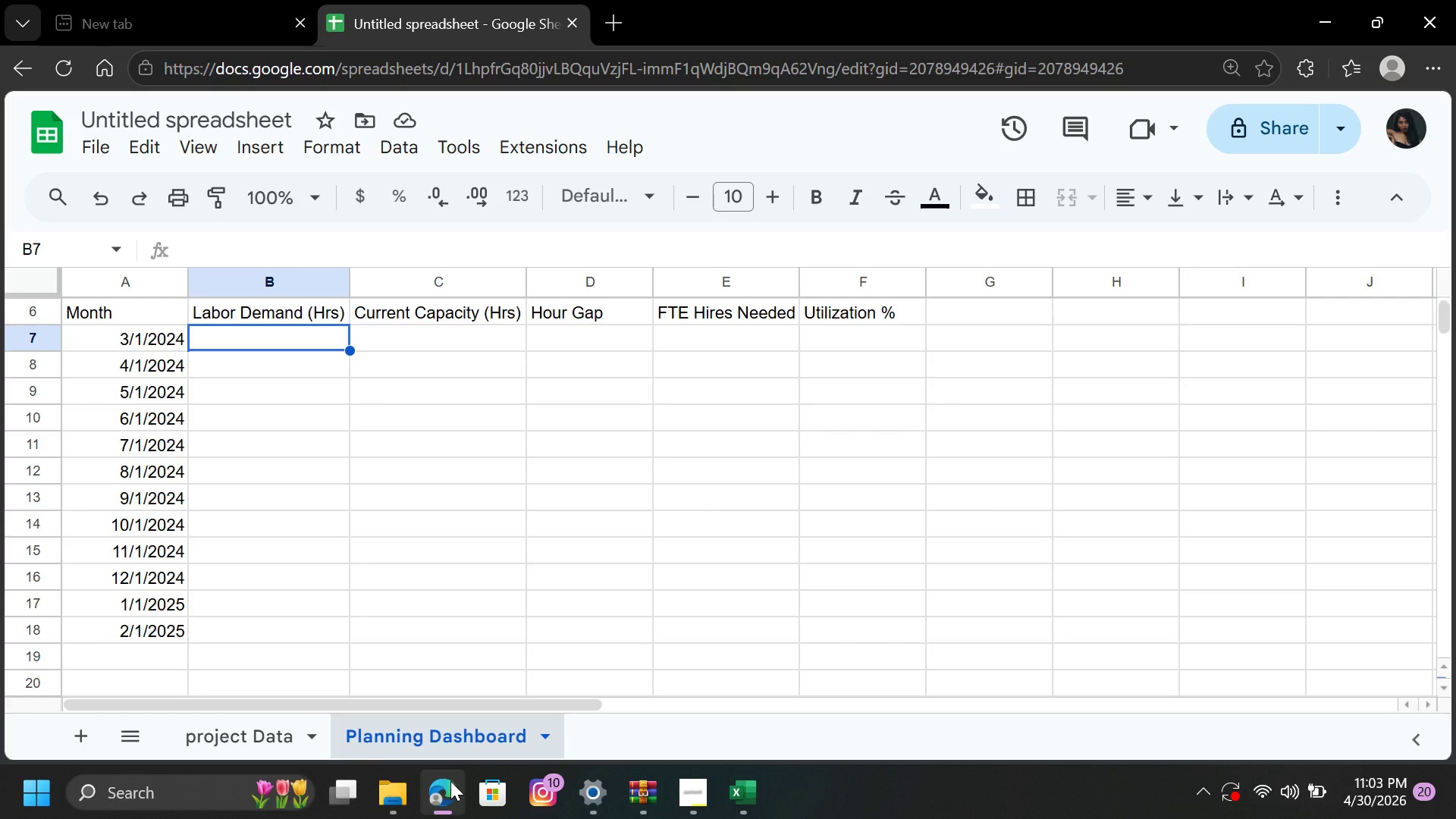 
type(=sum)
 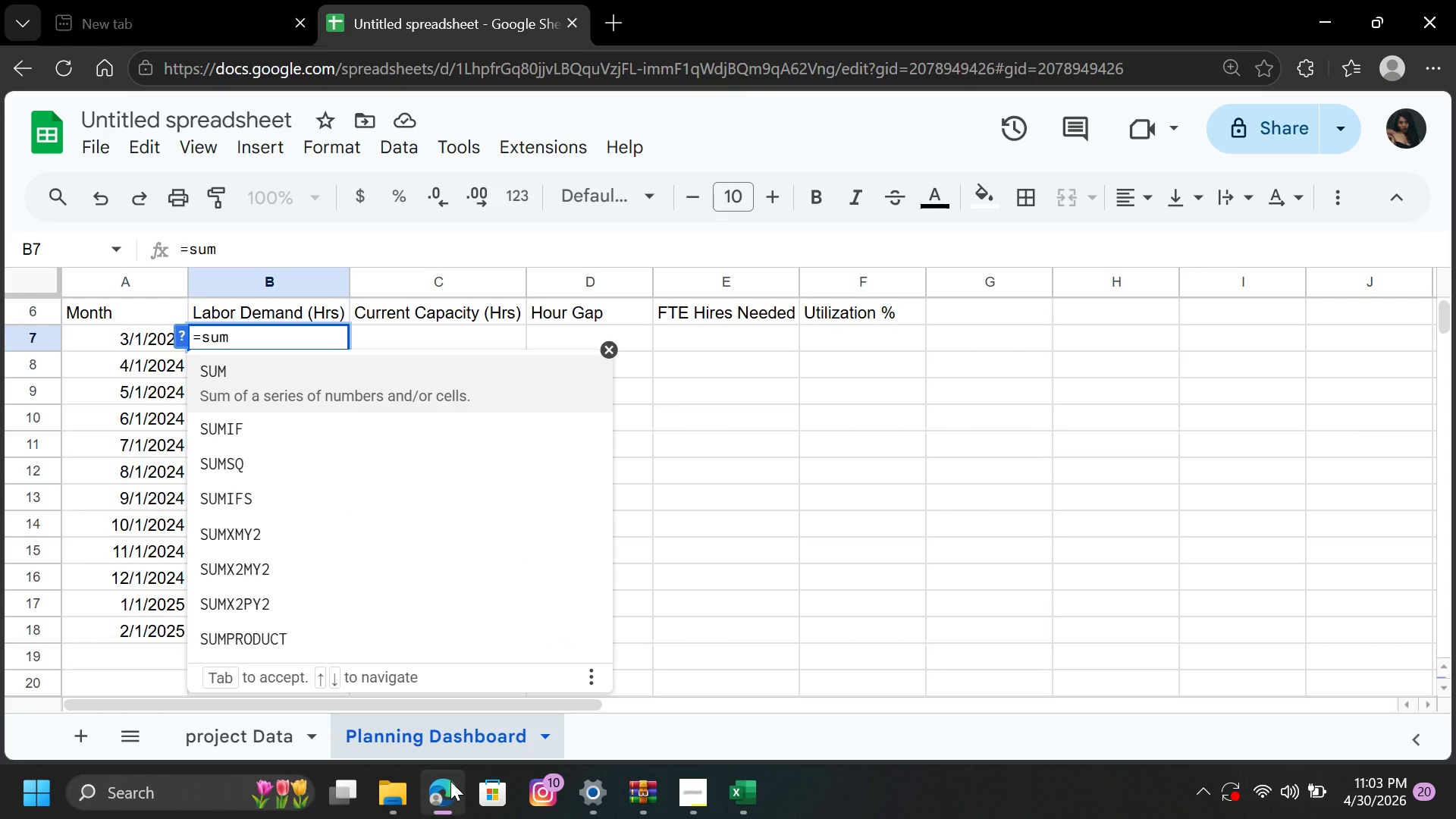 
key(Backspace)
key(Backspace)
key(Backspace)
type(s)
key(Backspace)
type(SU)
 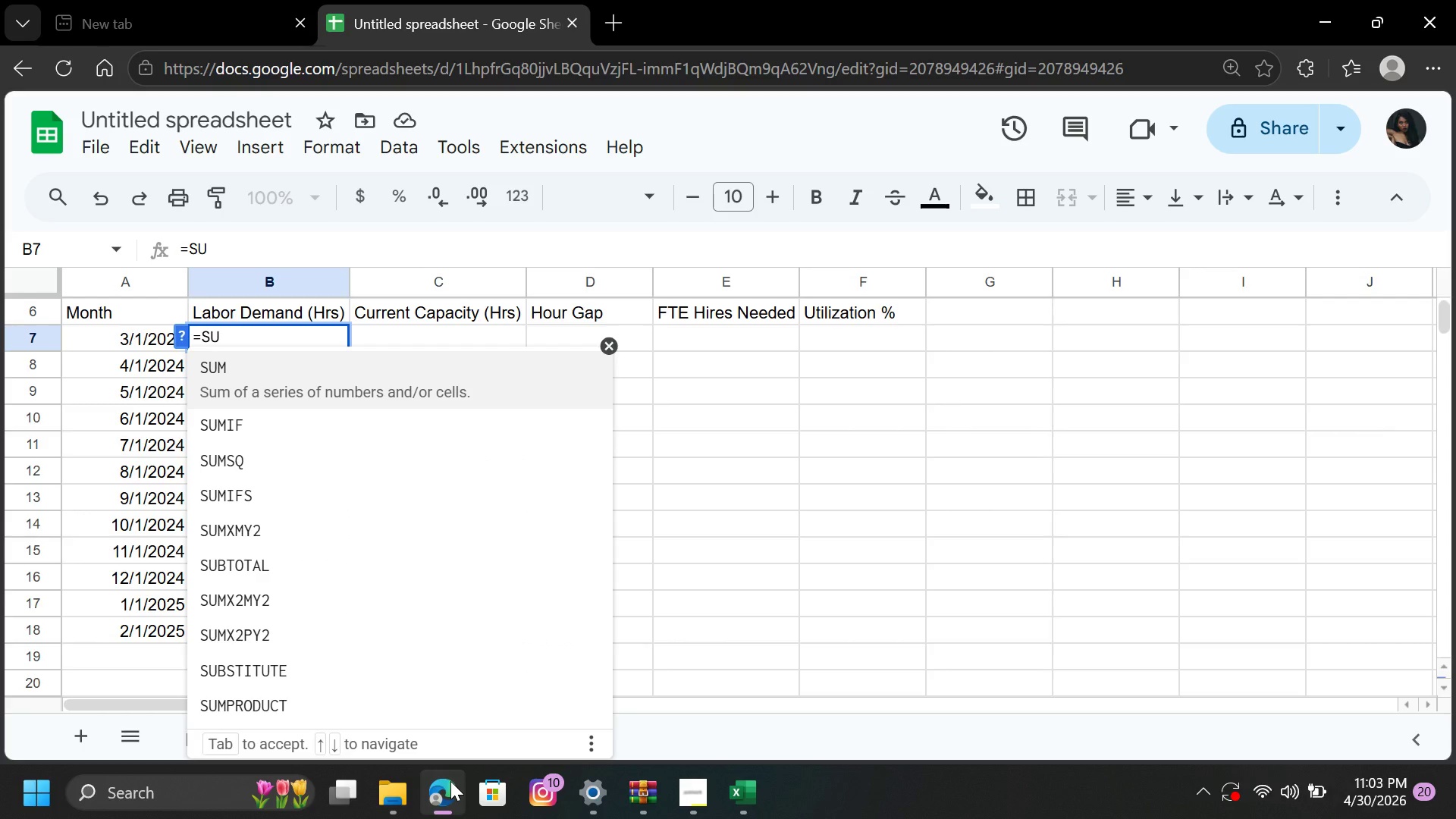 
hold_key(key=ArrowDown, duration=0.73)
 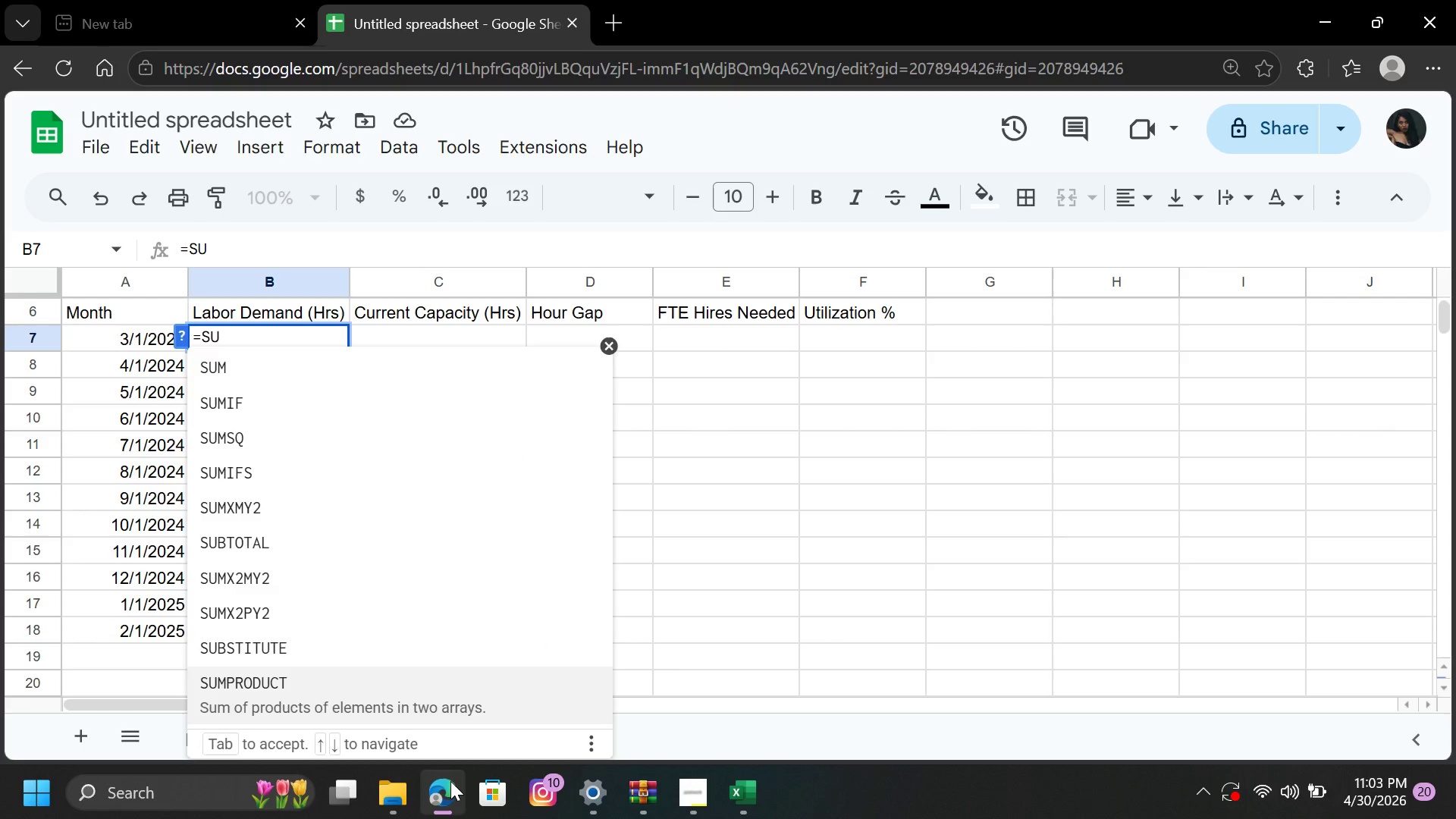 
key(Enter)
 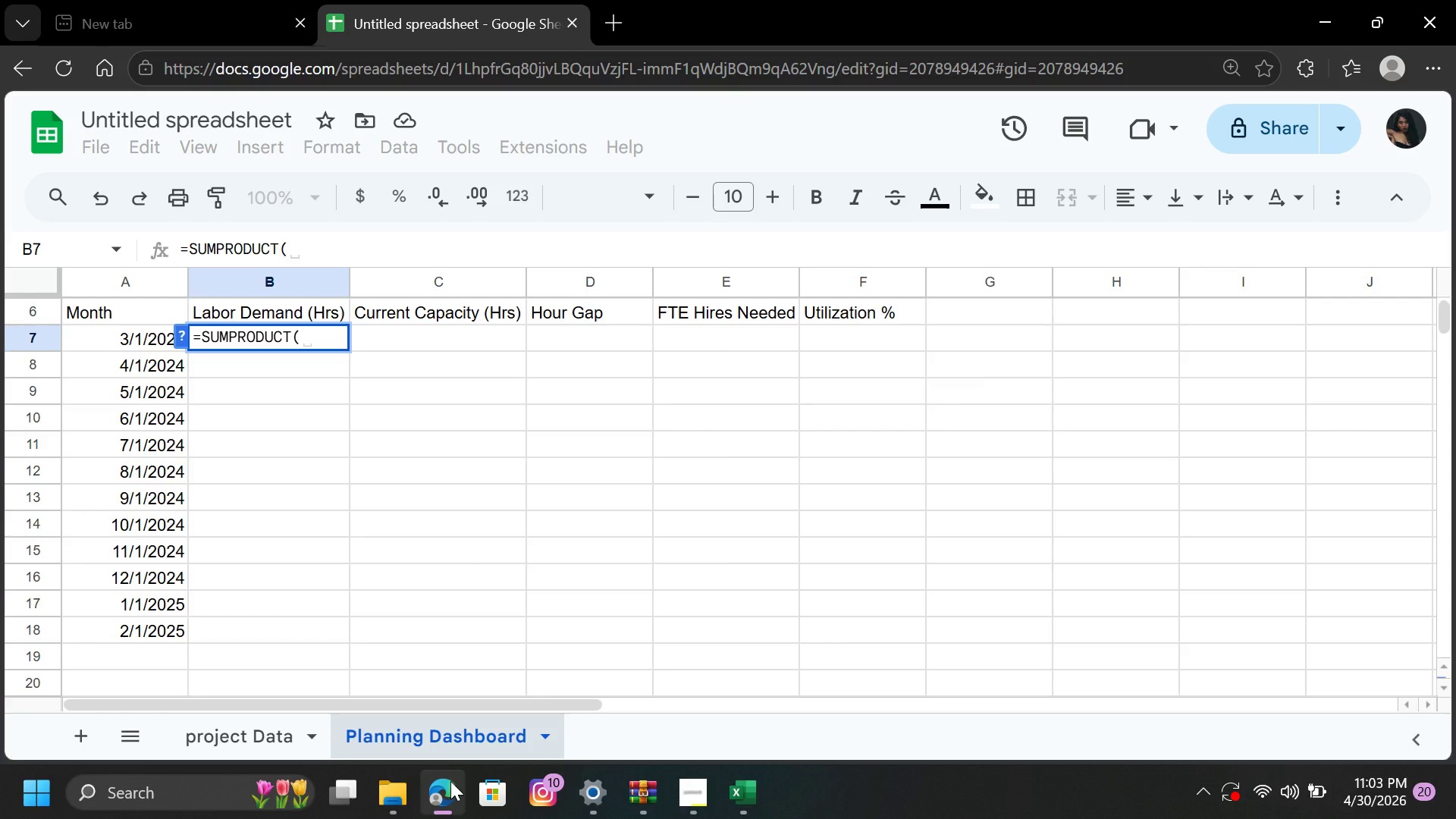 
wait(7.0)
 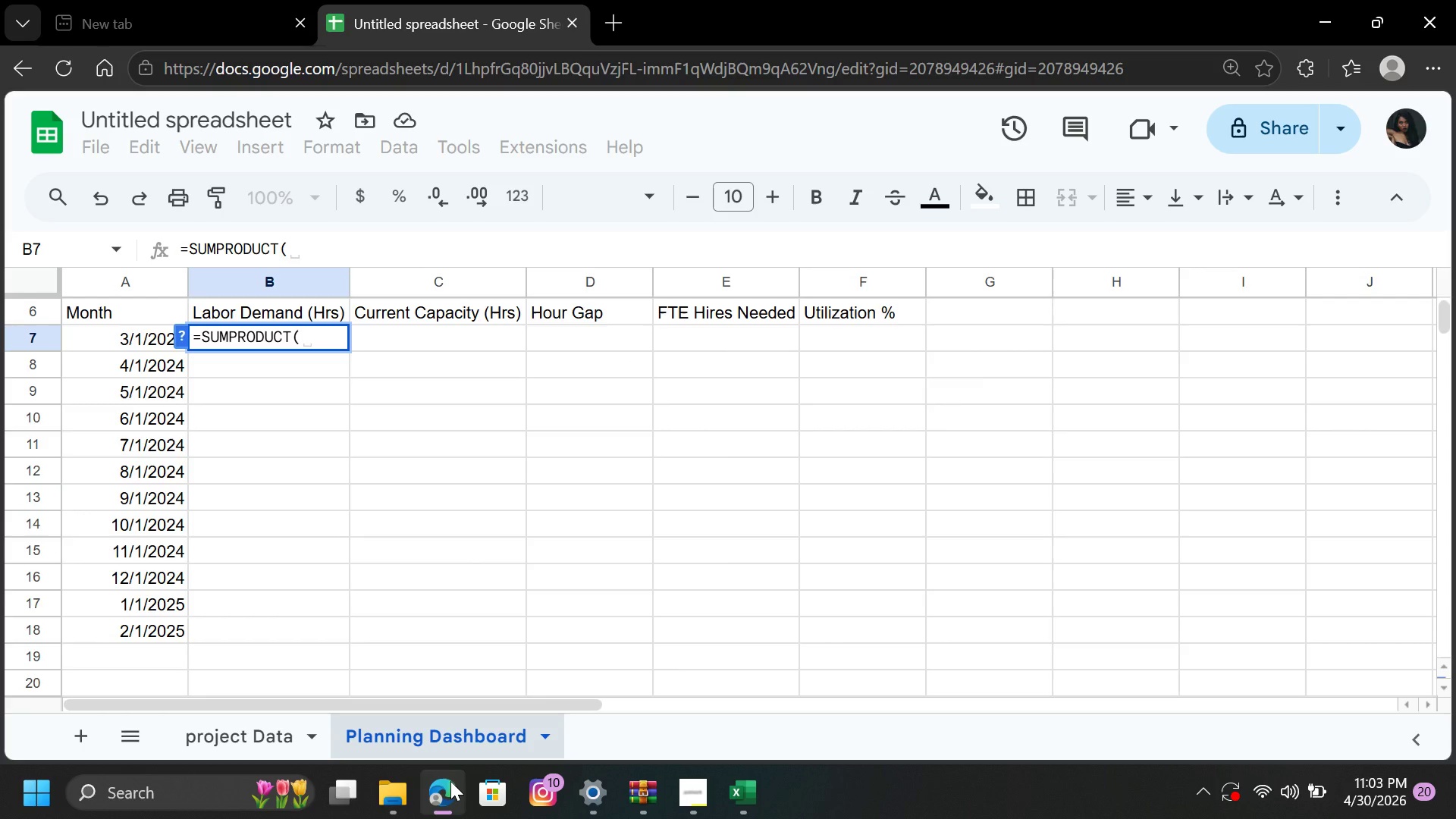 
left_click([227, 736])
 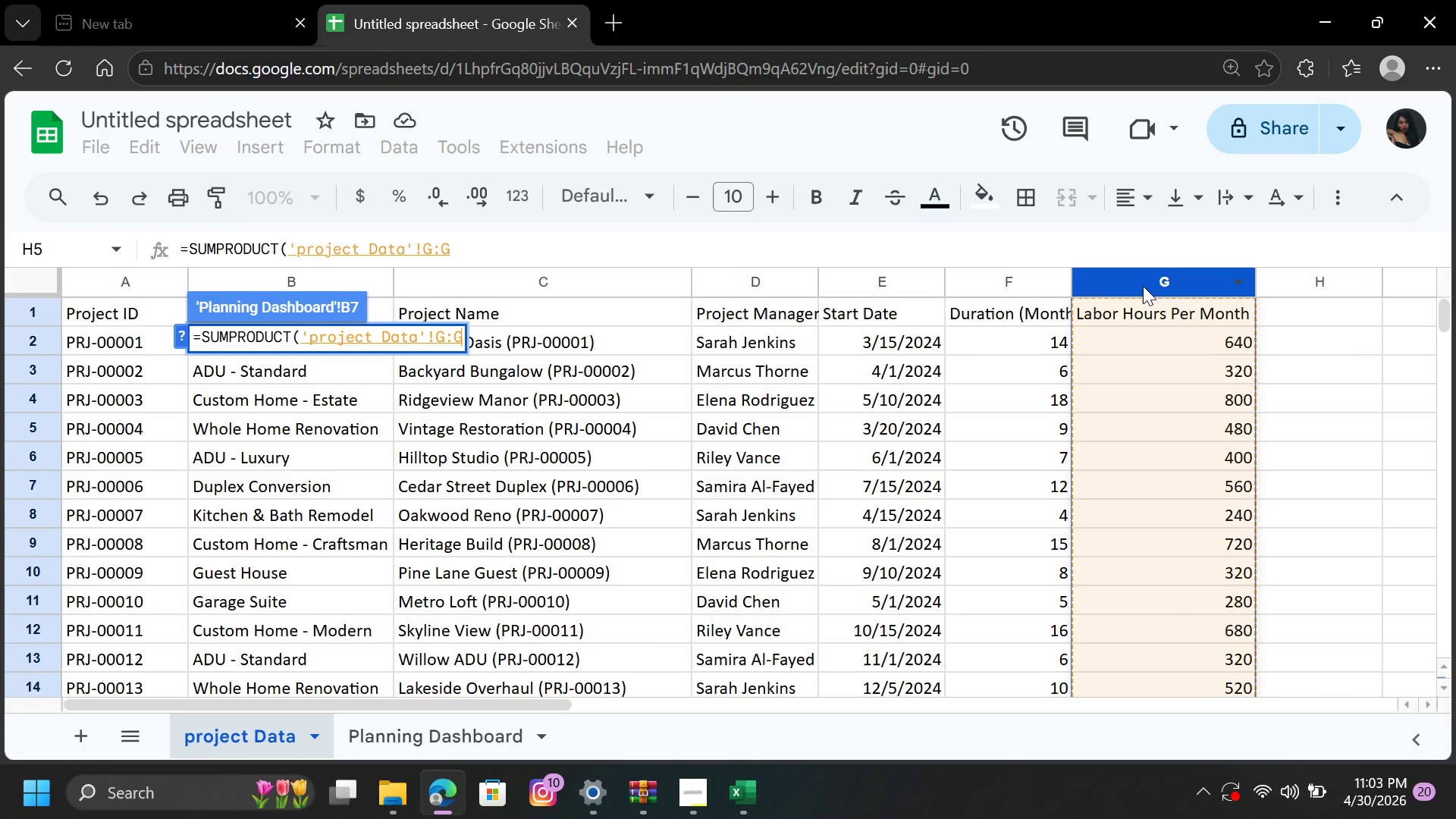 
wait(10.08)
 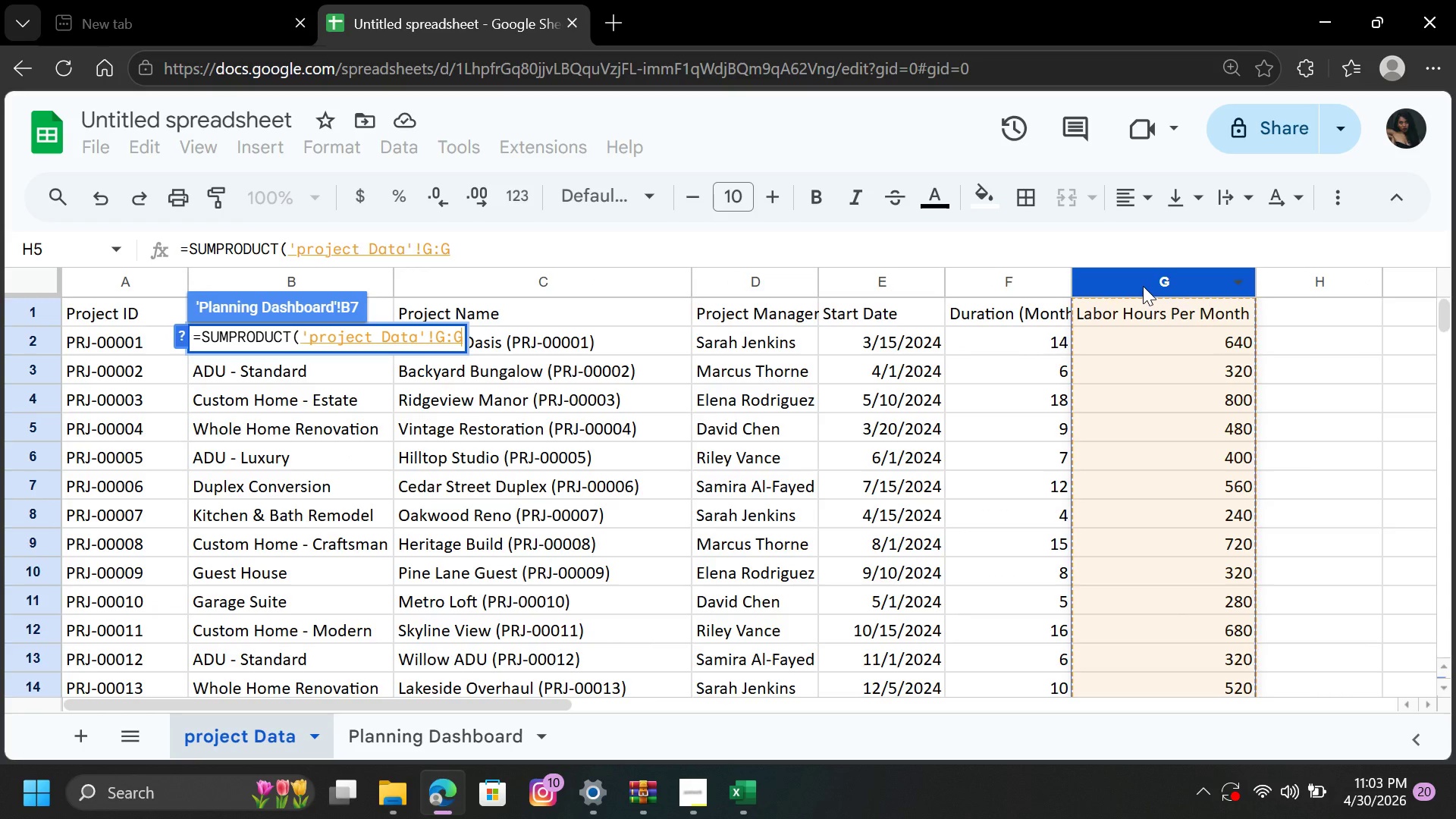 
key(Shift+8)
 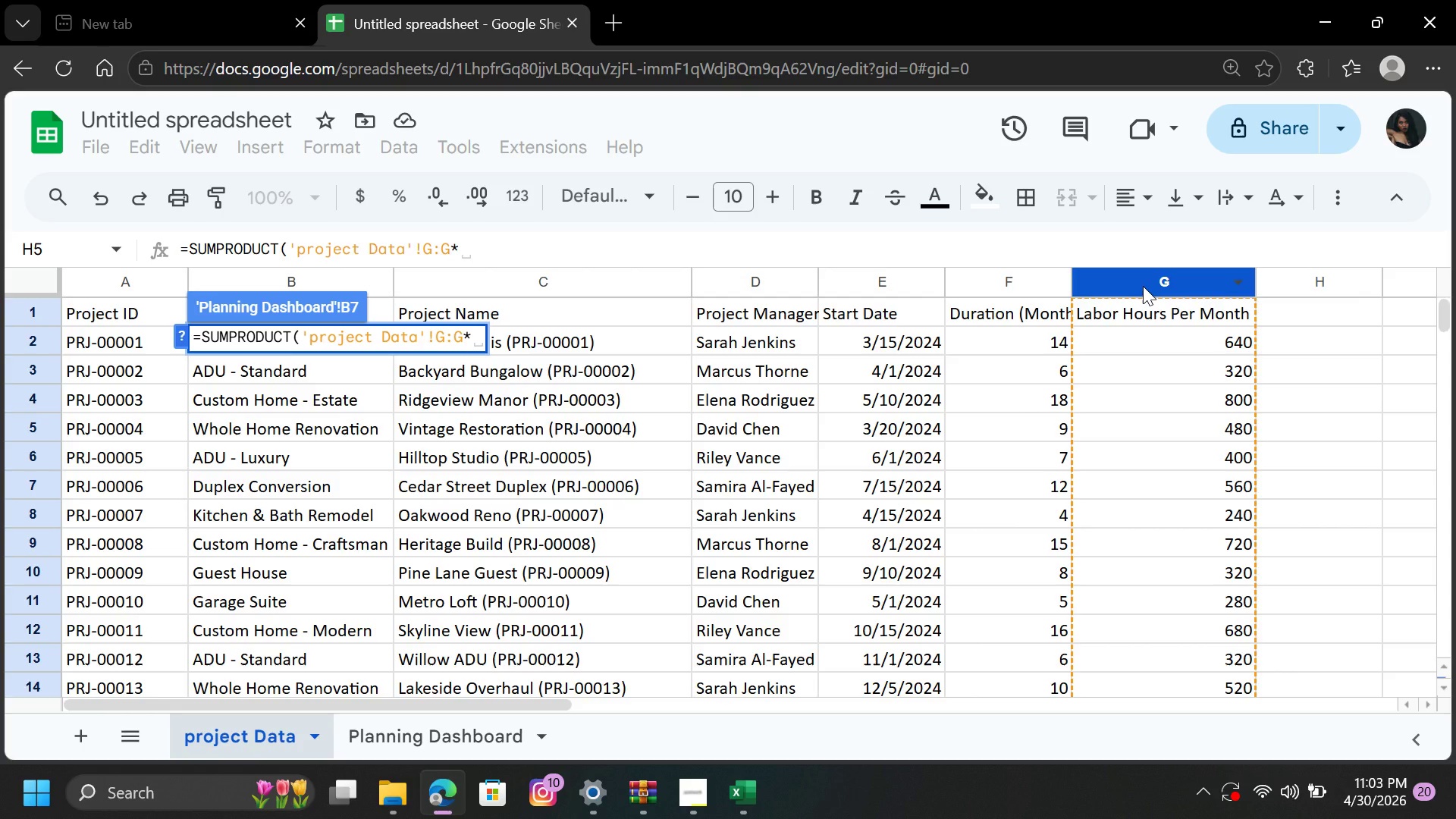 
key(Shift+9)
 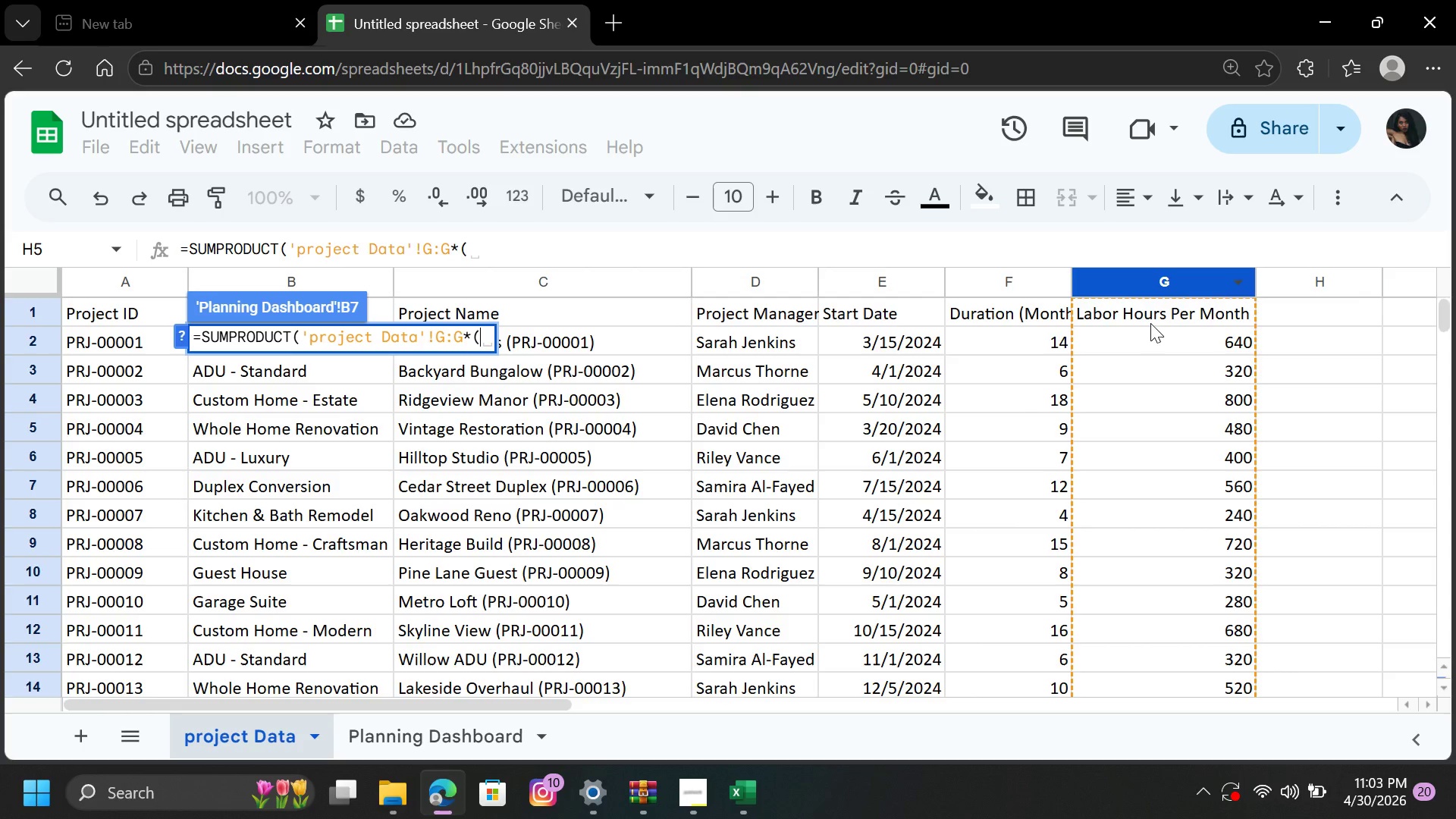 
scroll: coordinate [1172, 450], scroll_direction: up, amount: 10.0
 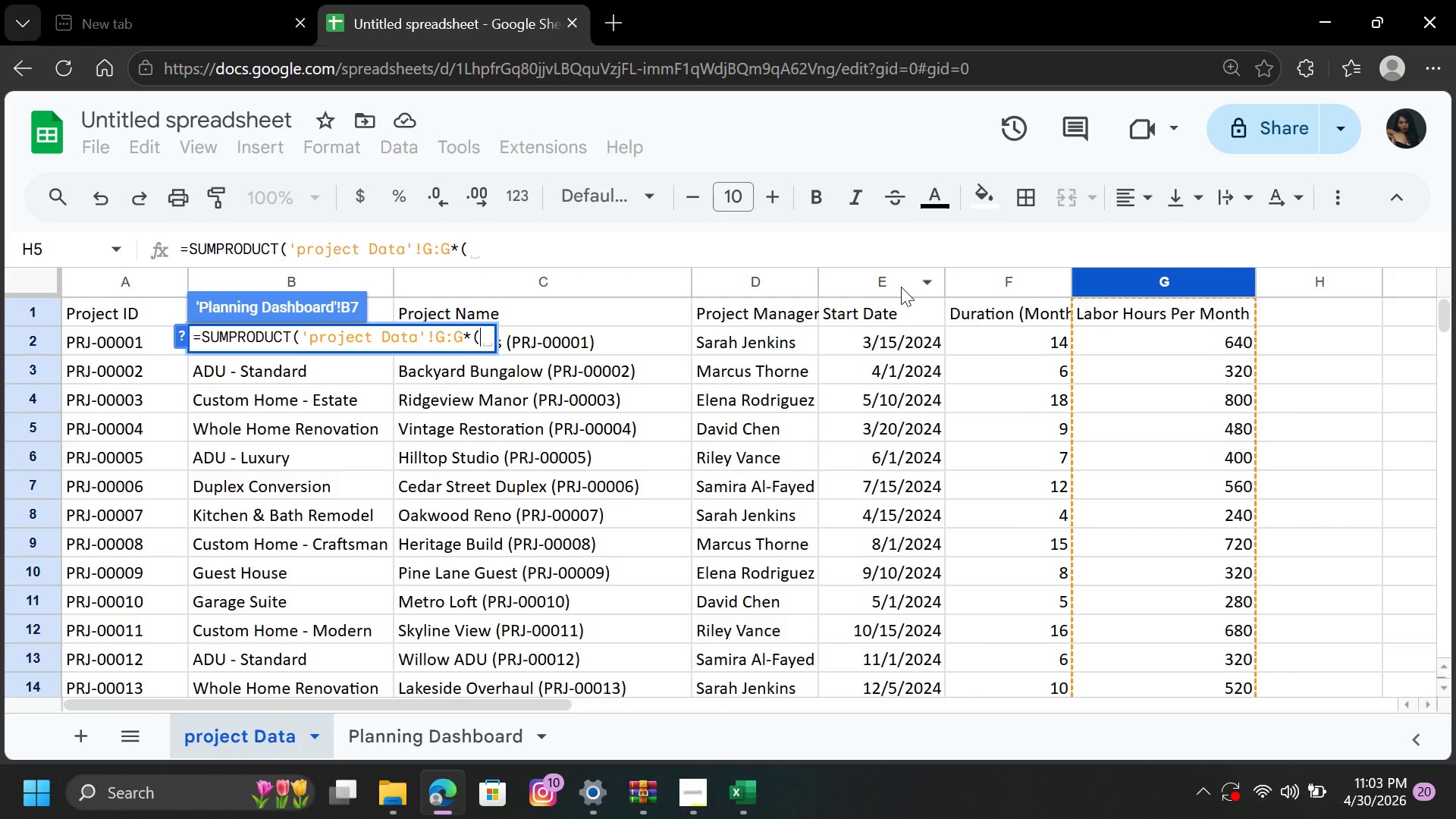 
left_click([901, 285])
 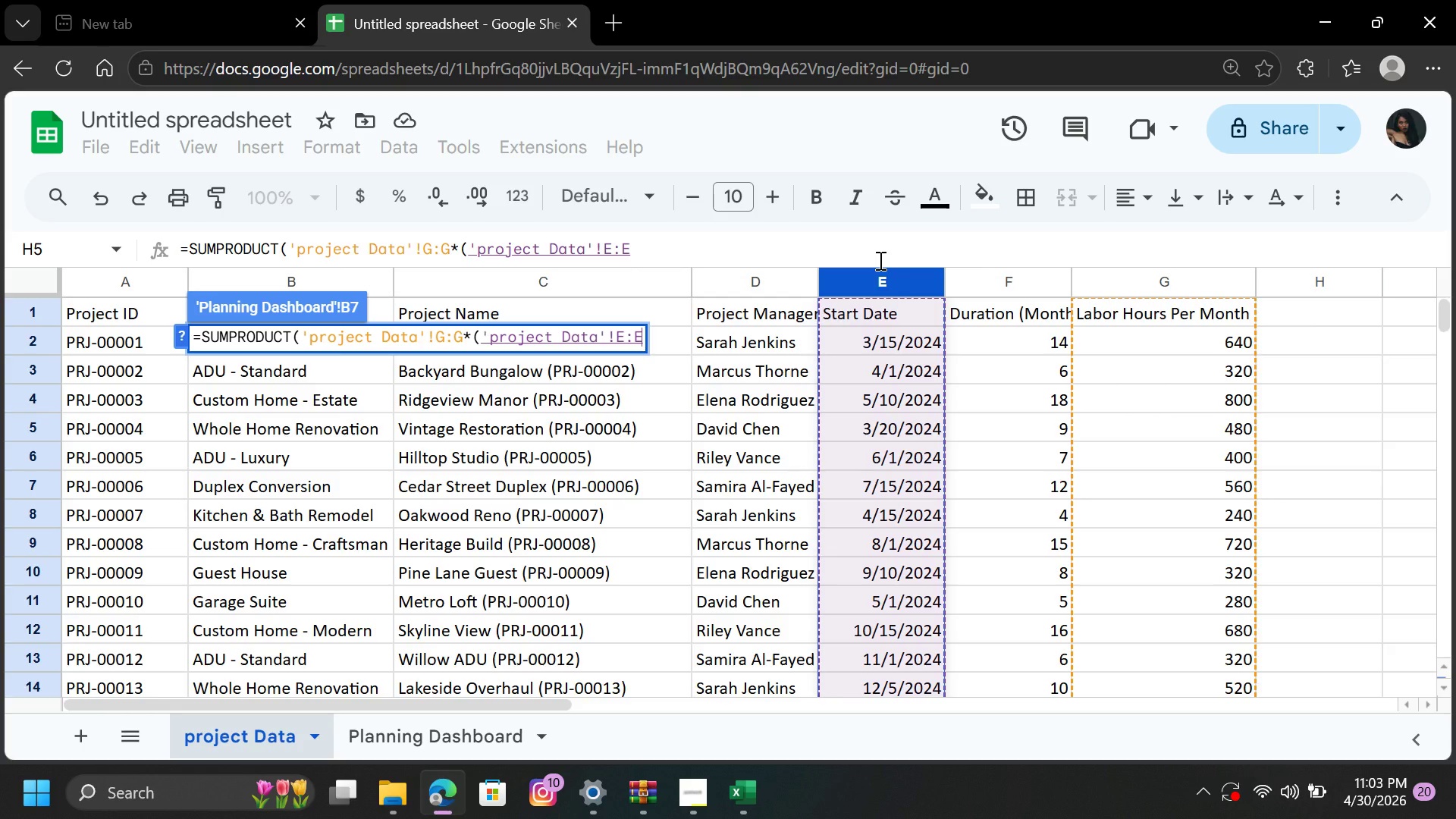 
wait(6.98)
 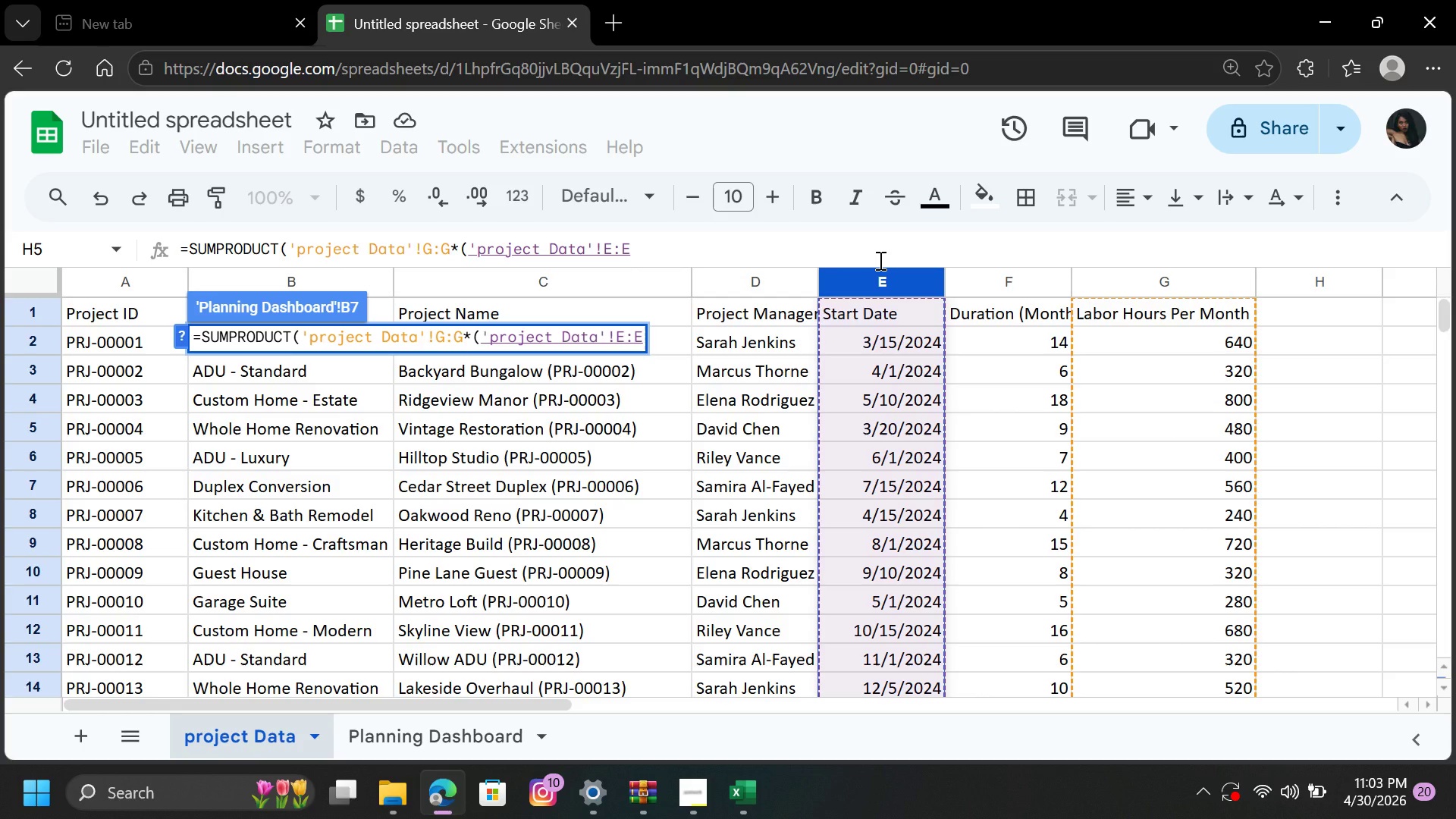 
key(Shift+Comma)
 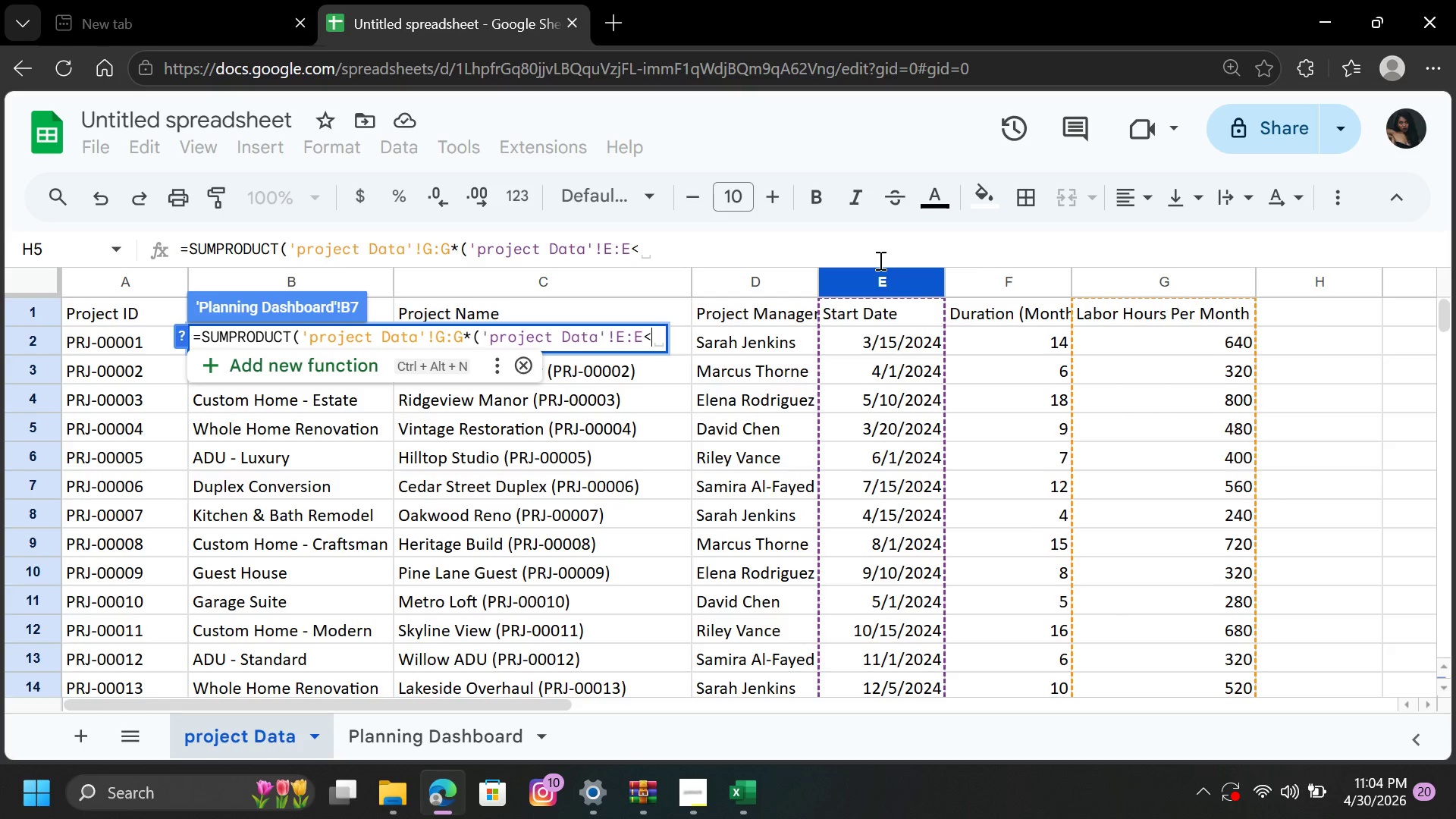 
key(Shift+Equal)
 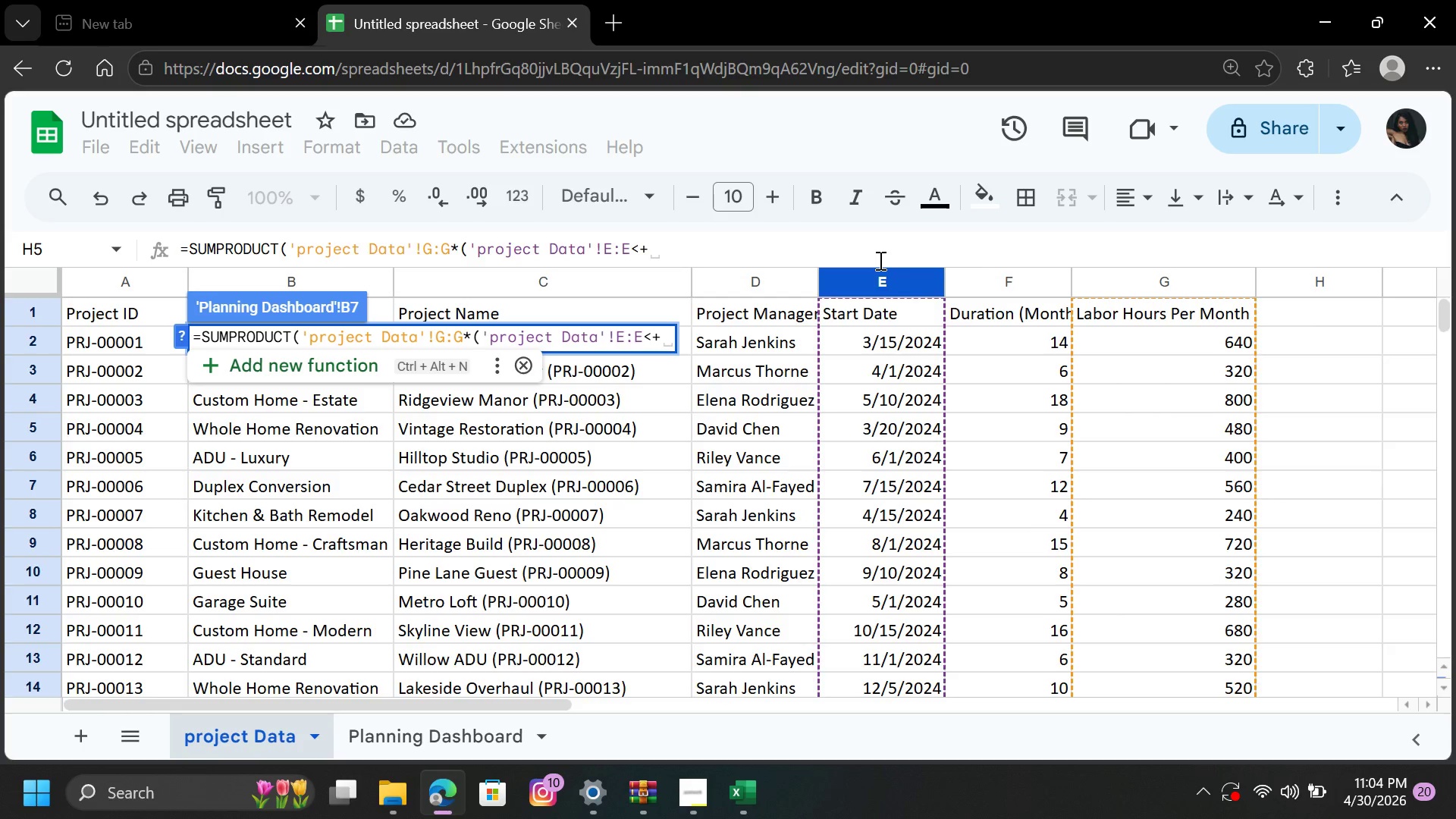 
key(Backspace)
 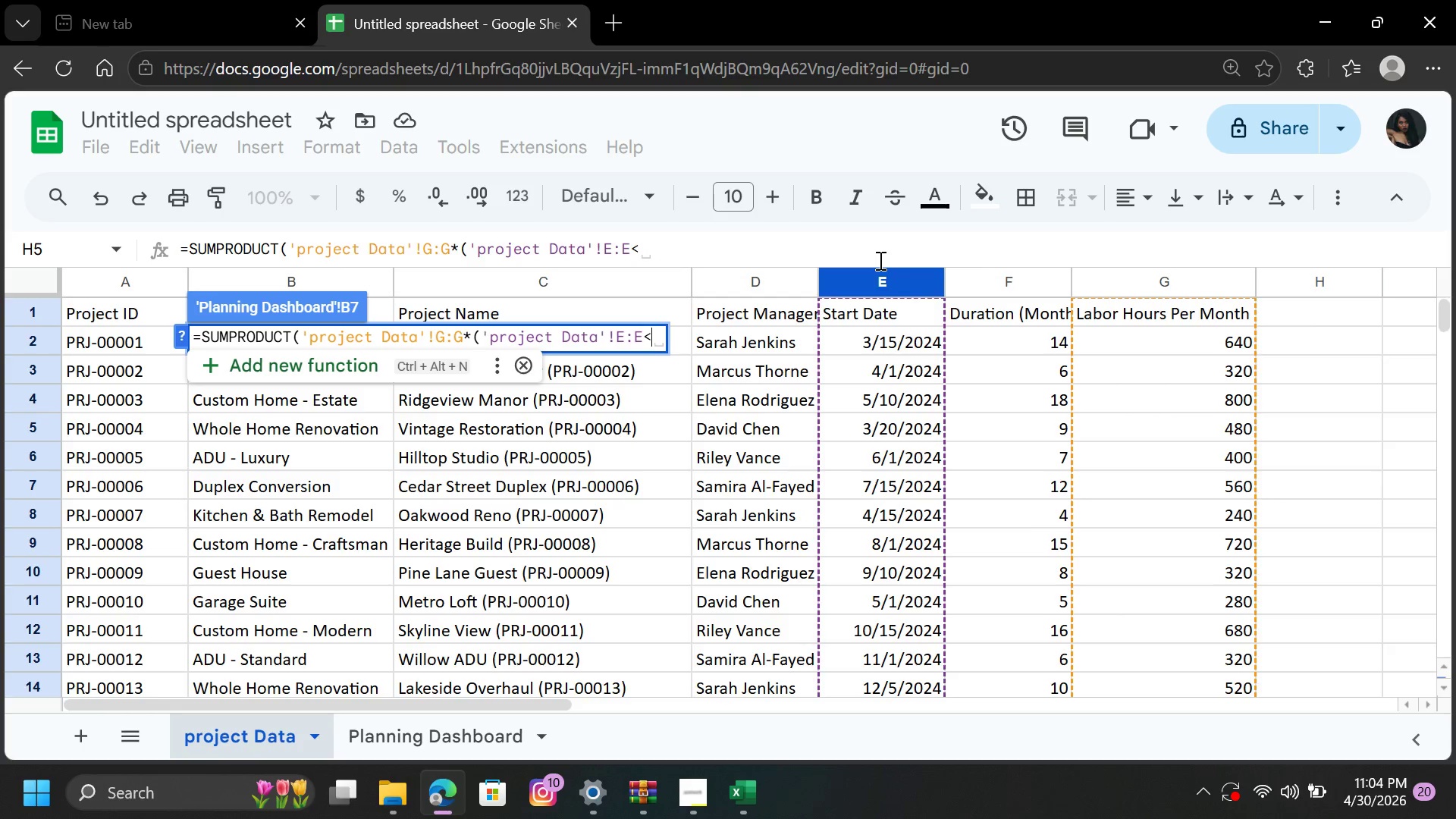 
key(Equal)
 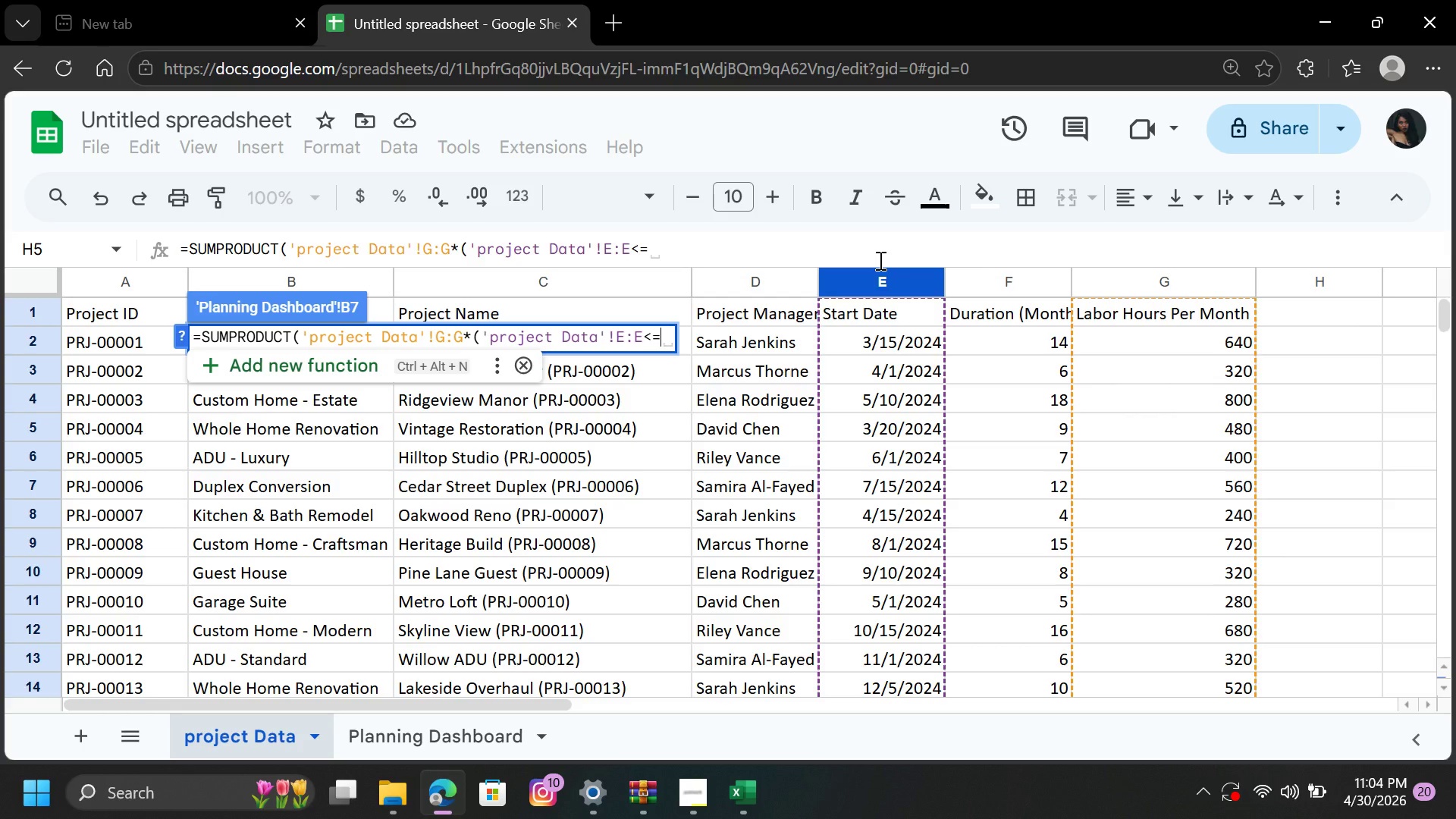 
key(CapsLock)
 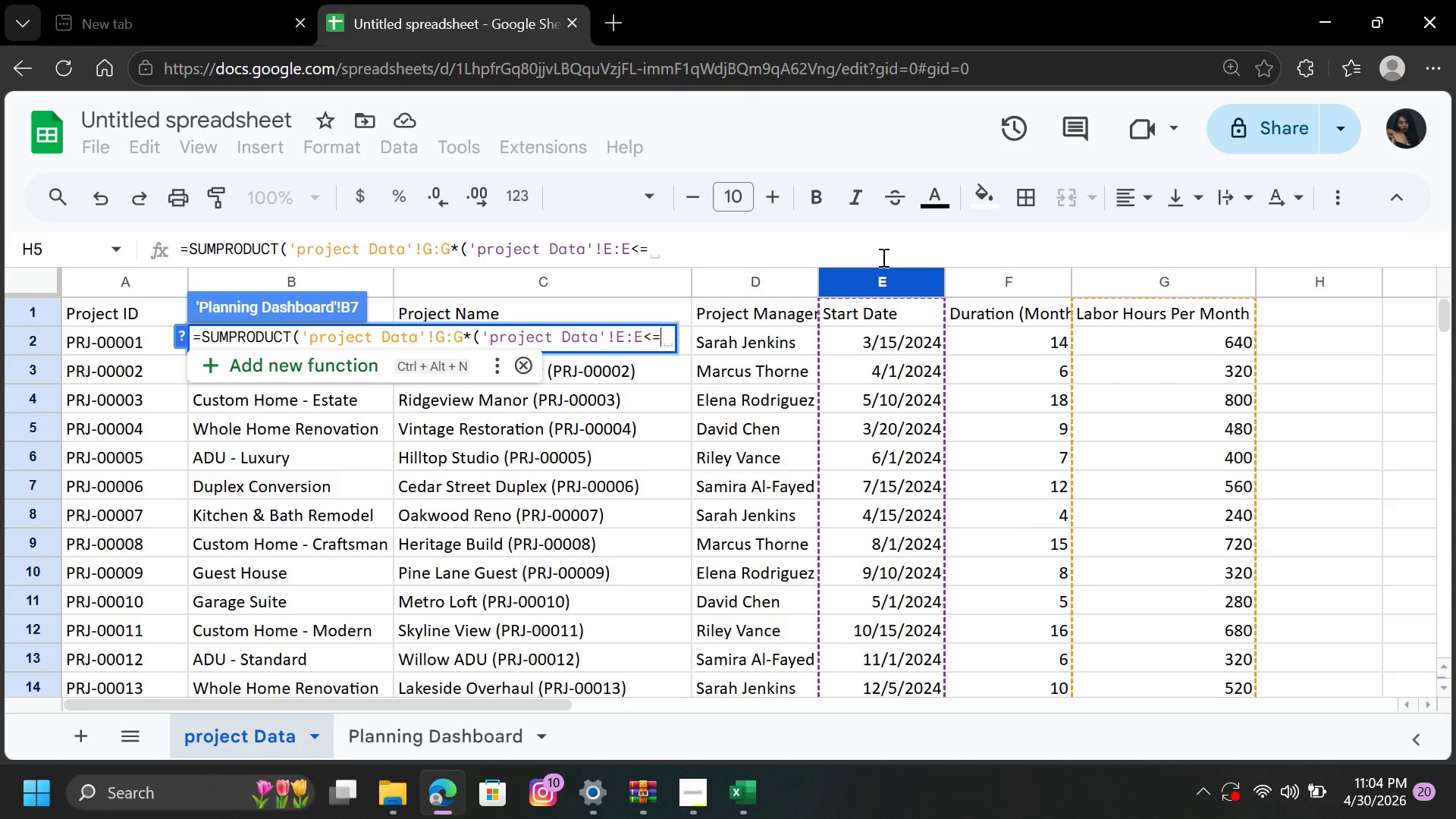 
type(eo)
 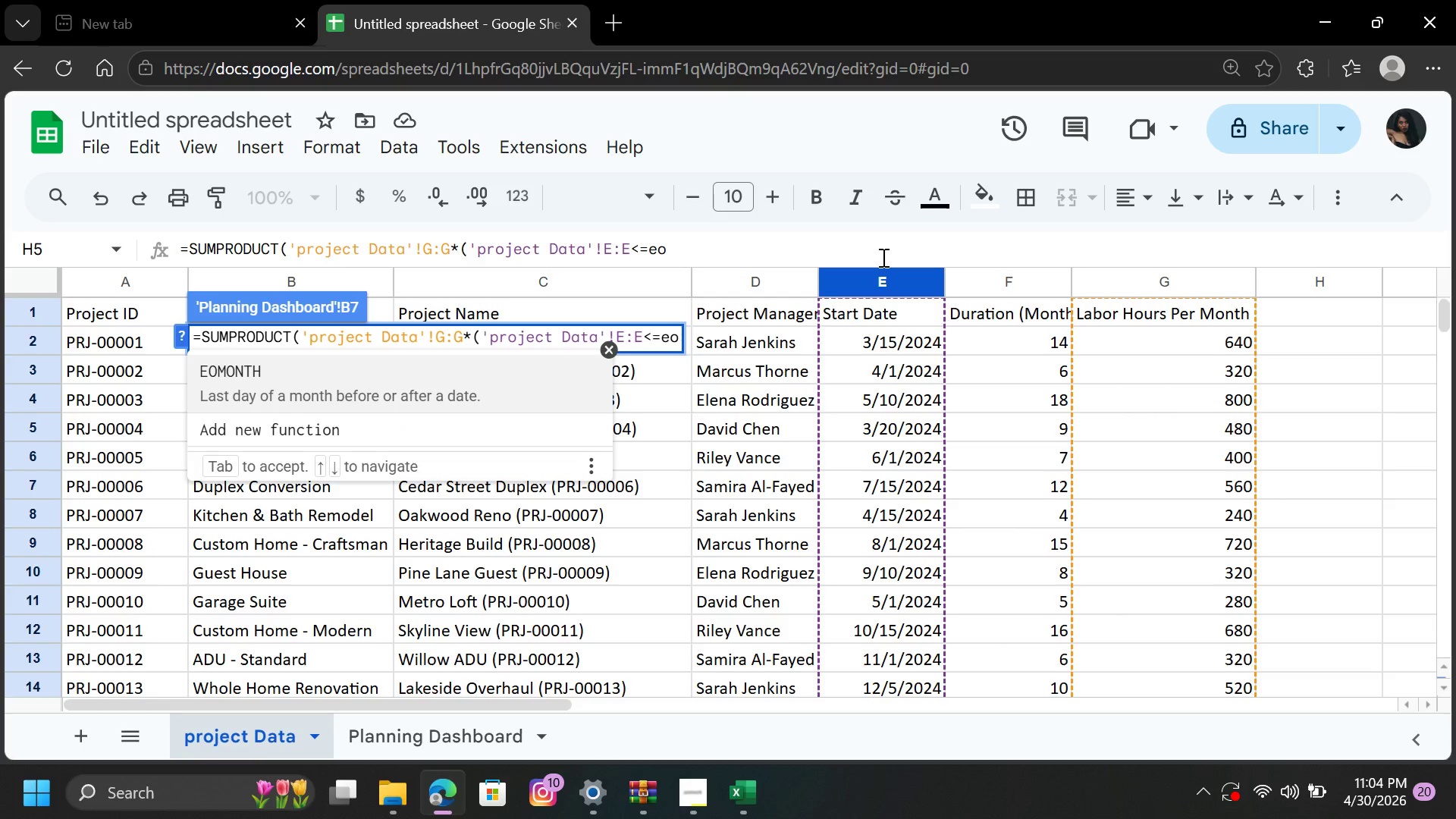 
key(Enter)
 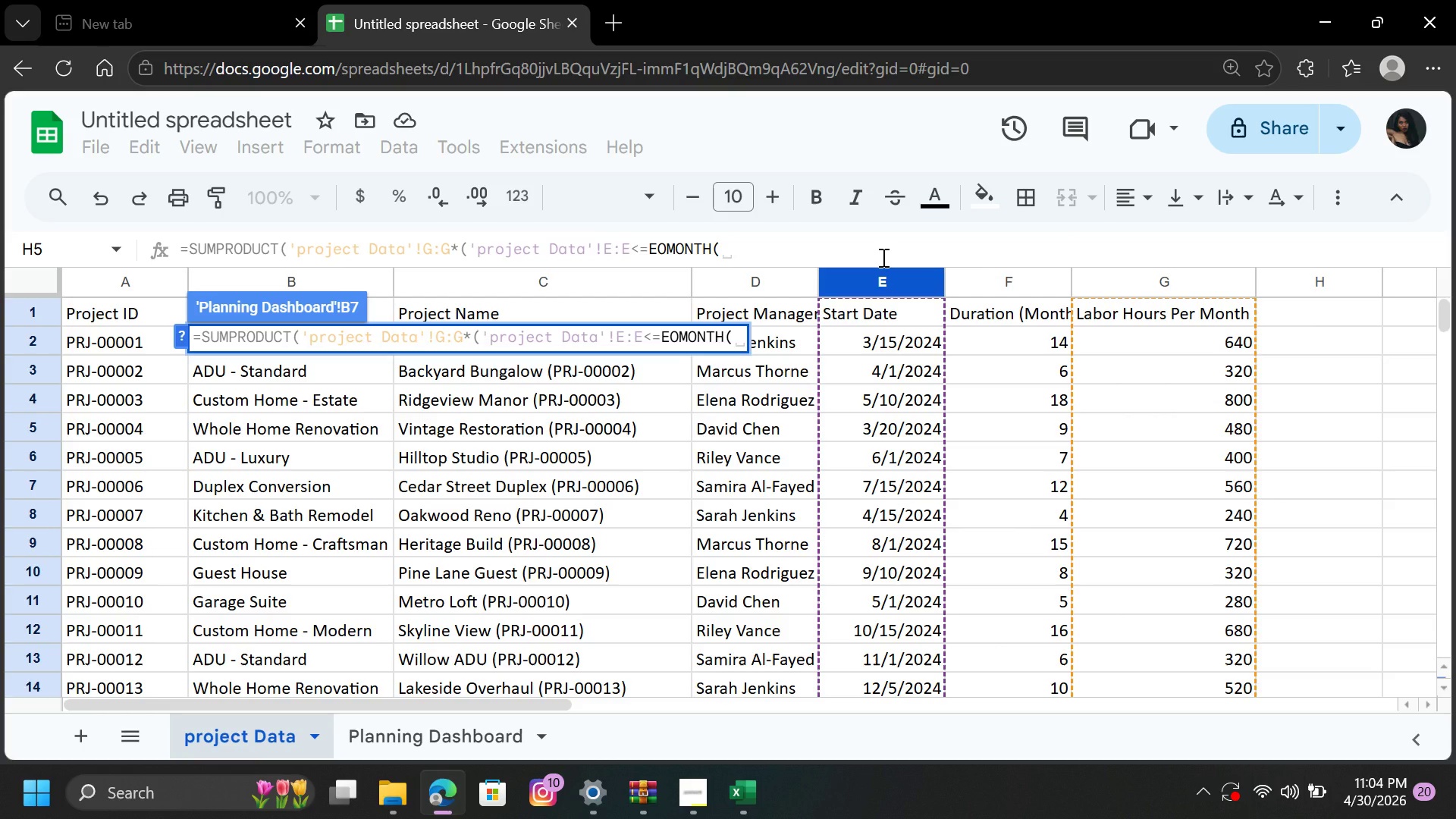 
key(PageDown)
 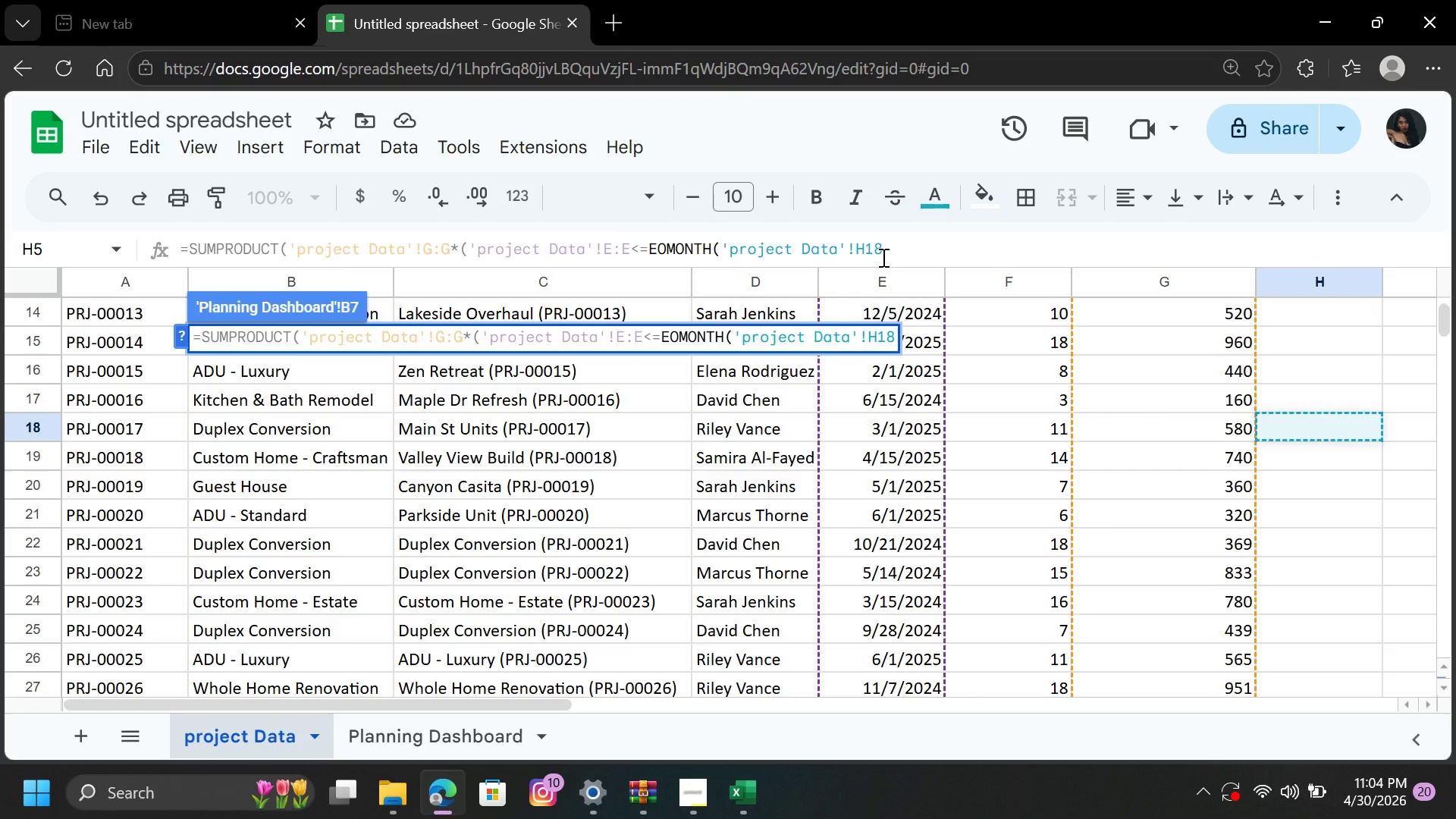 
key(Backspace)
 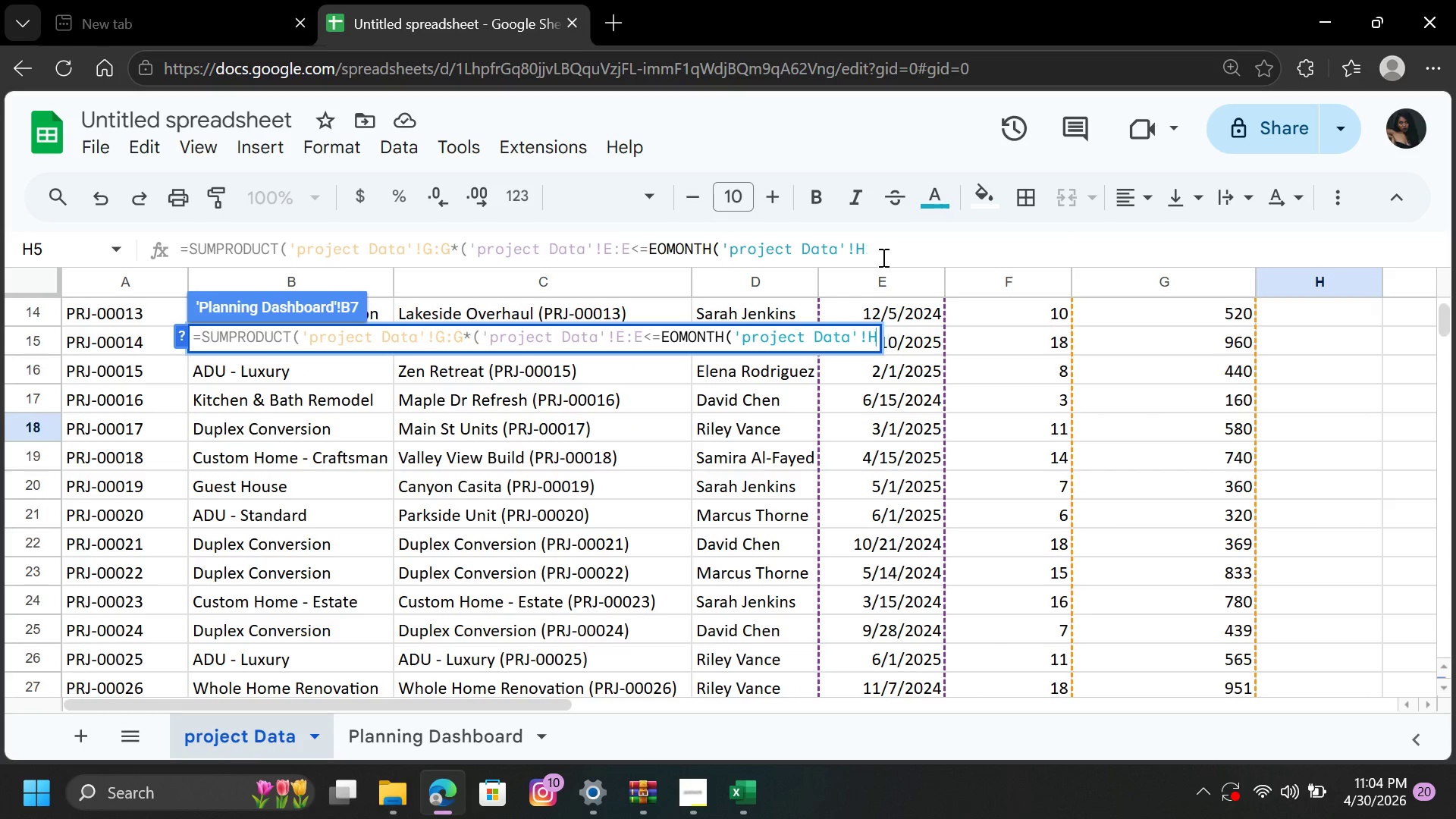 
key(Backspace)
 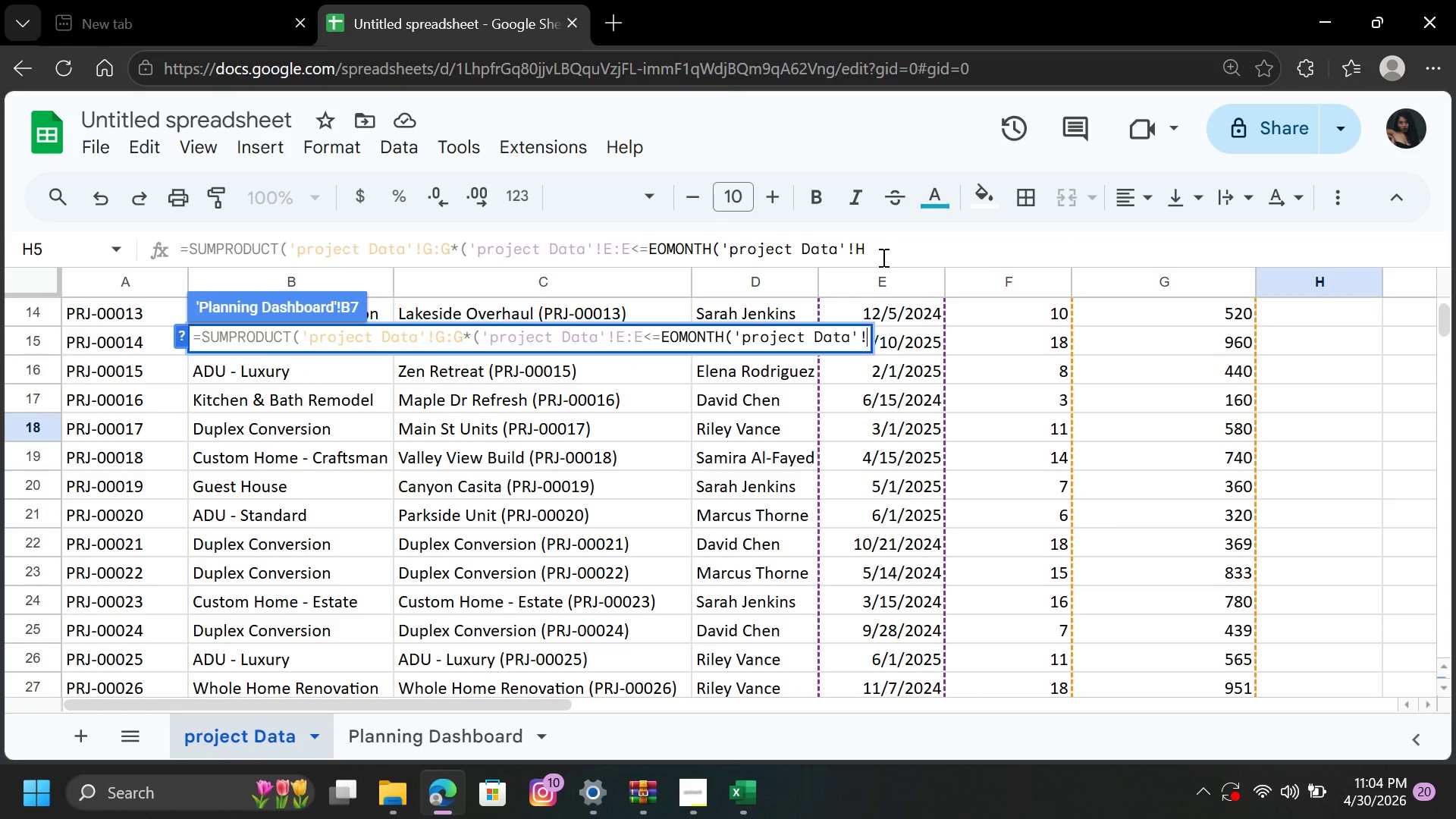 
key(Backspace)
 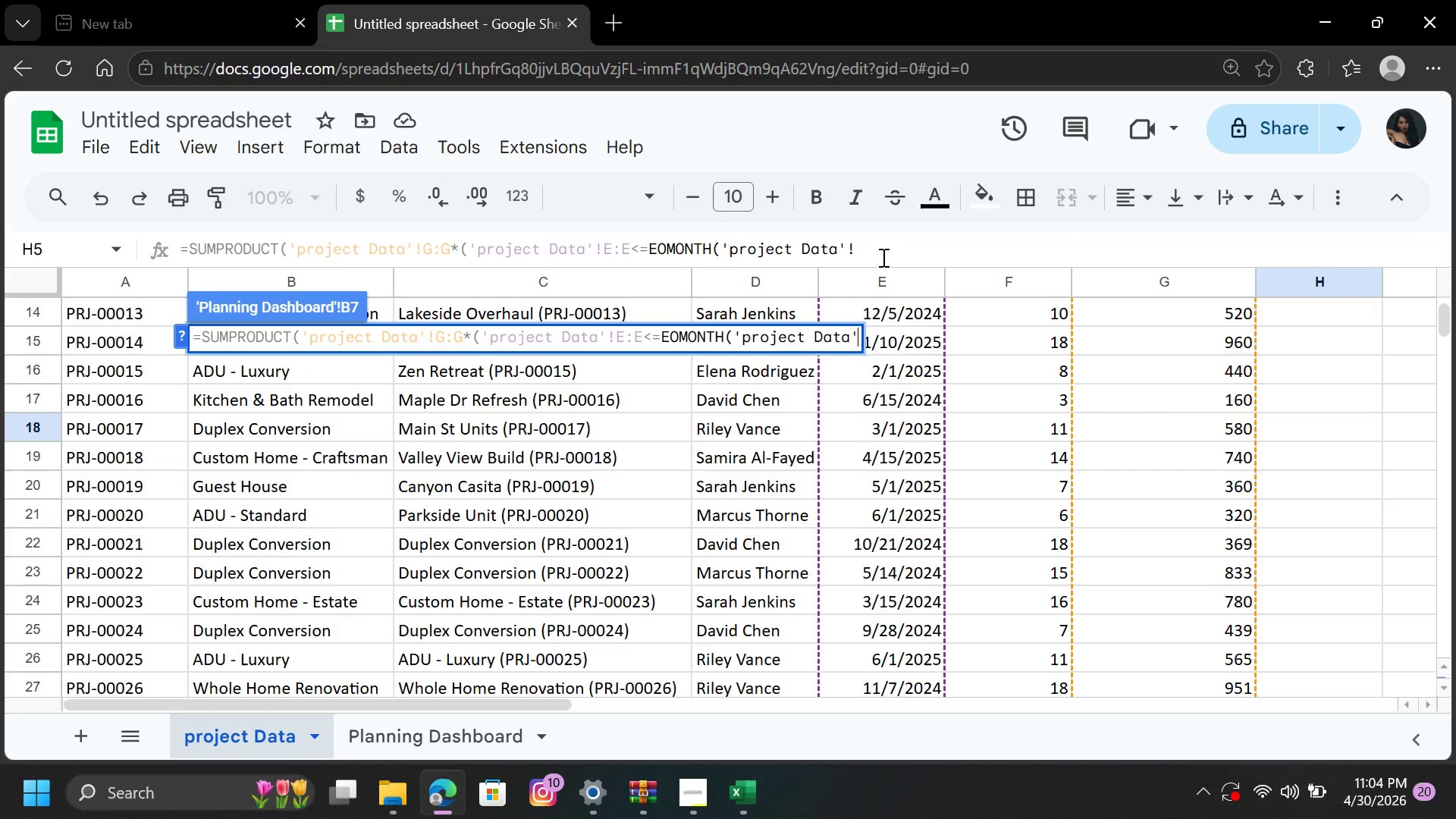 
key(Backspace)
 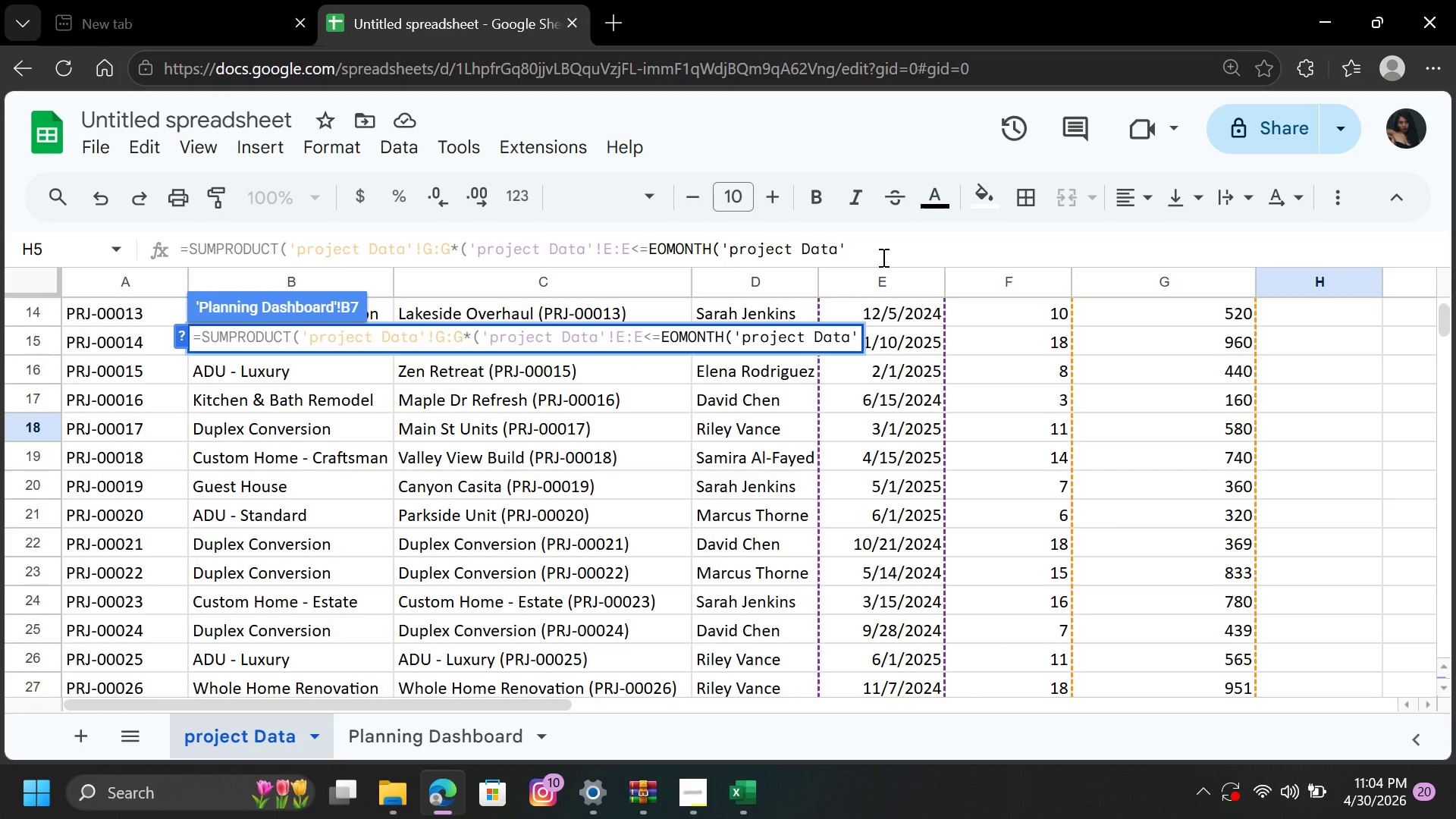 
hold_key(key=Backspace, duration=0.62)
 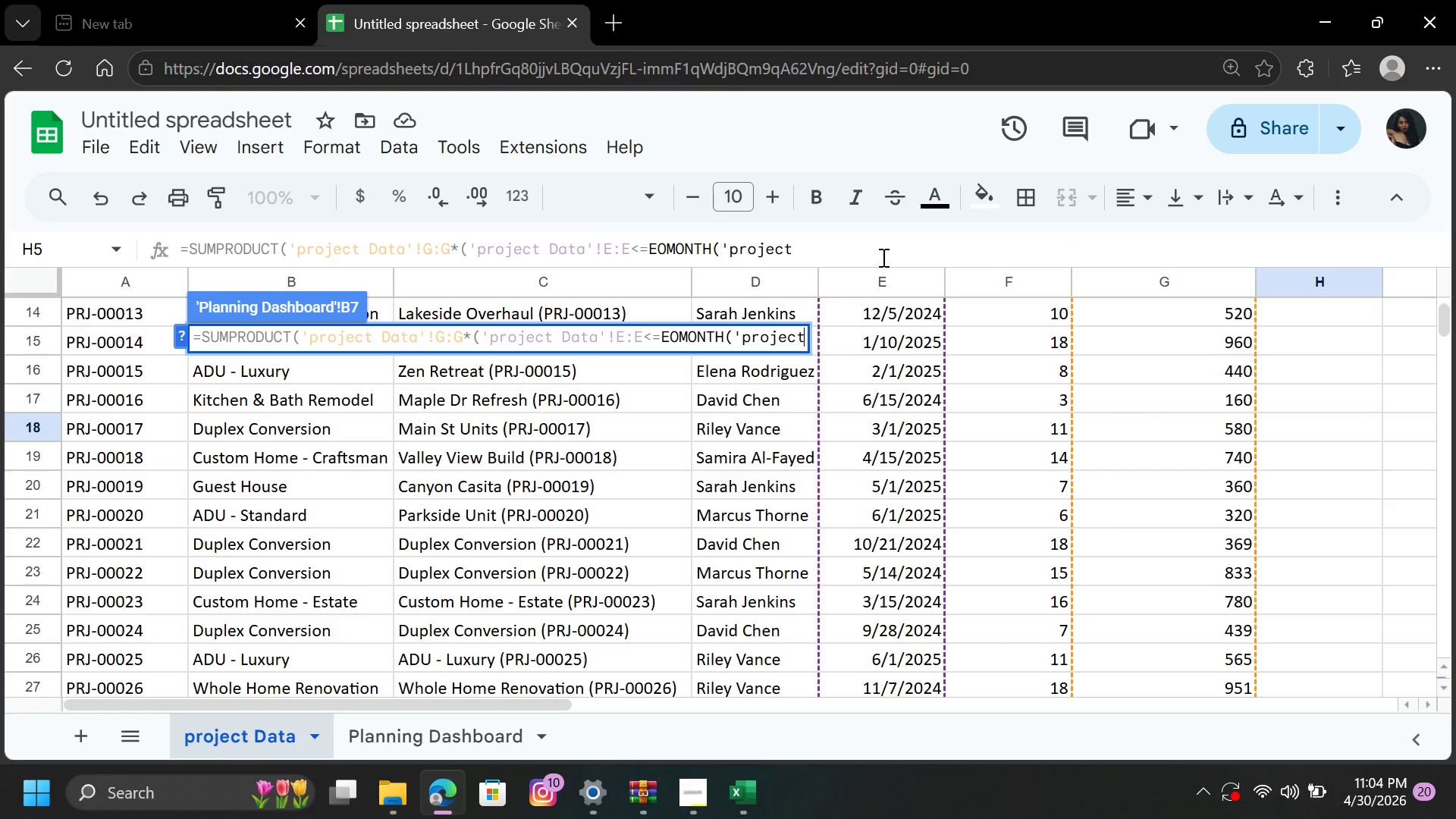 
hold_key(key=Backspace, duration=0.5)
 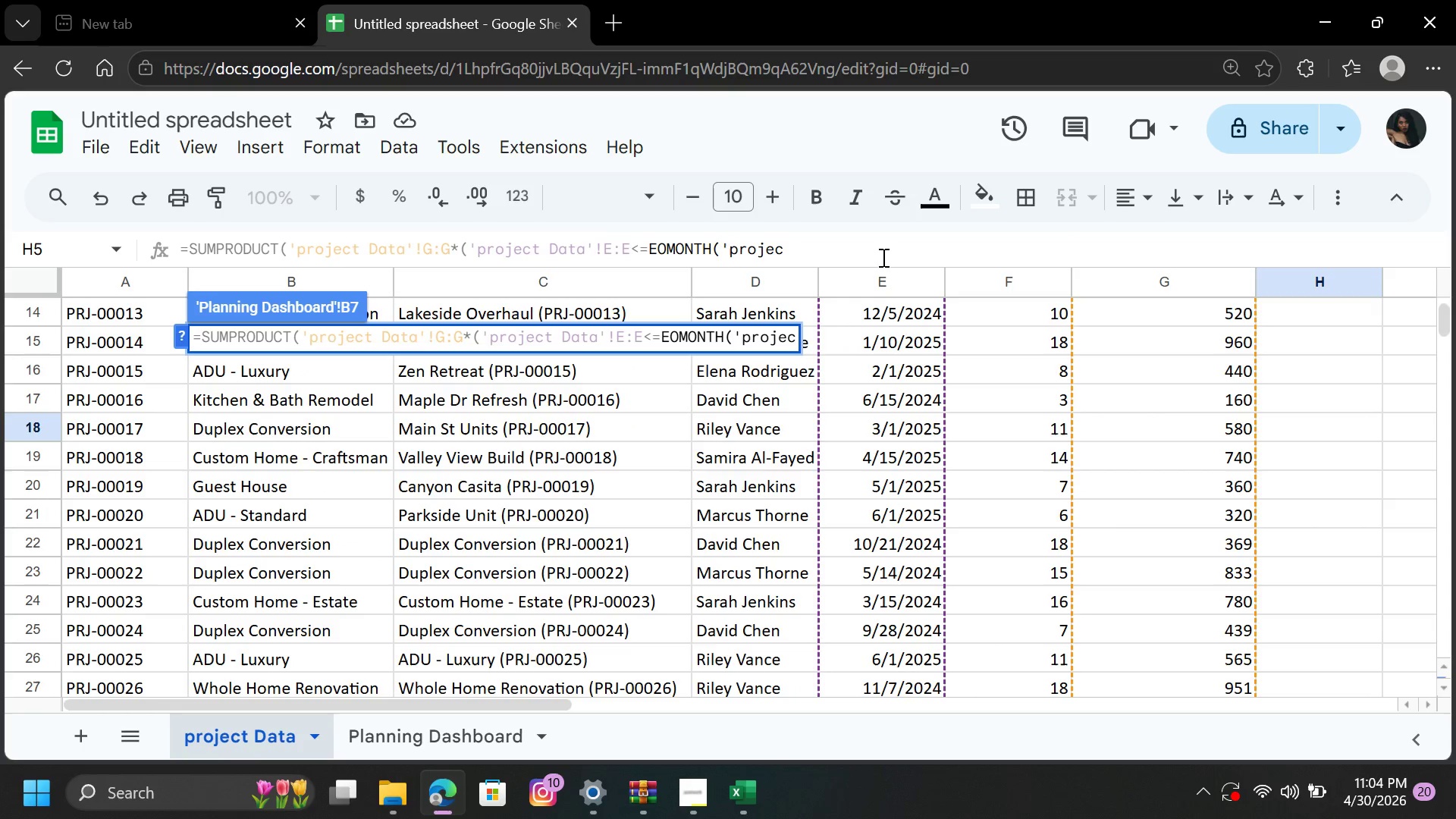 
key(Backspace)
 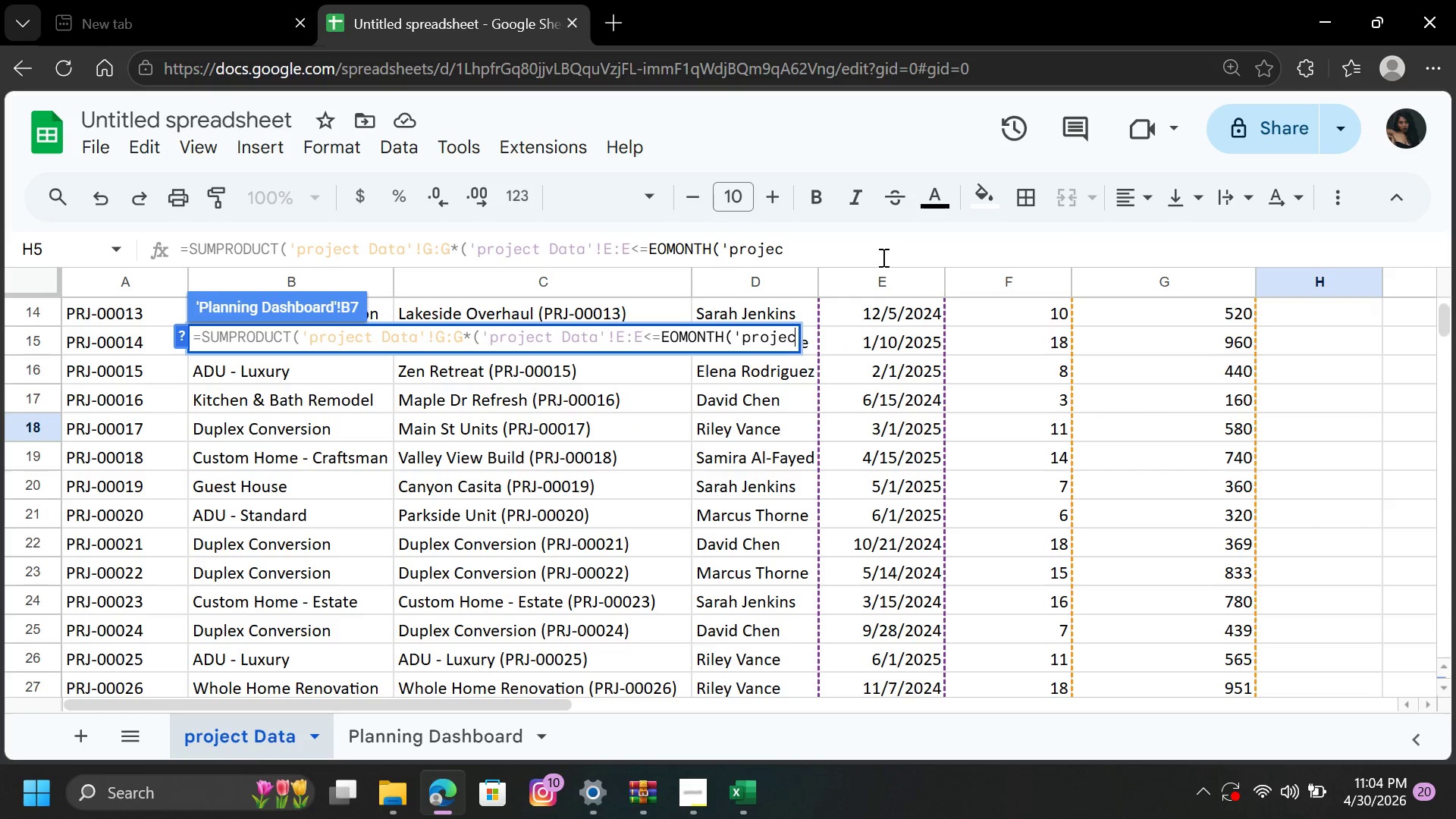 
key(Backspace)
 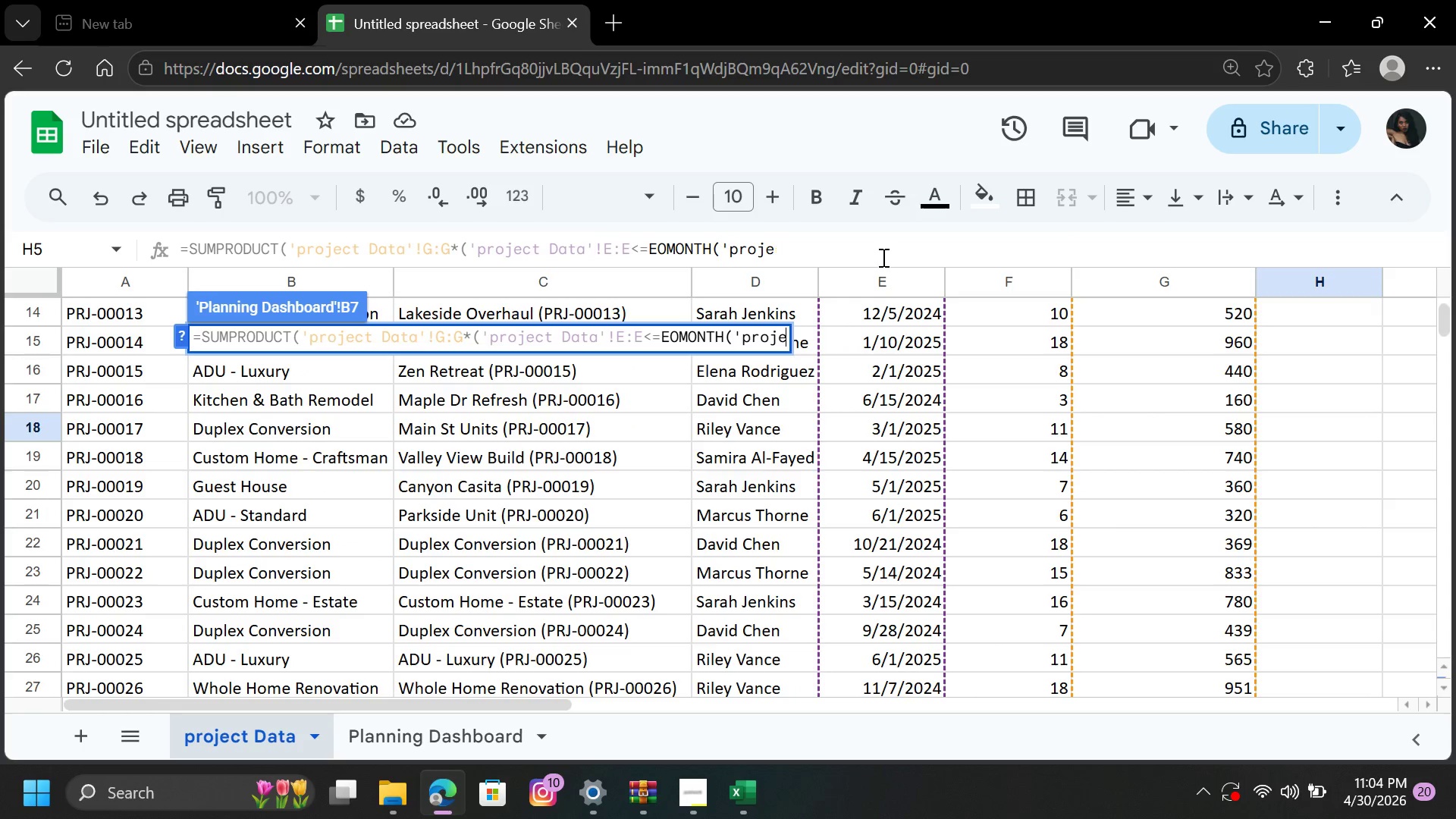 
key(Backspace)
 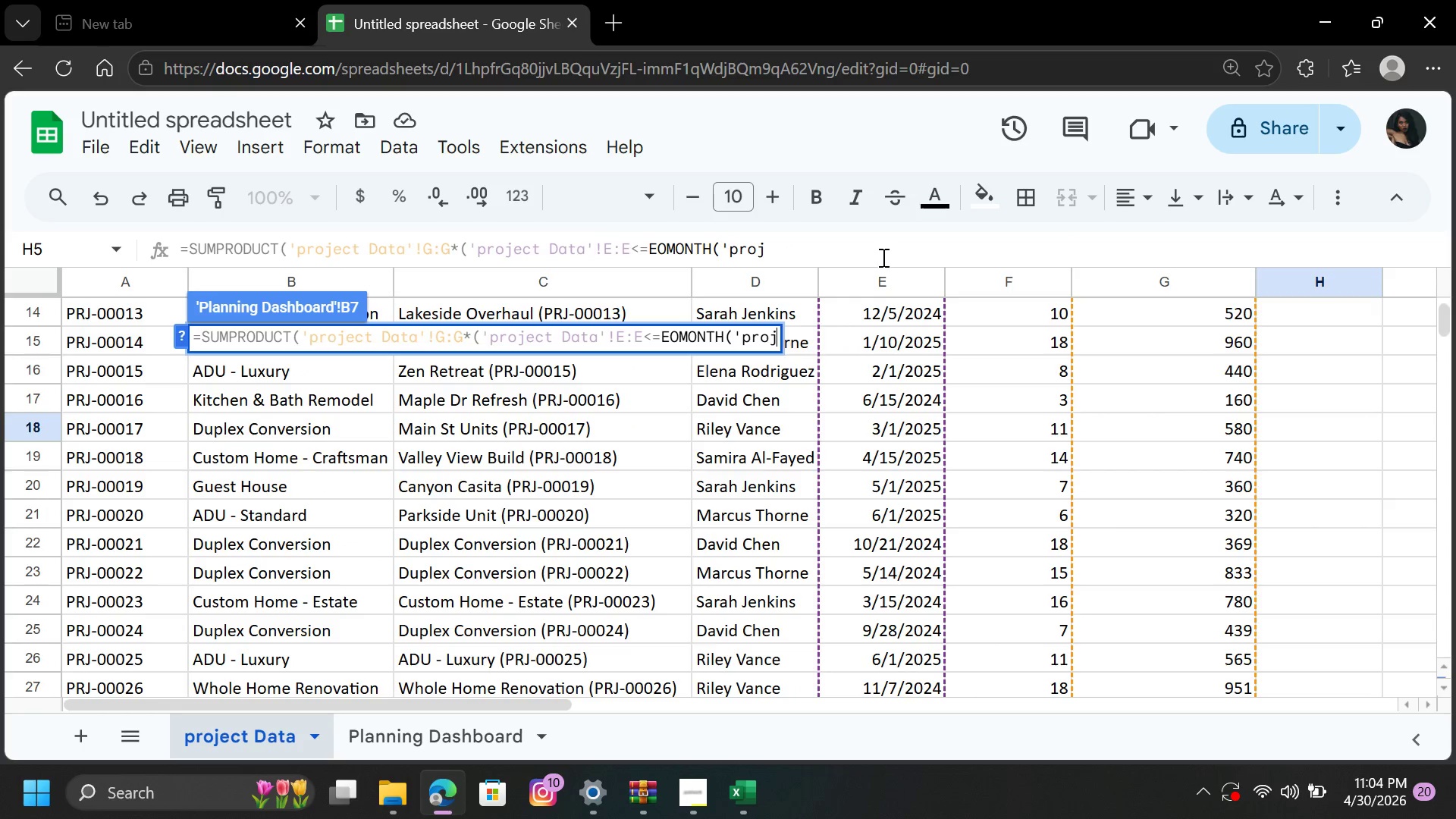 
key(Backspace)
 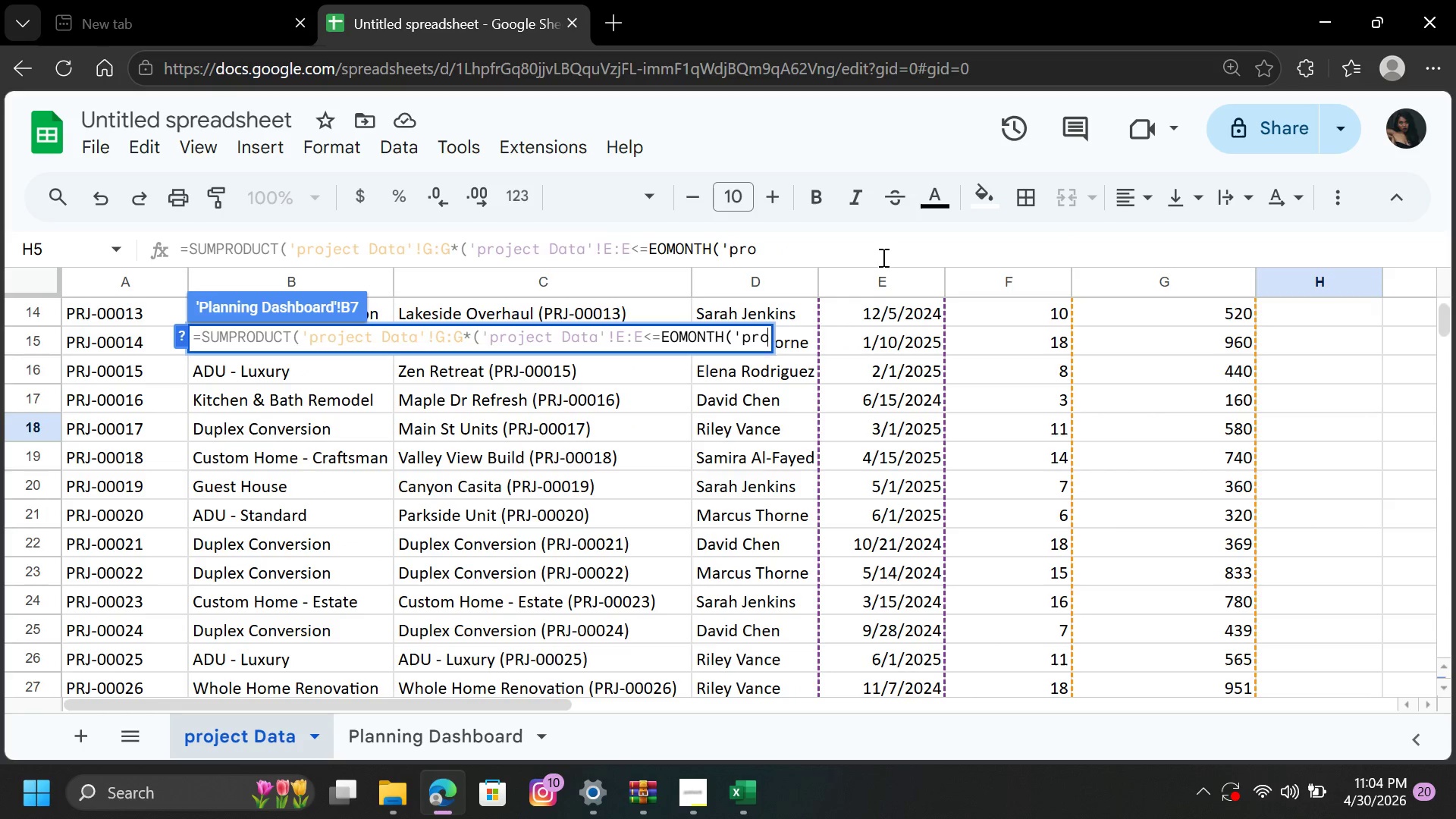 
key(Backspace)
 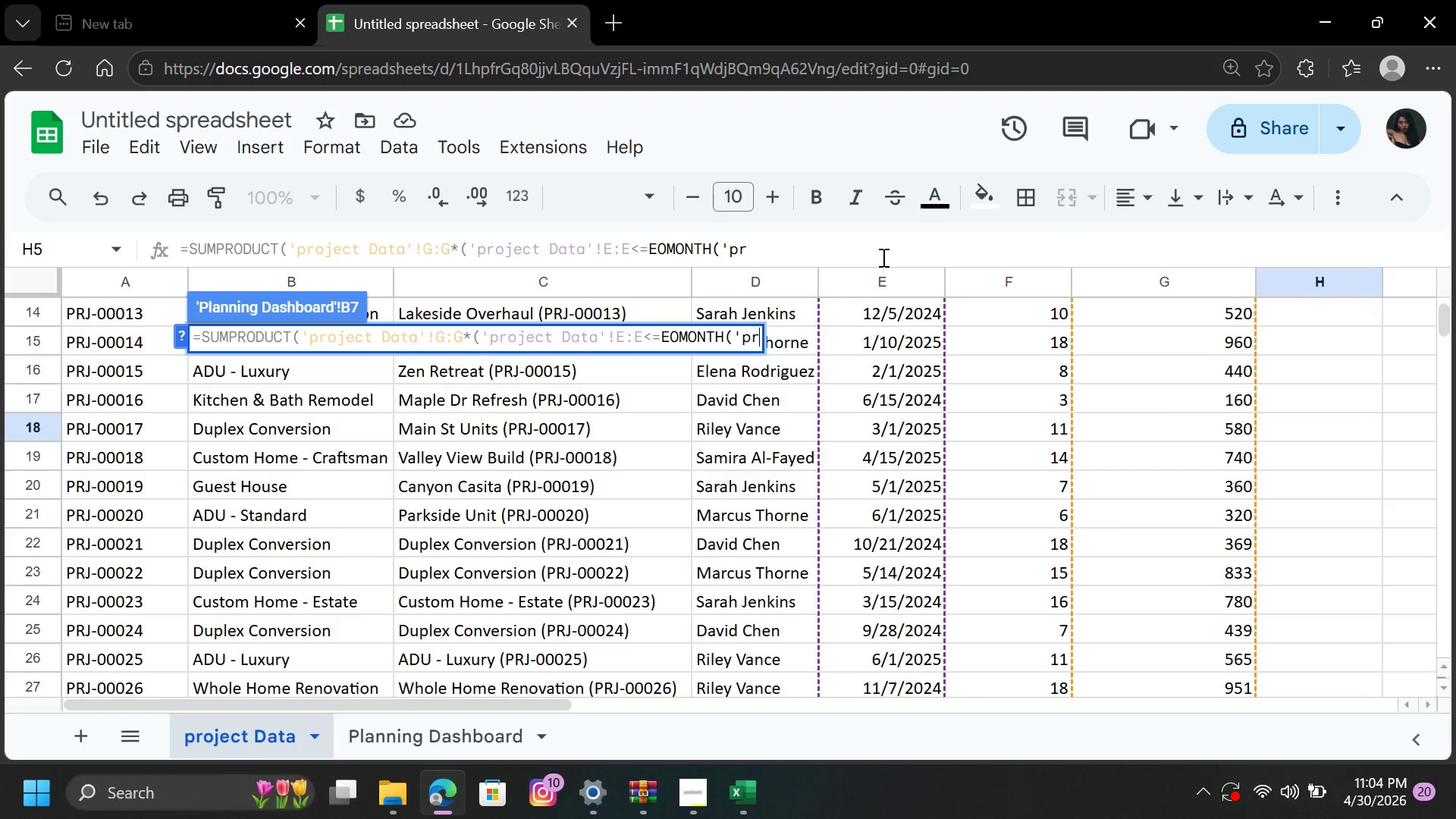 
key(Backspace)
 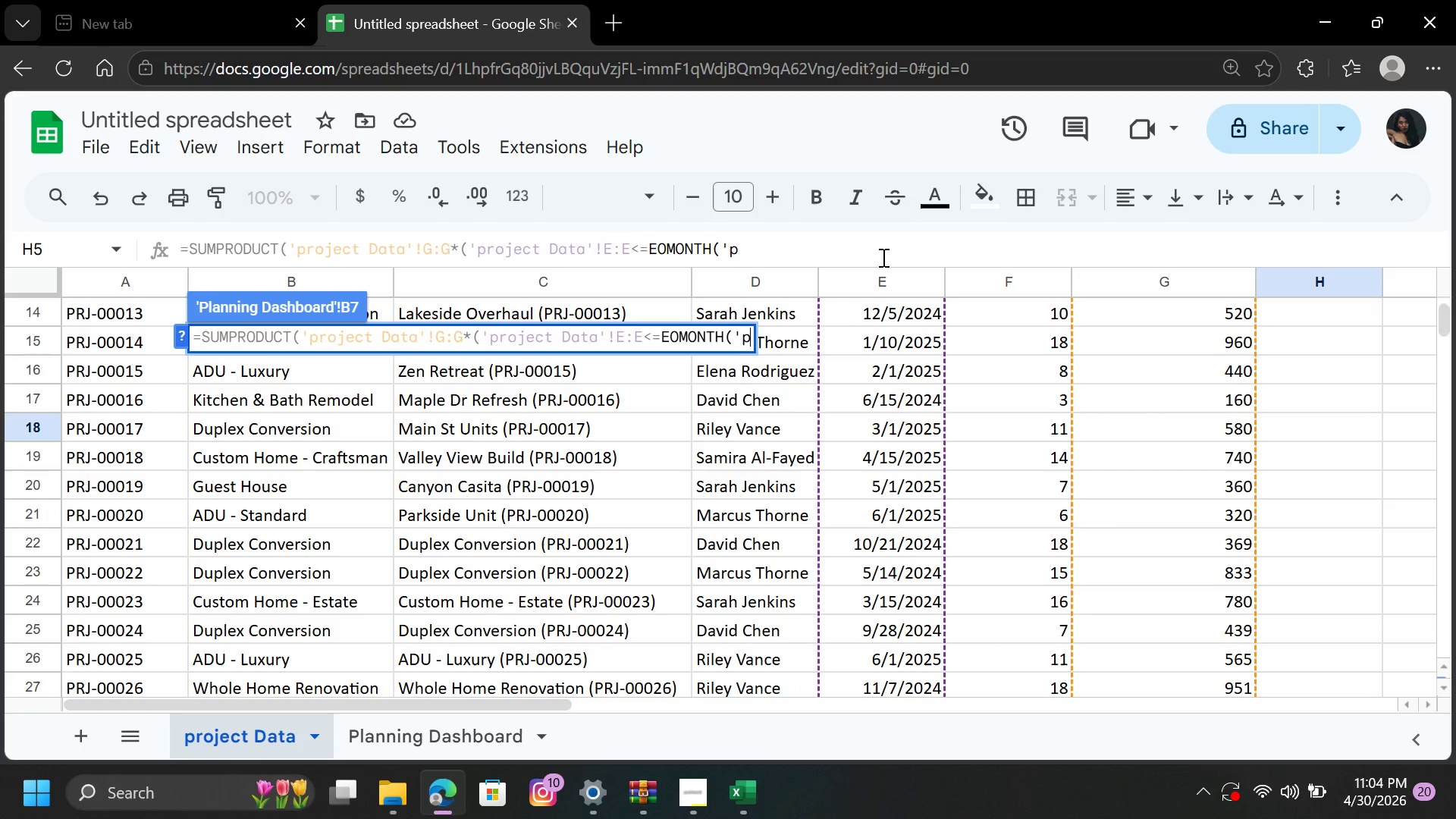 
key(Backspace)
 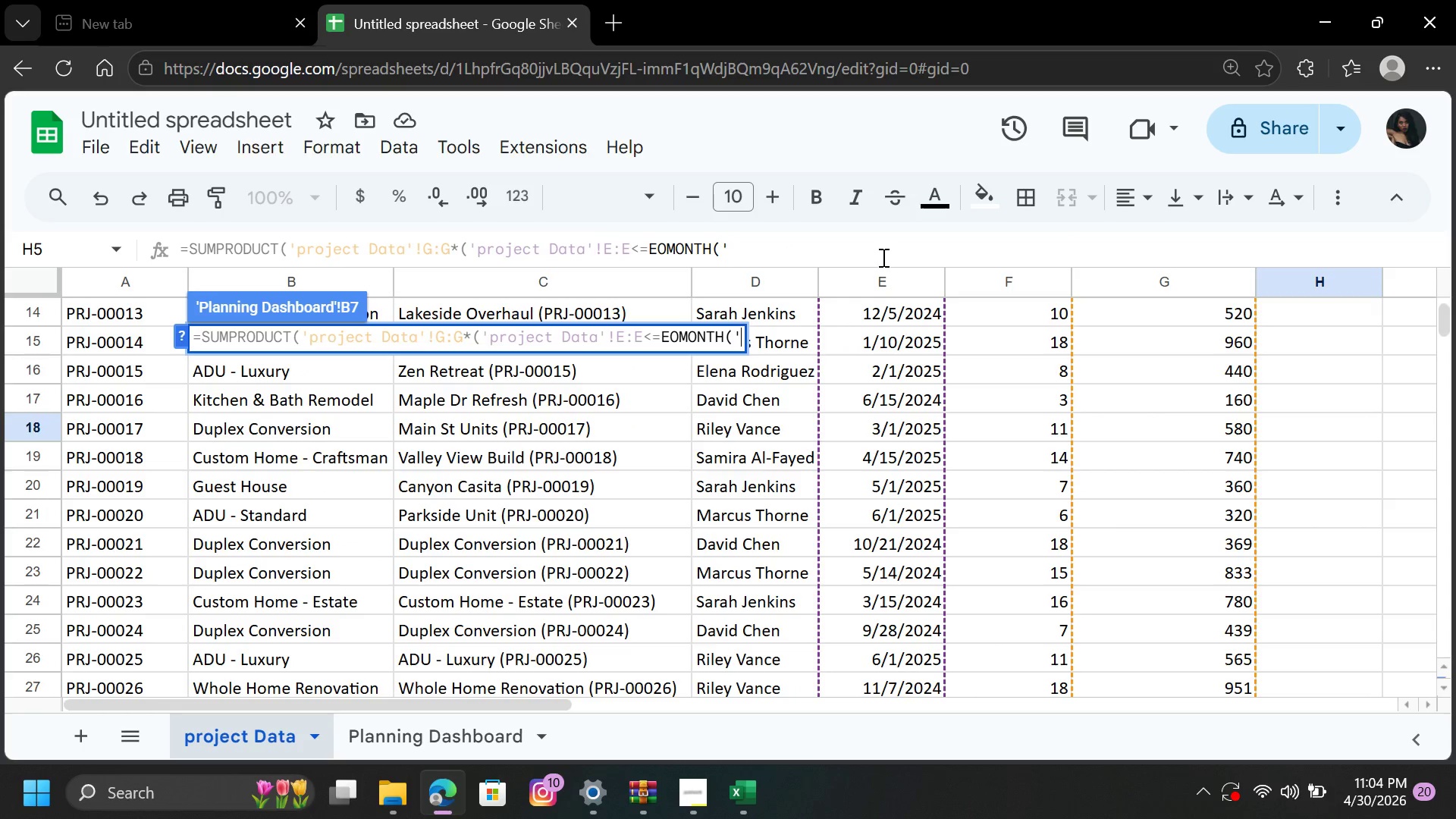 
key(Backspace)
 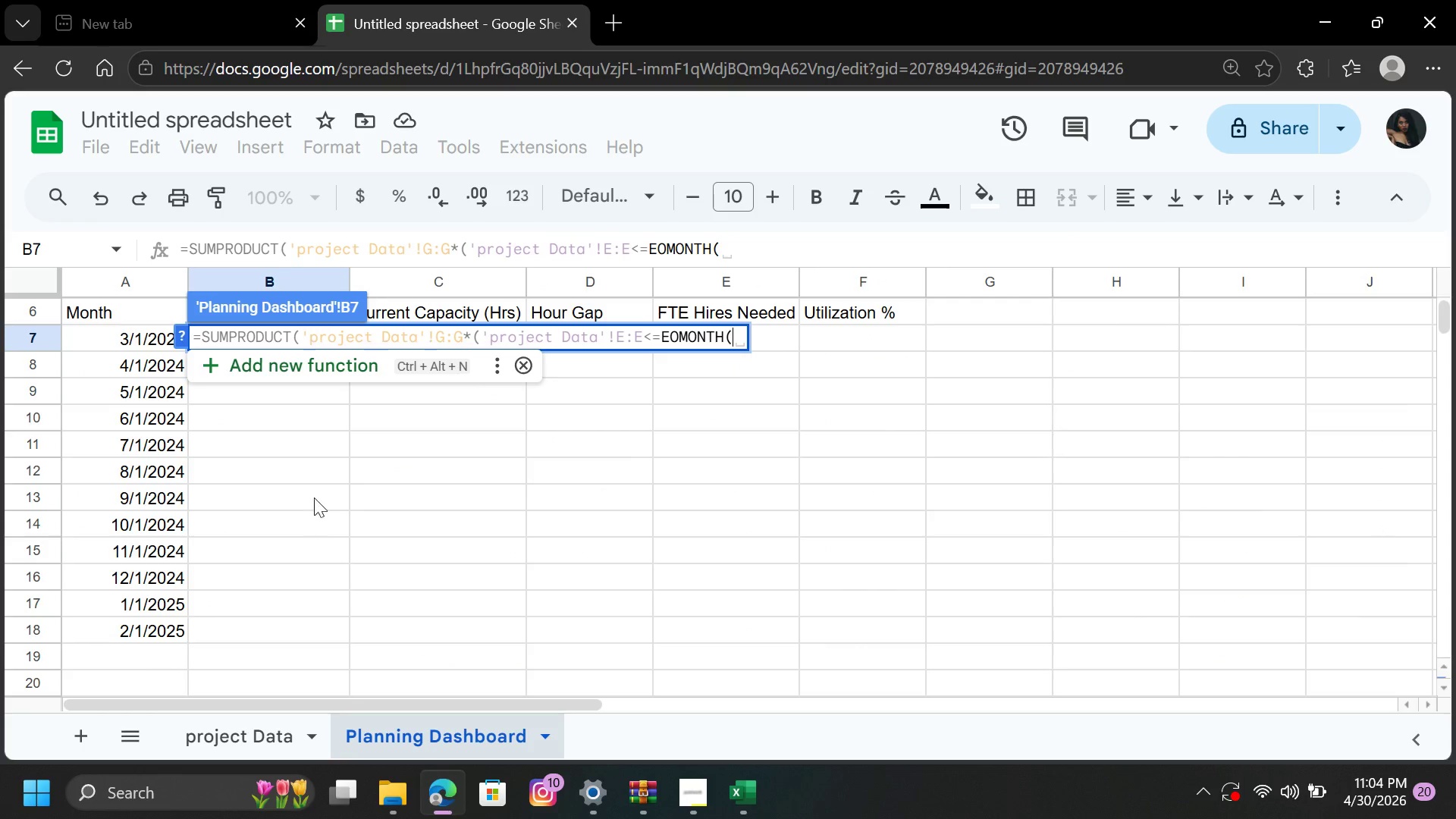 
left_click([111, 350])
 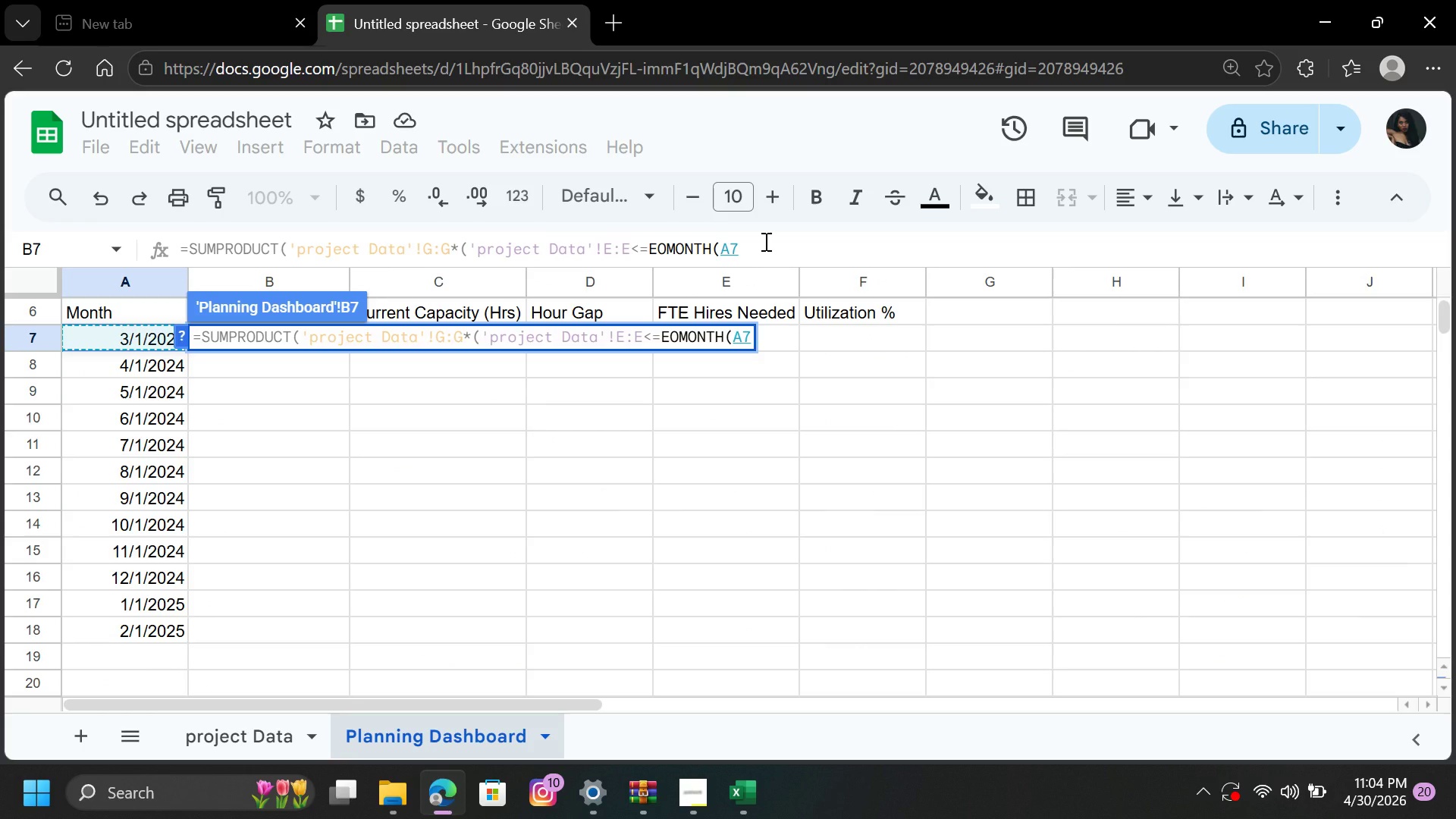 
wait(6.77)
 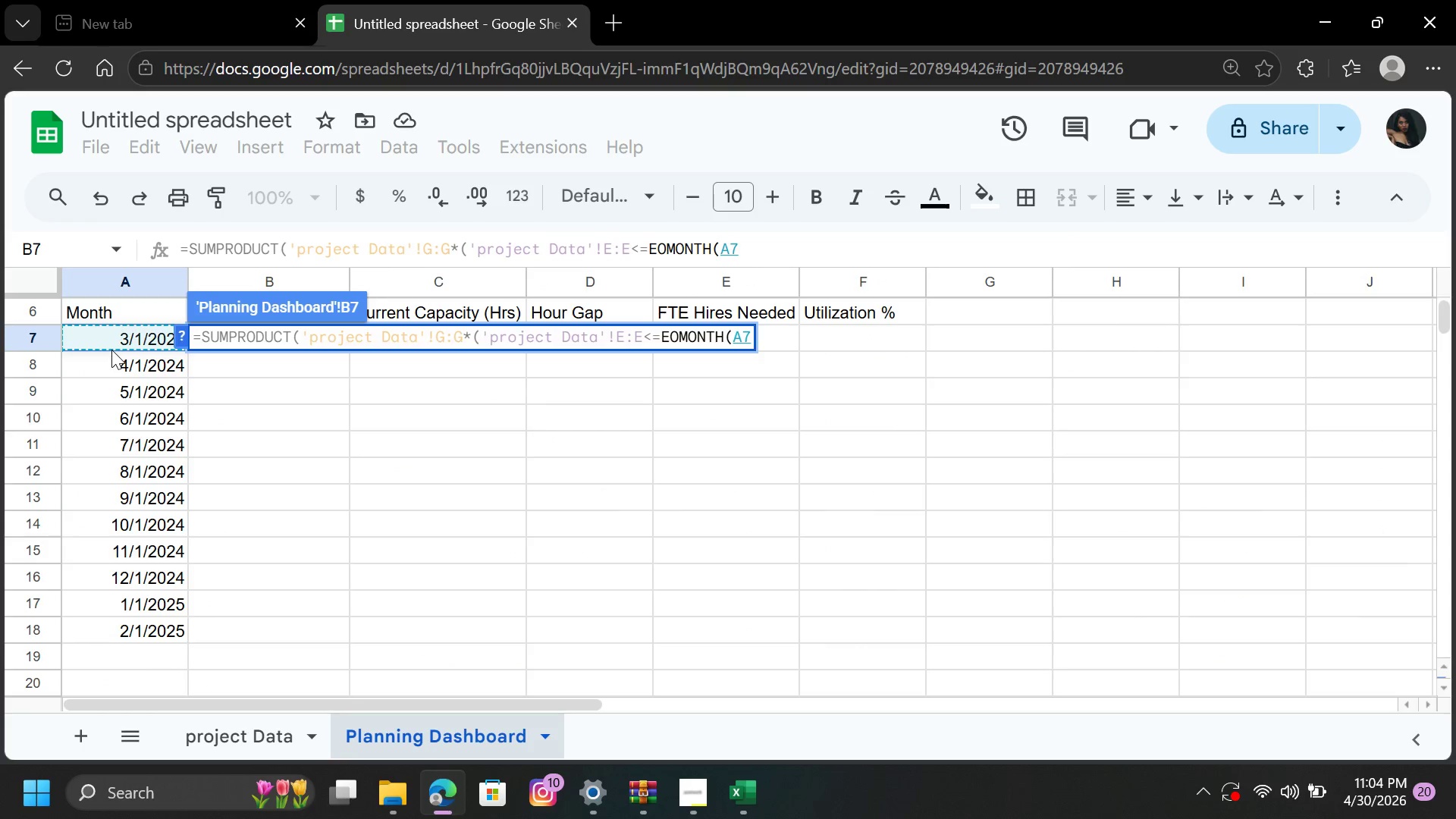 
type(,0))*)
 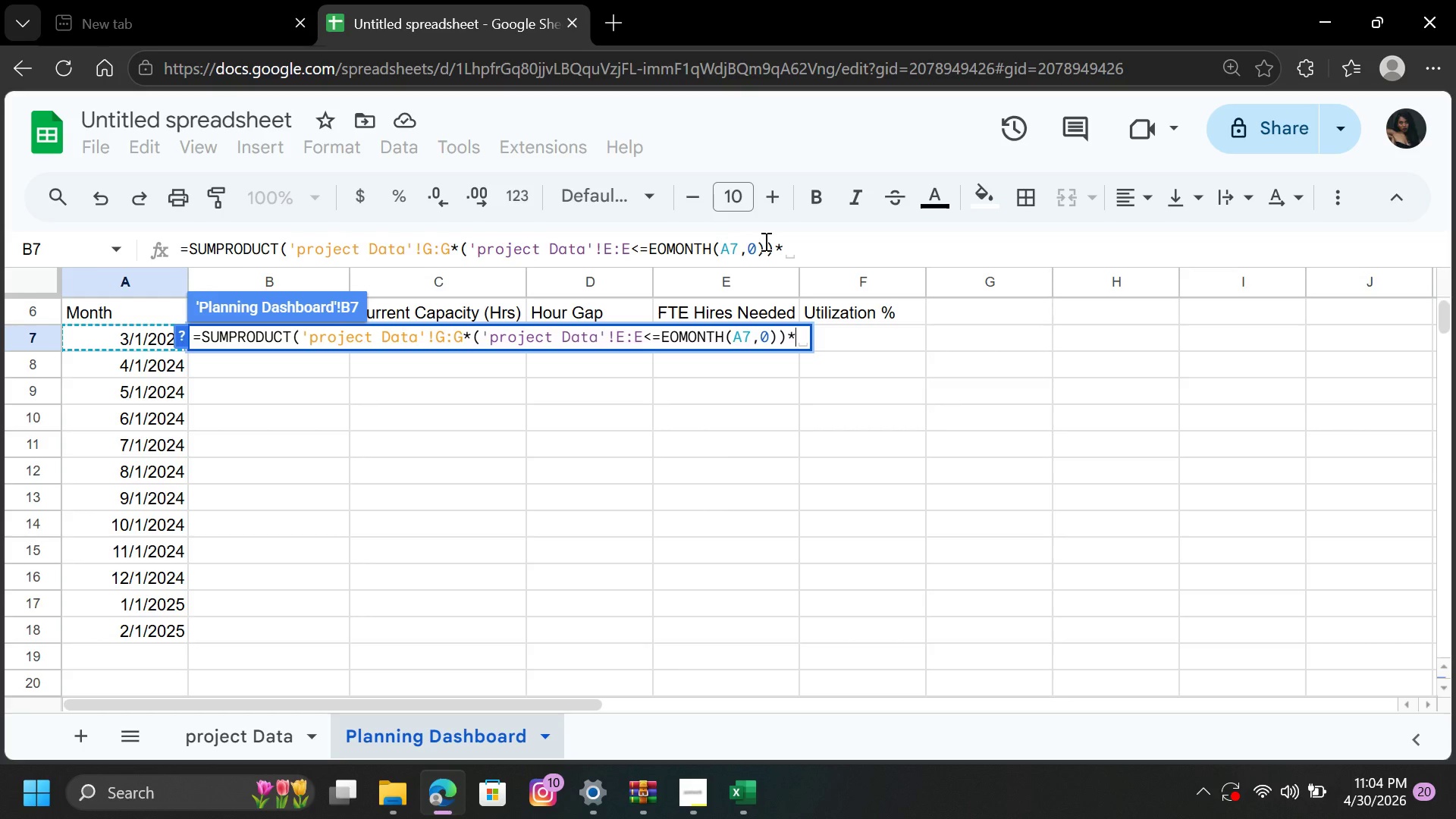 
type((ed)
 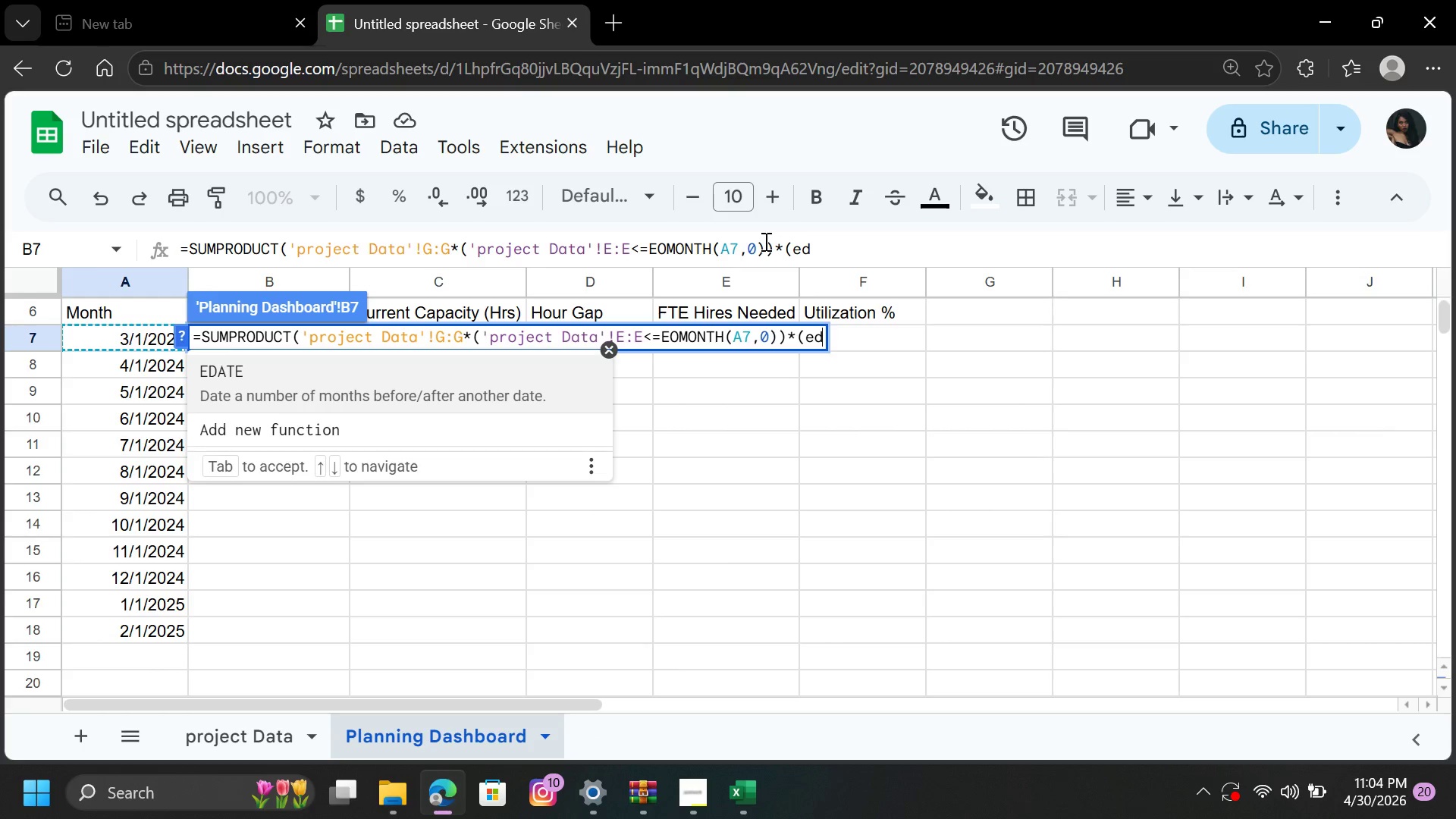 
key(Enter)
 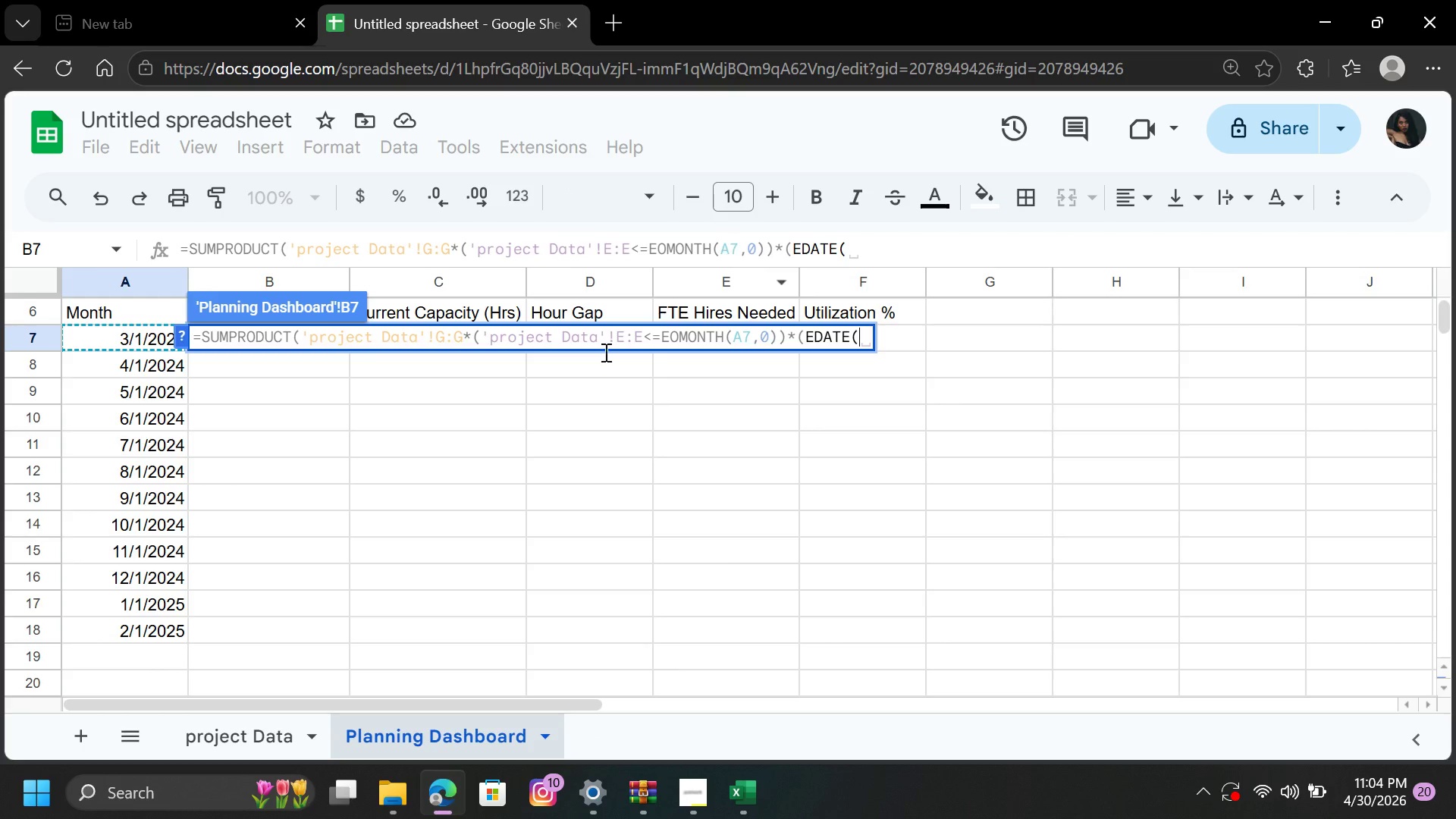 
left_click([200, 745])
 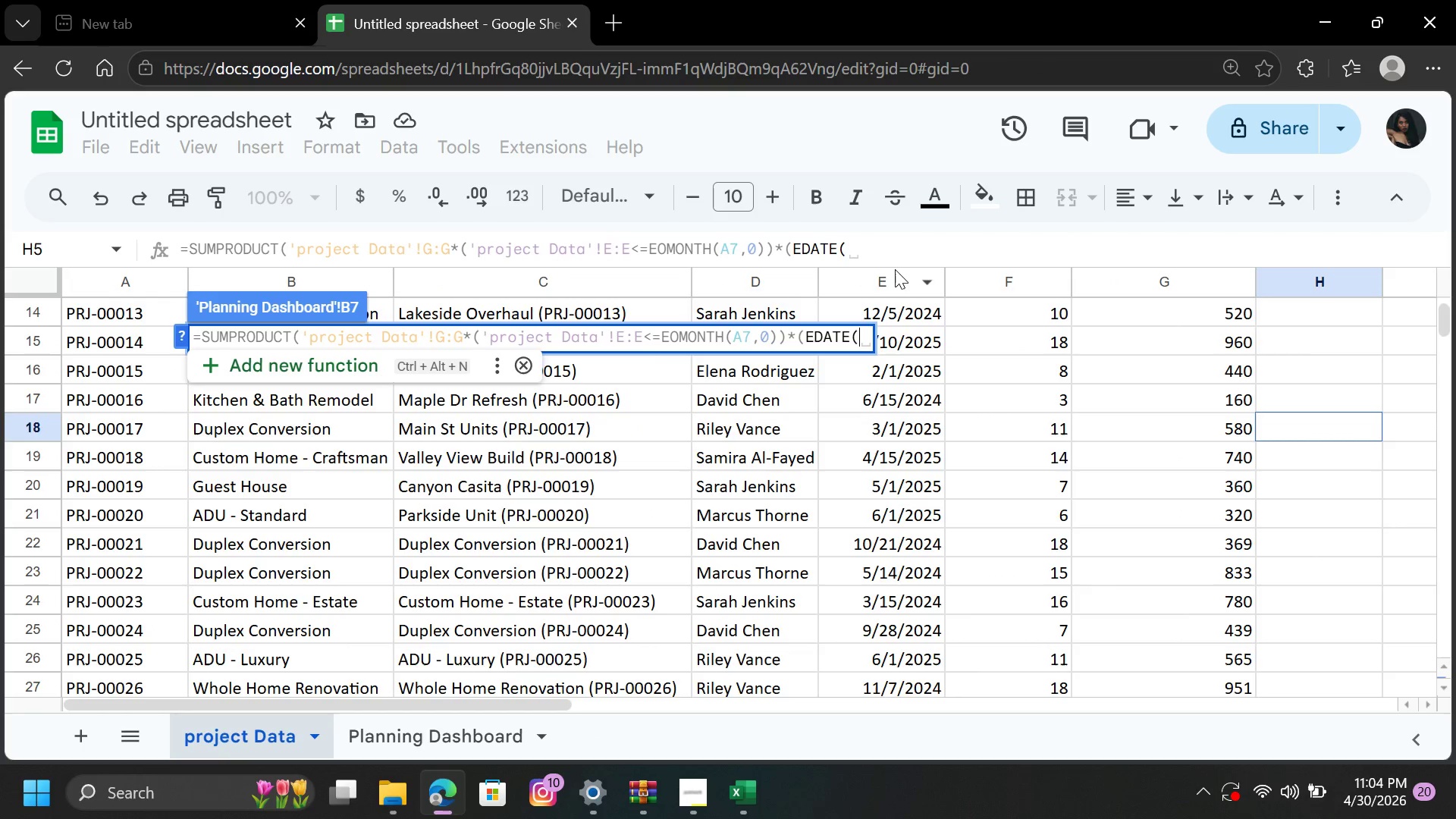 
left_click([892, 273])
 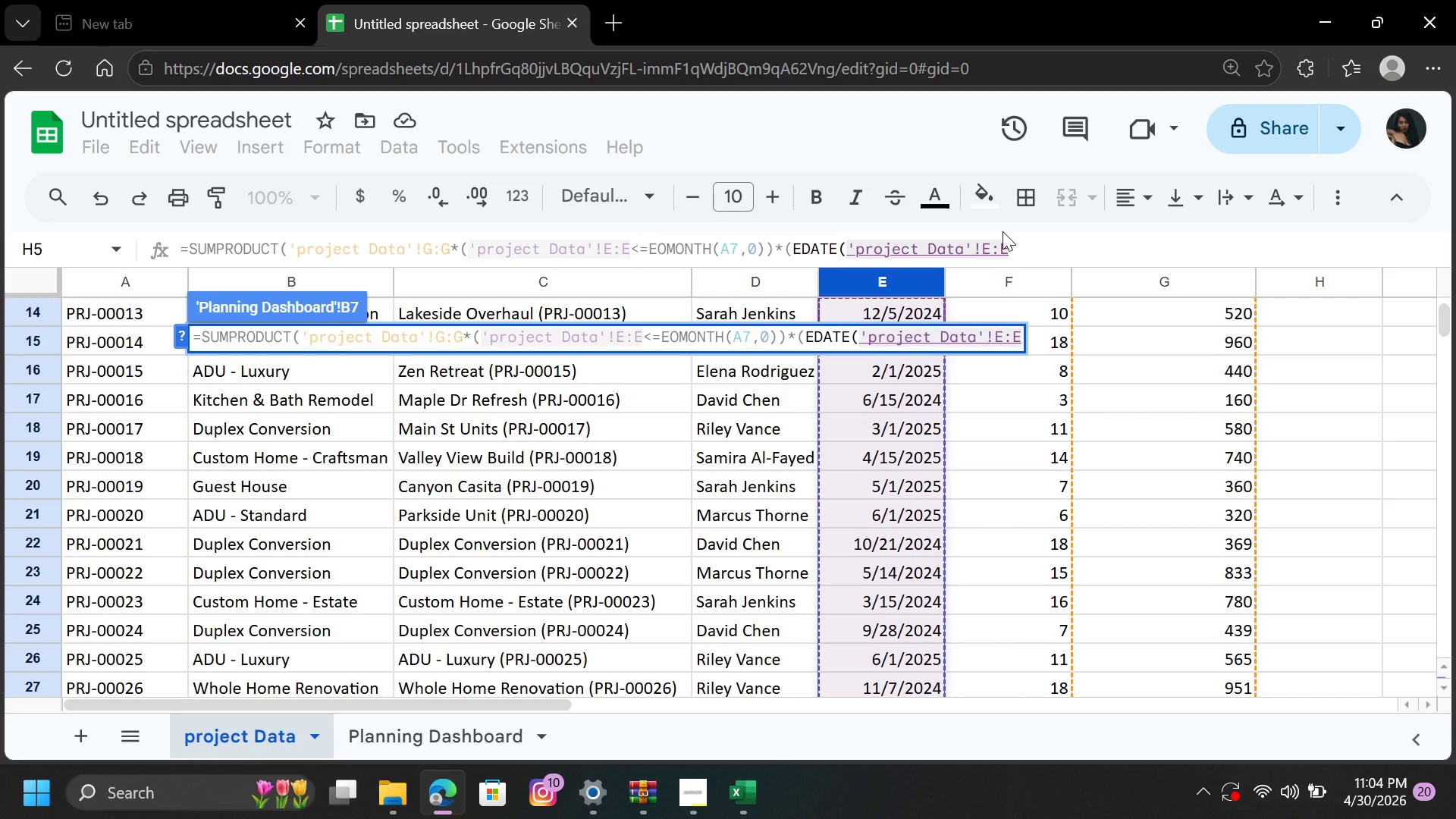 
key(Shift+0)
 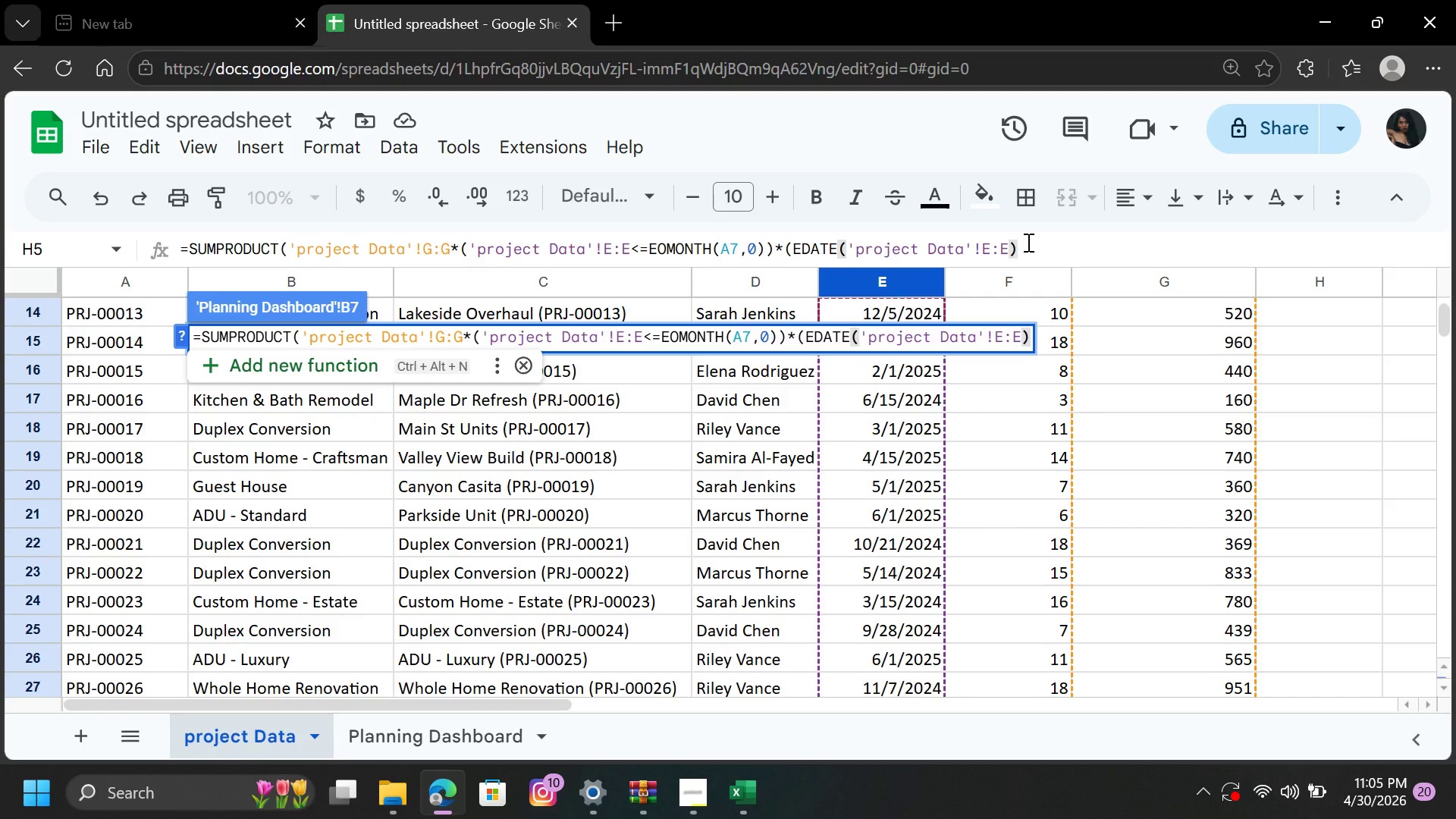 
wait(5.28)
 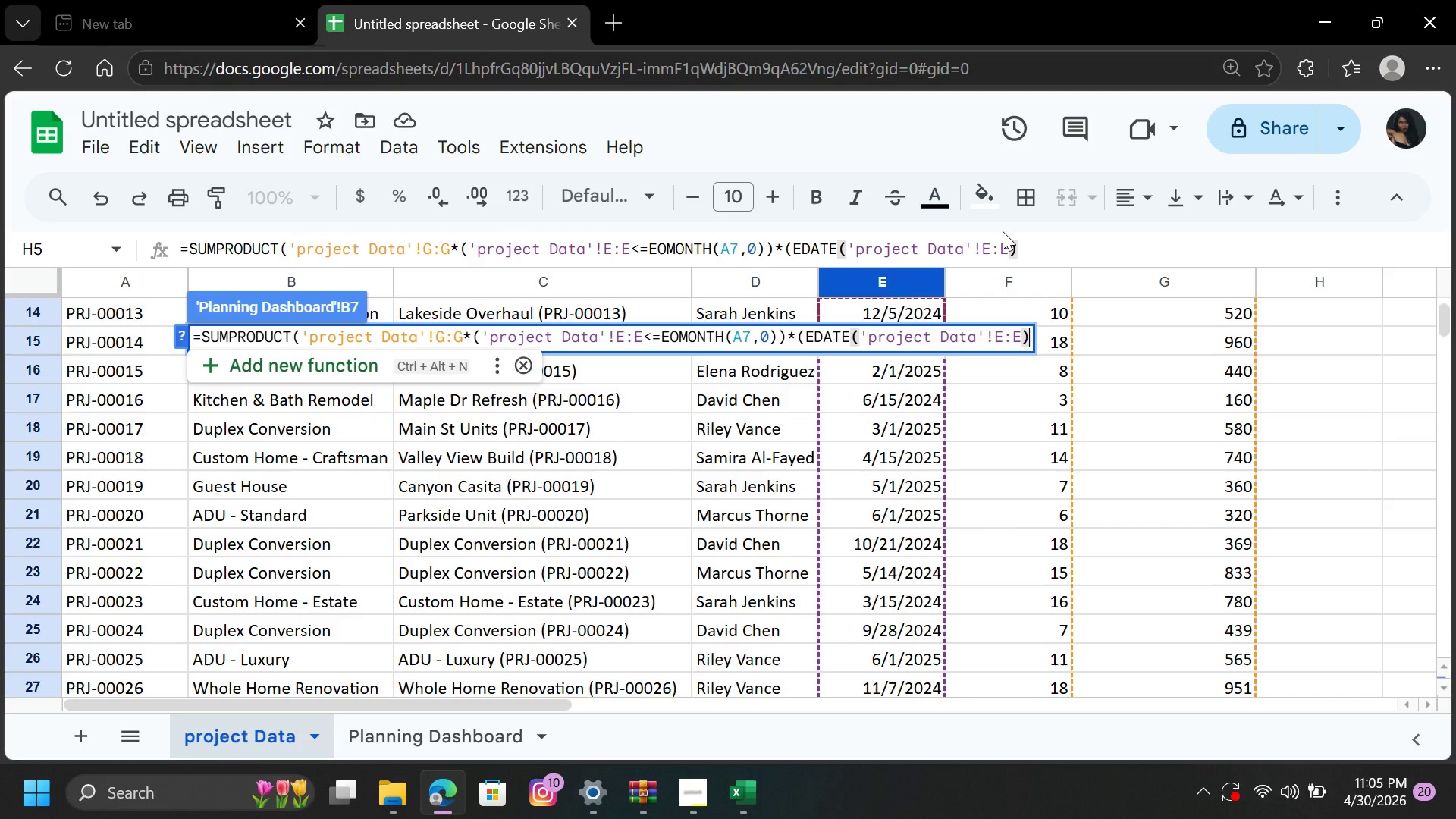 
key(Backspace)
 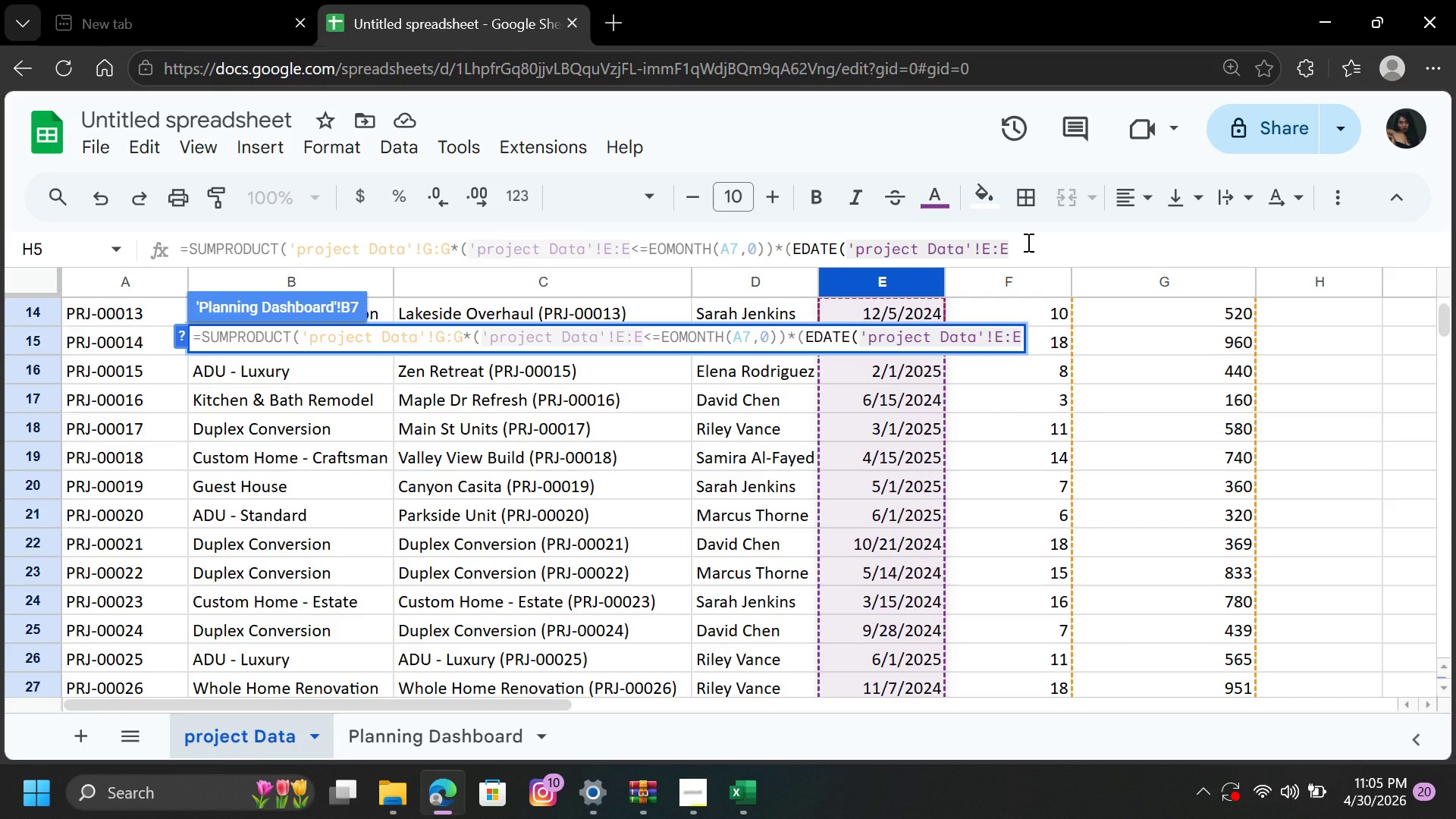 
key(Comma)
 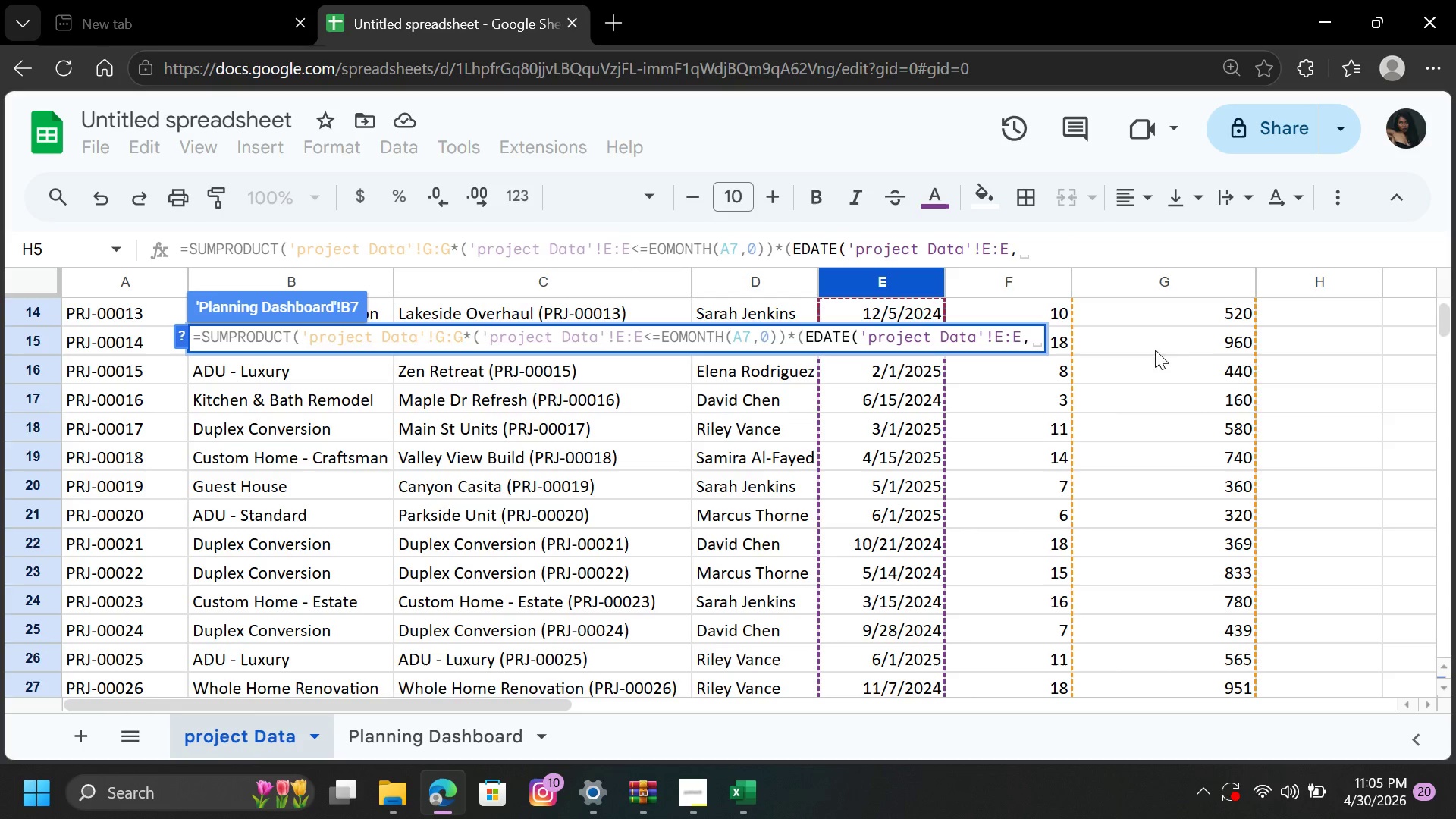 
left_click([993, 283])
 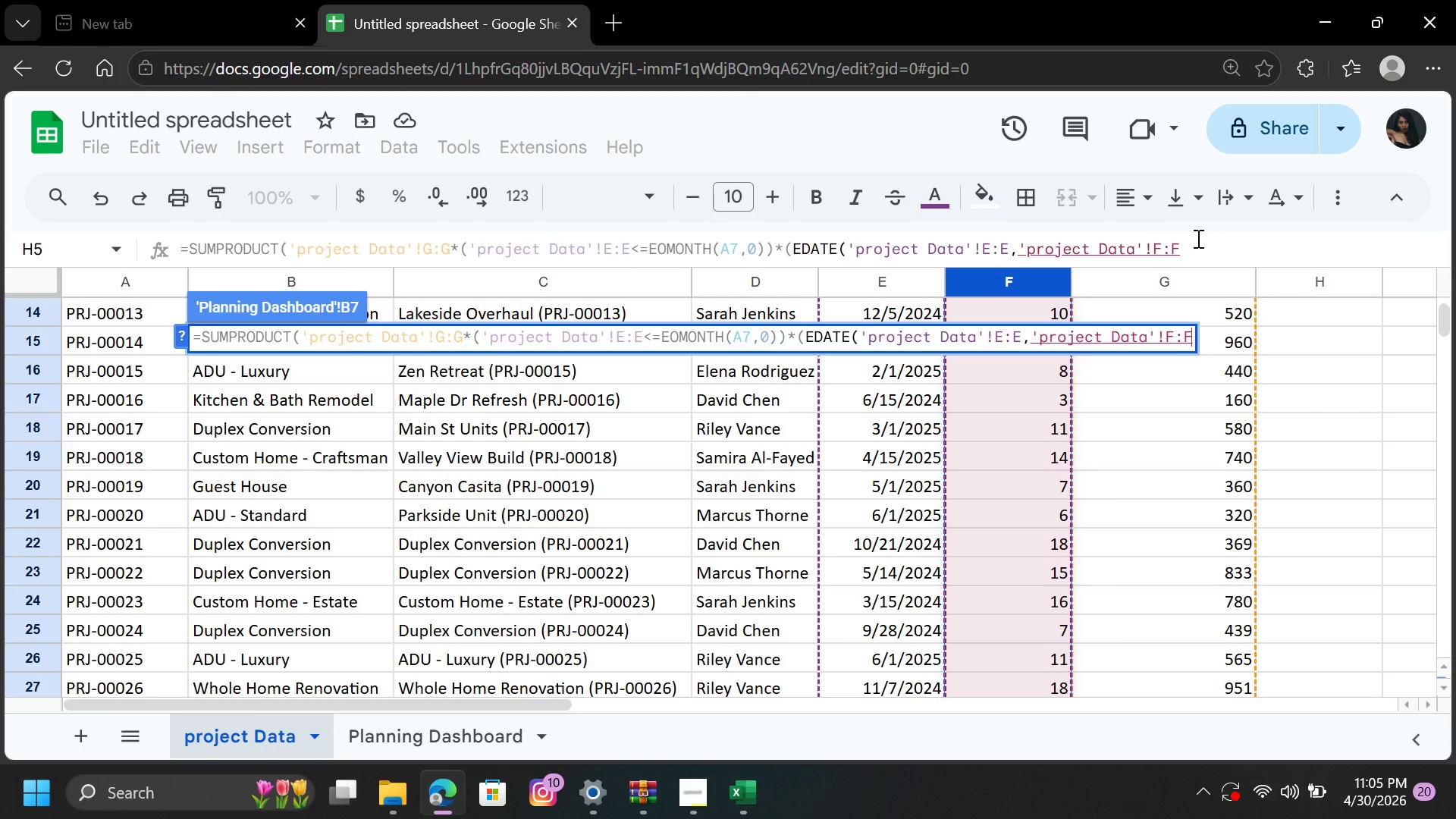 
type(-1))
 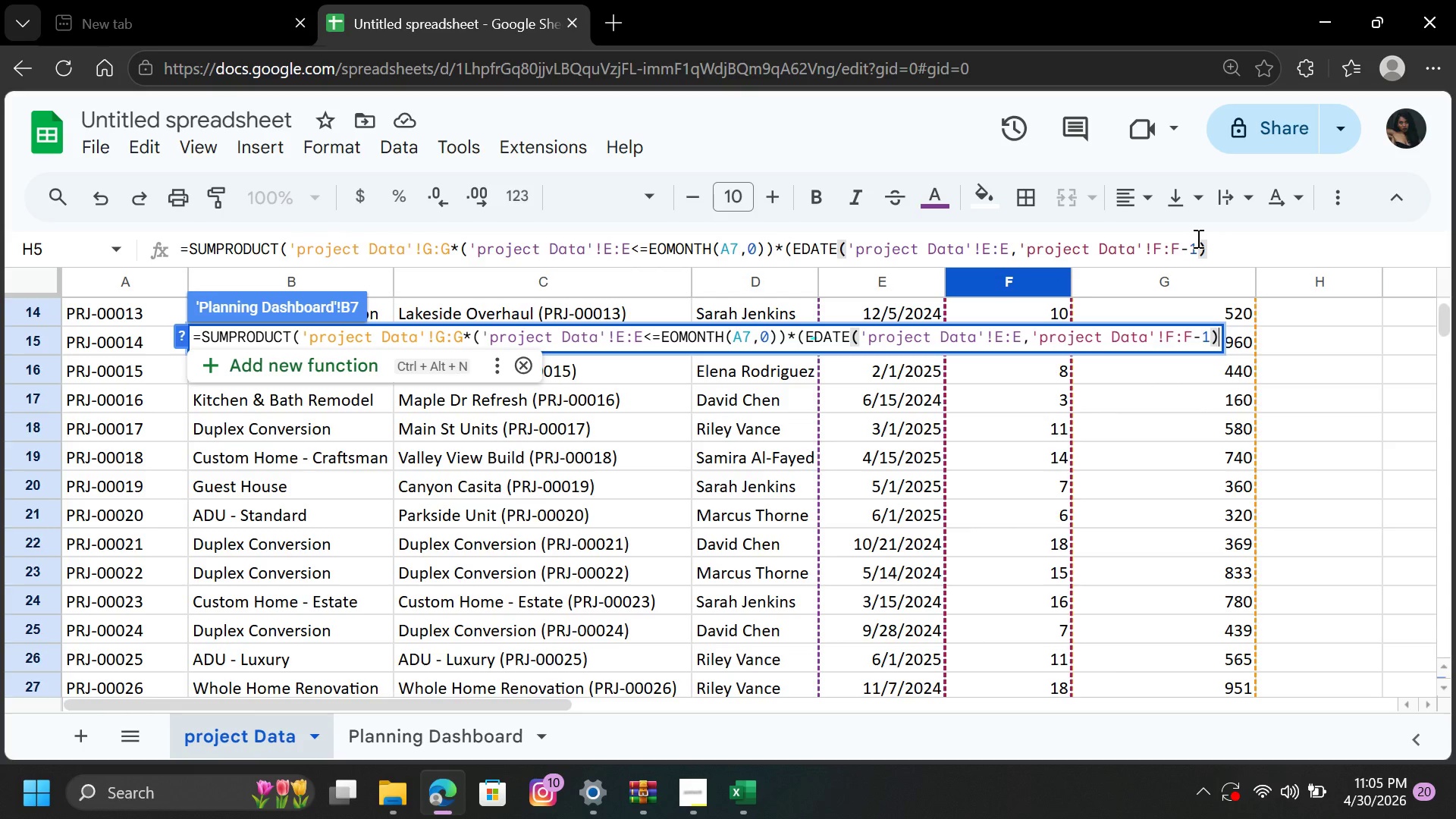 
key(Shift+Period)
 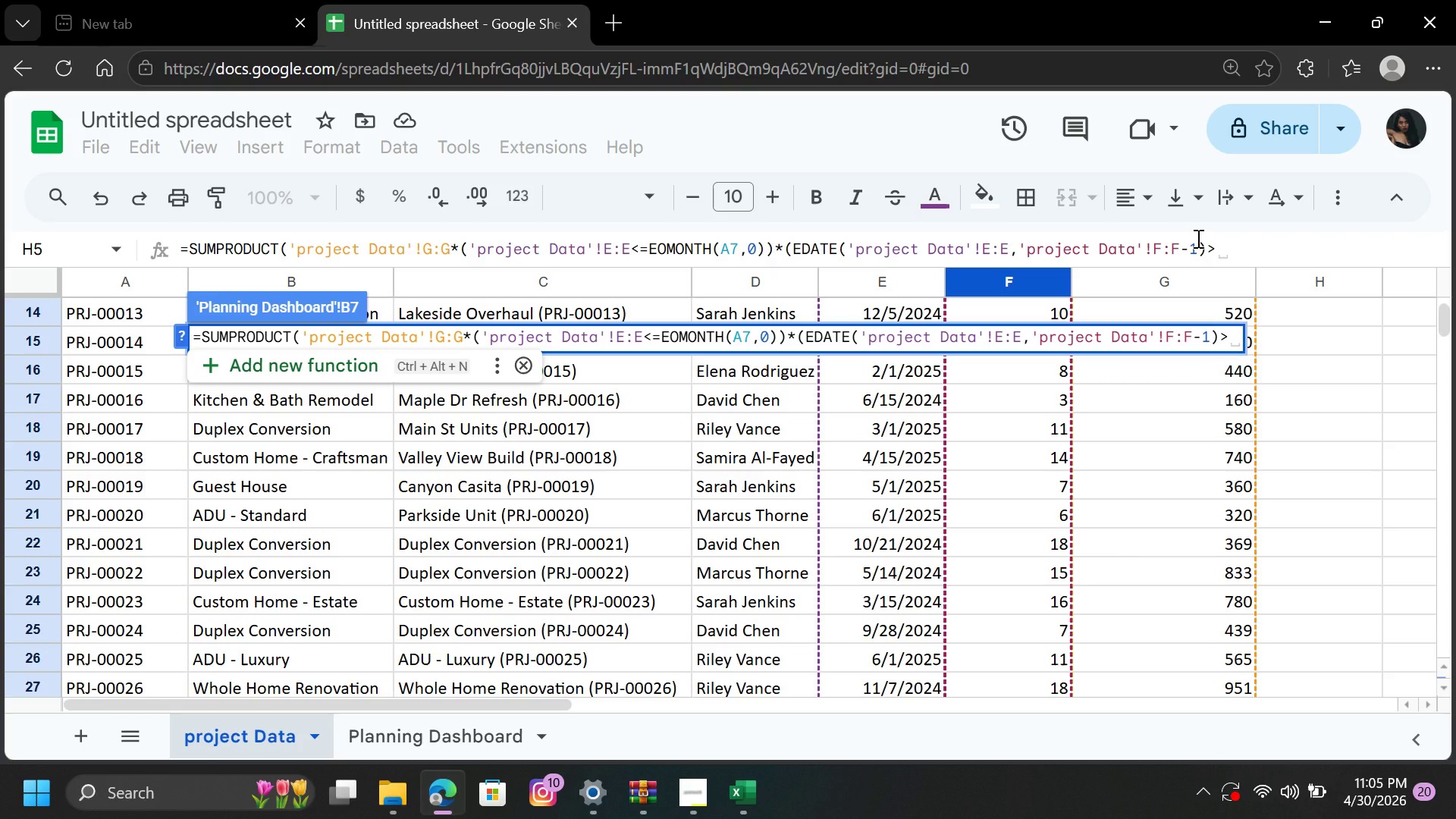 
wait(5.83)
 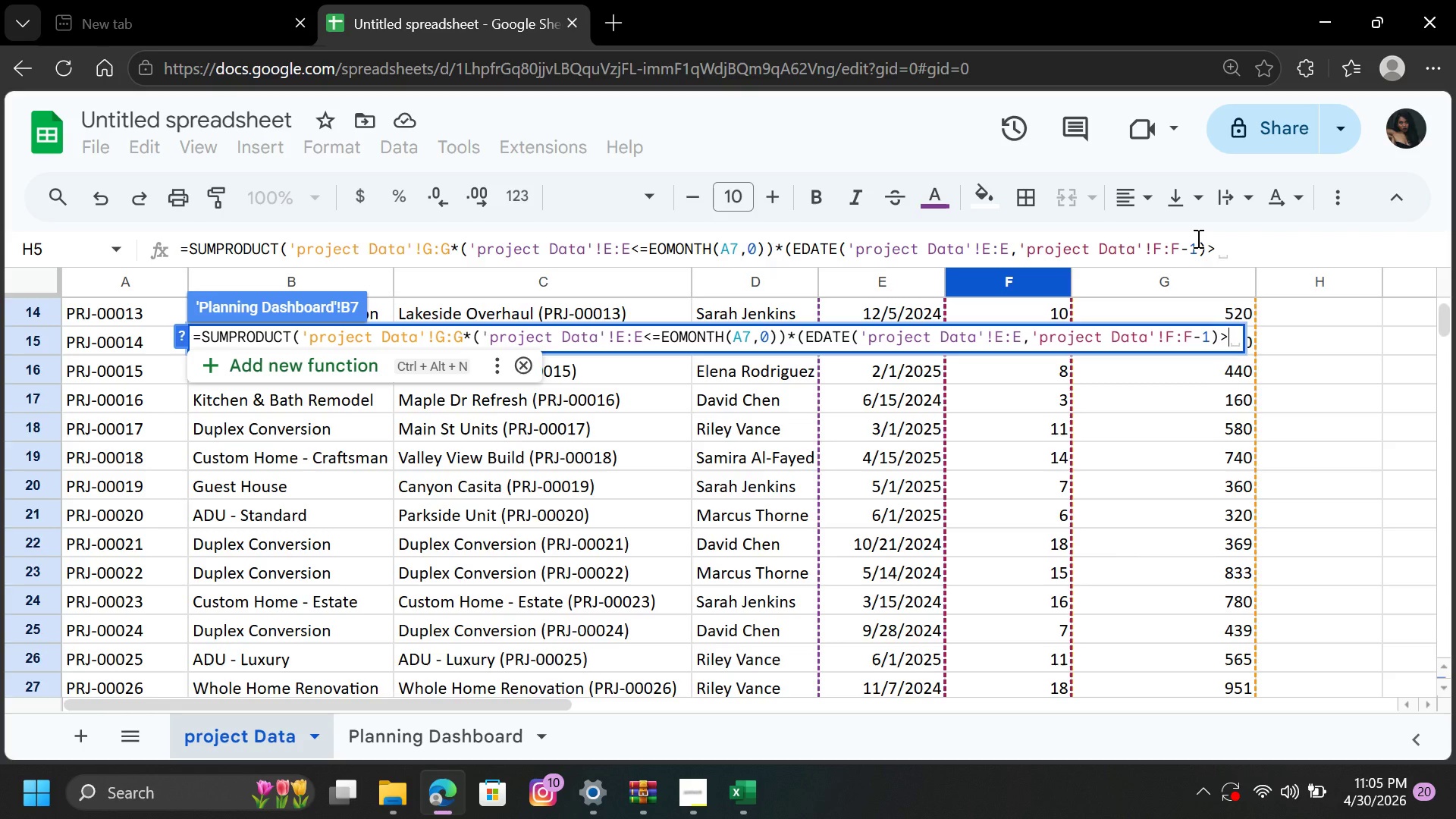 
key(Shift+Equal)
 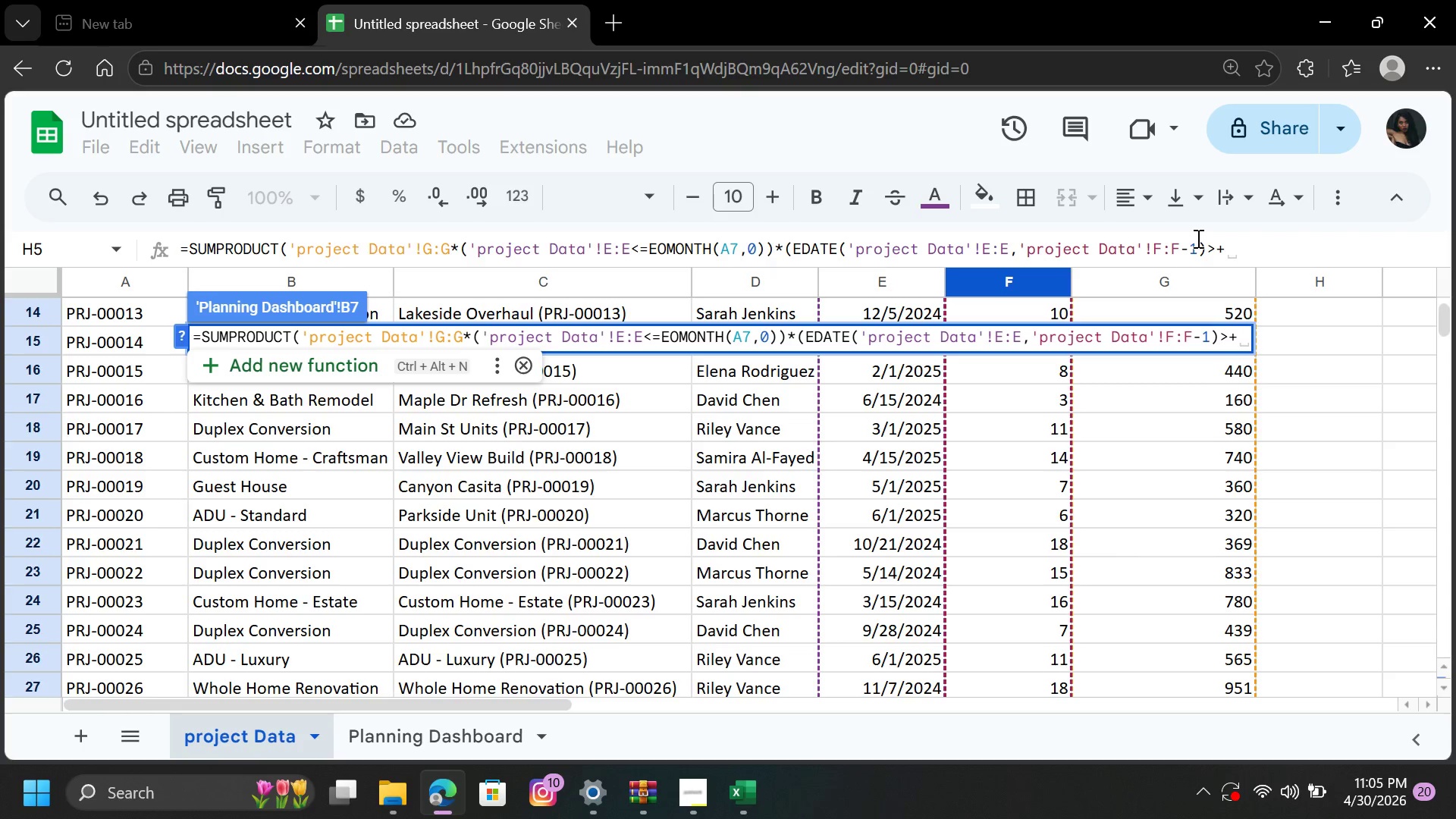 
key(Backspace)
 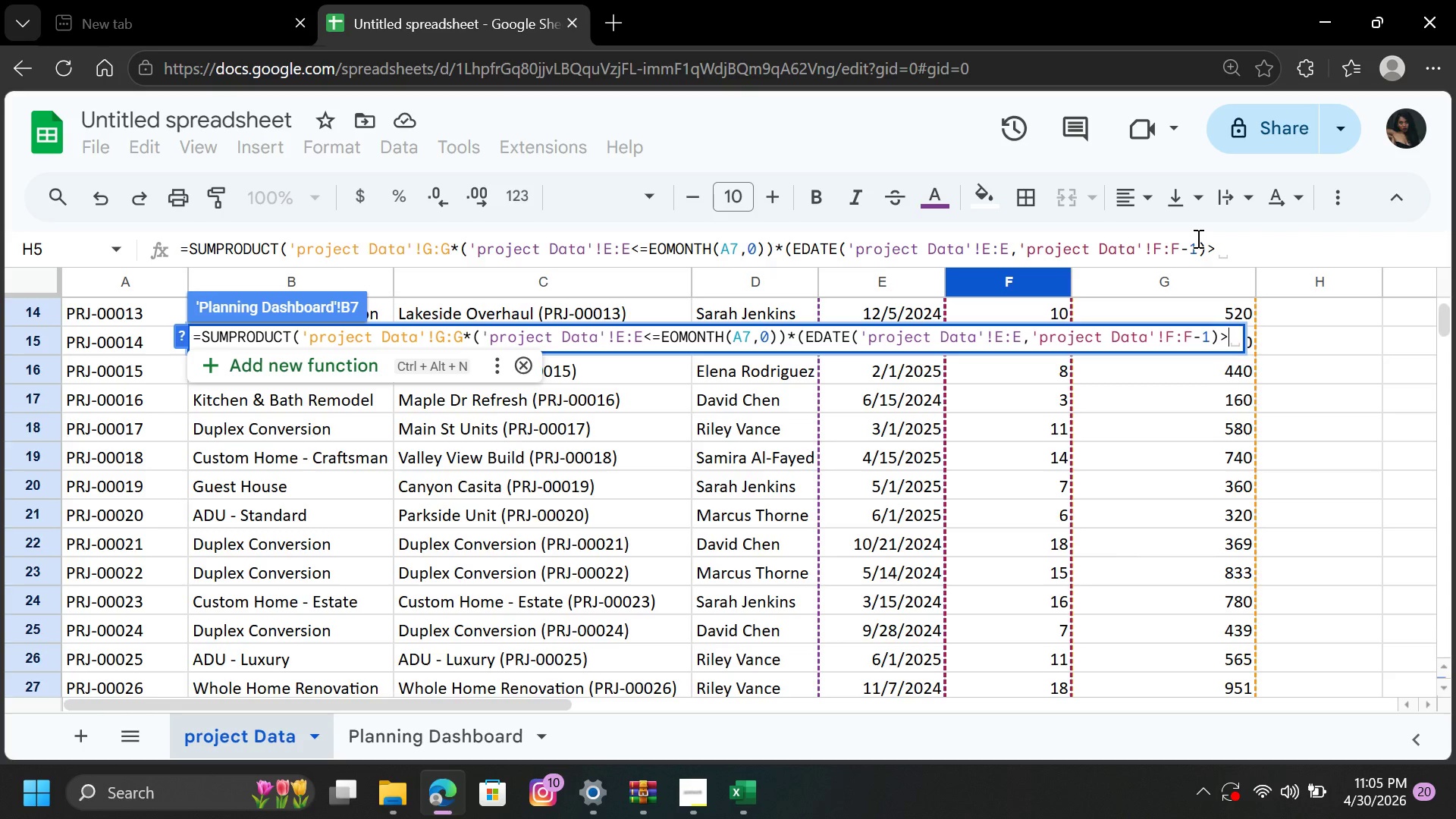 
key(Equal)
 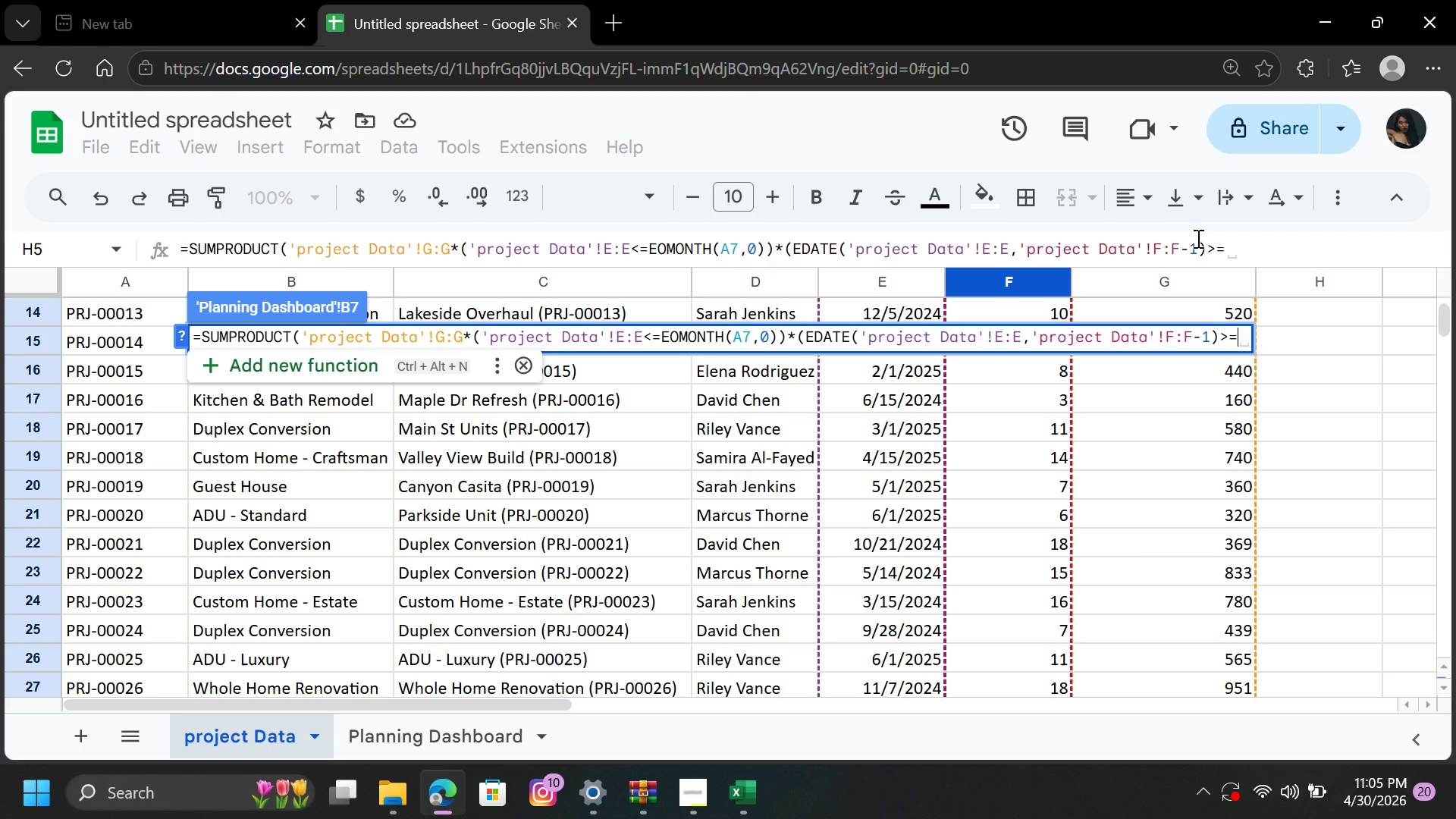 
wait(6.34)
 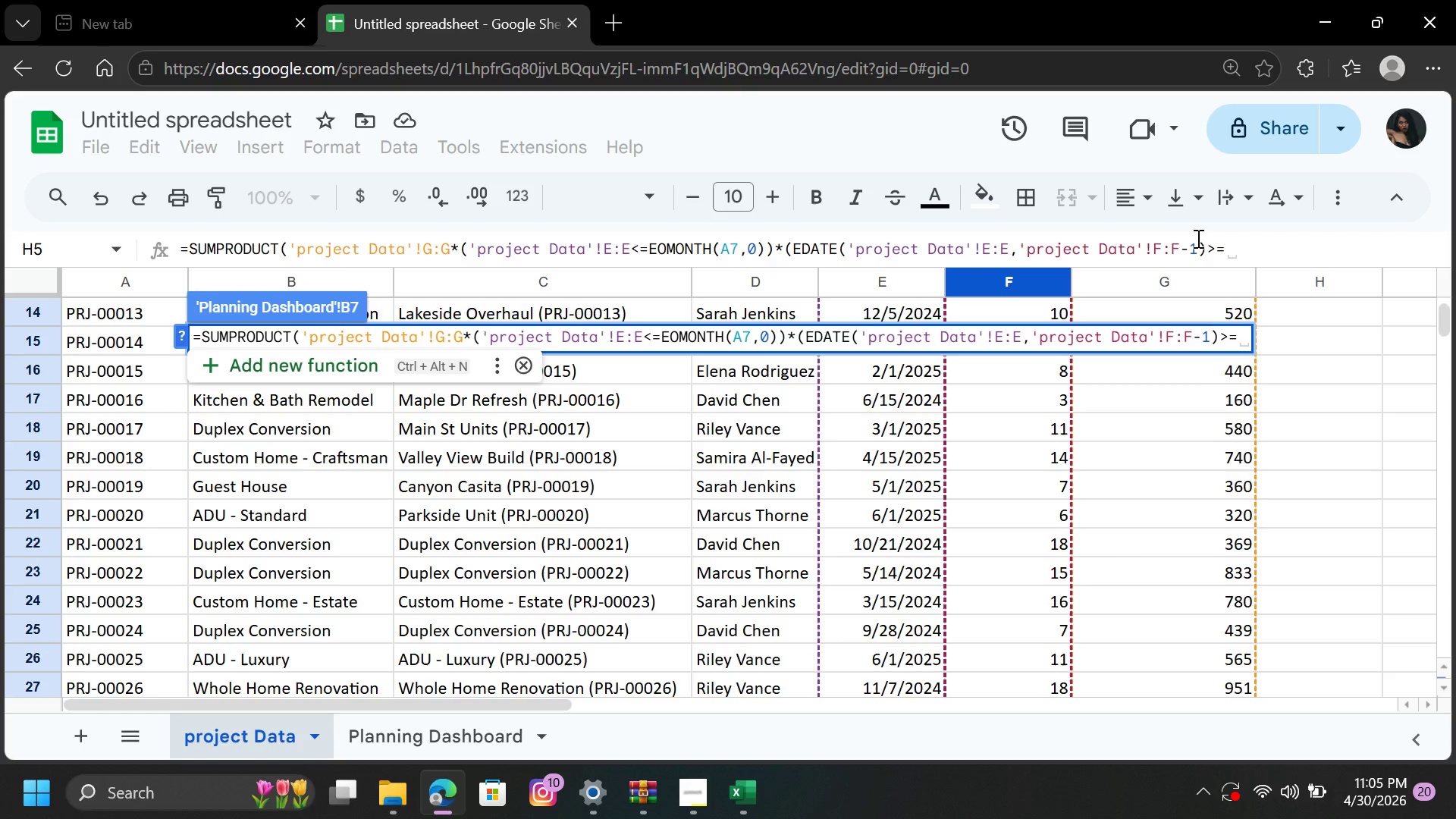 
scroll: coordinate [779, 654], scroll_direction: up, amount: 4.0
 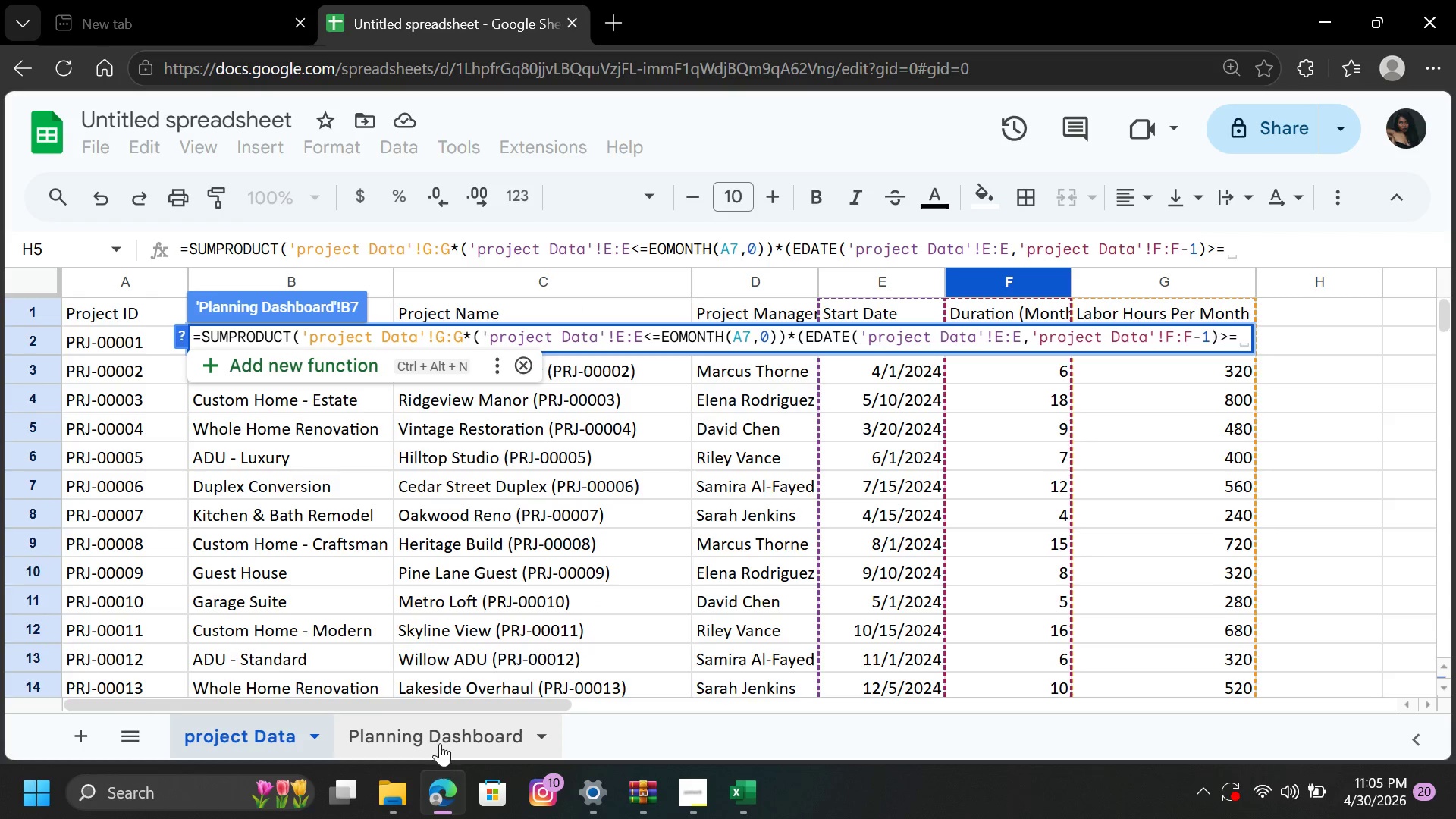 
left_click([440, 743])
 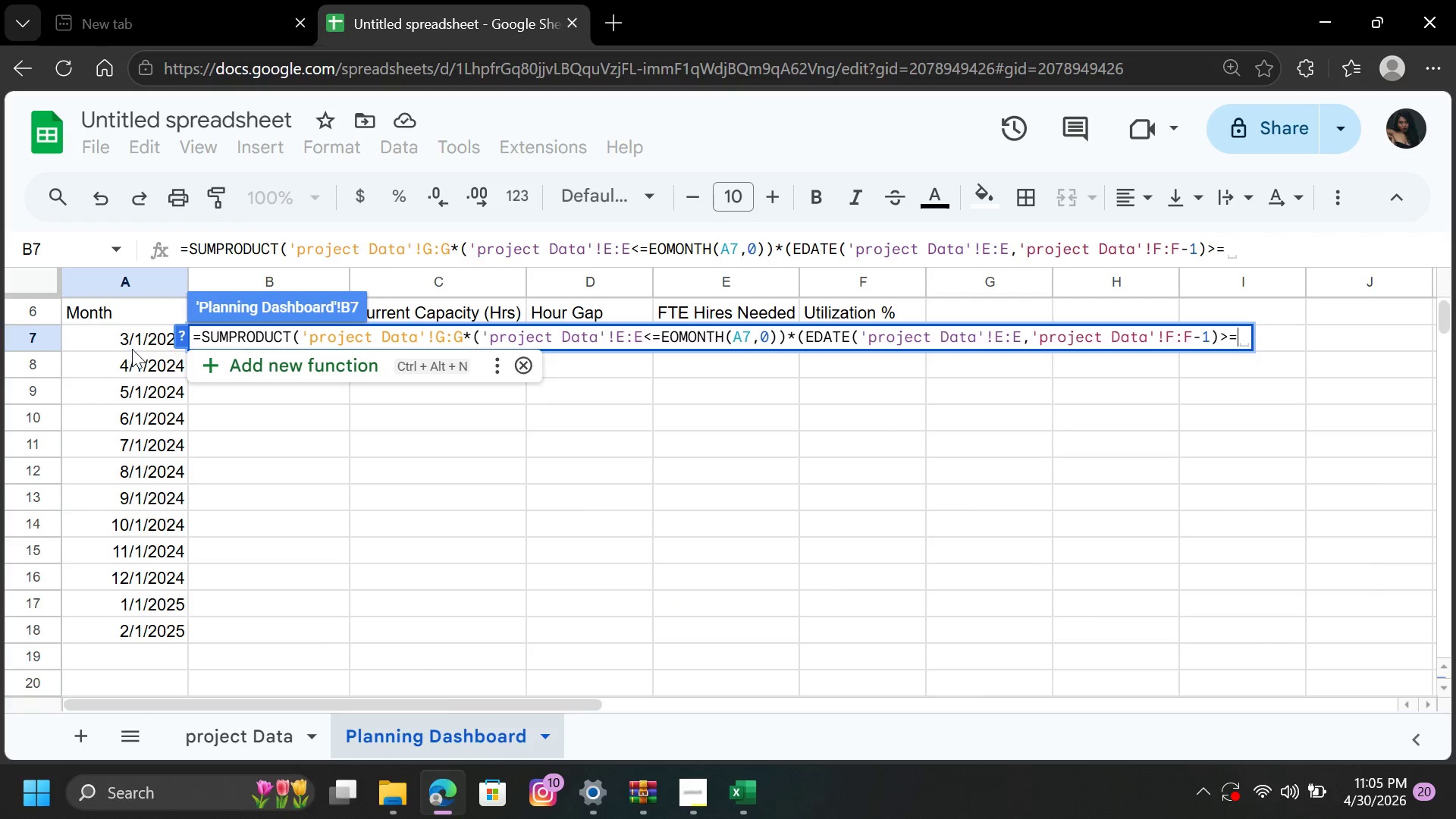 
left_click([132, 340])
 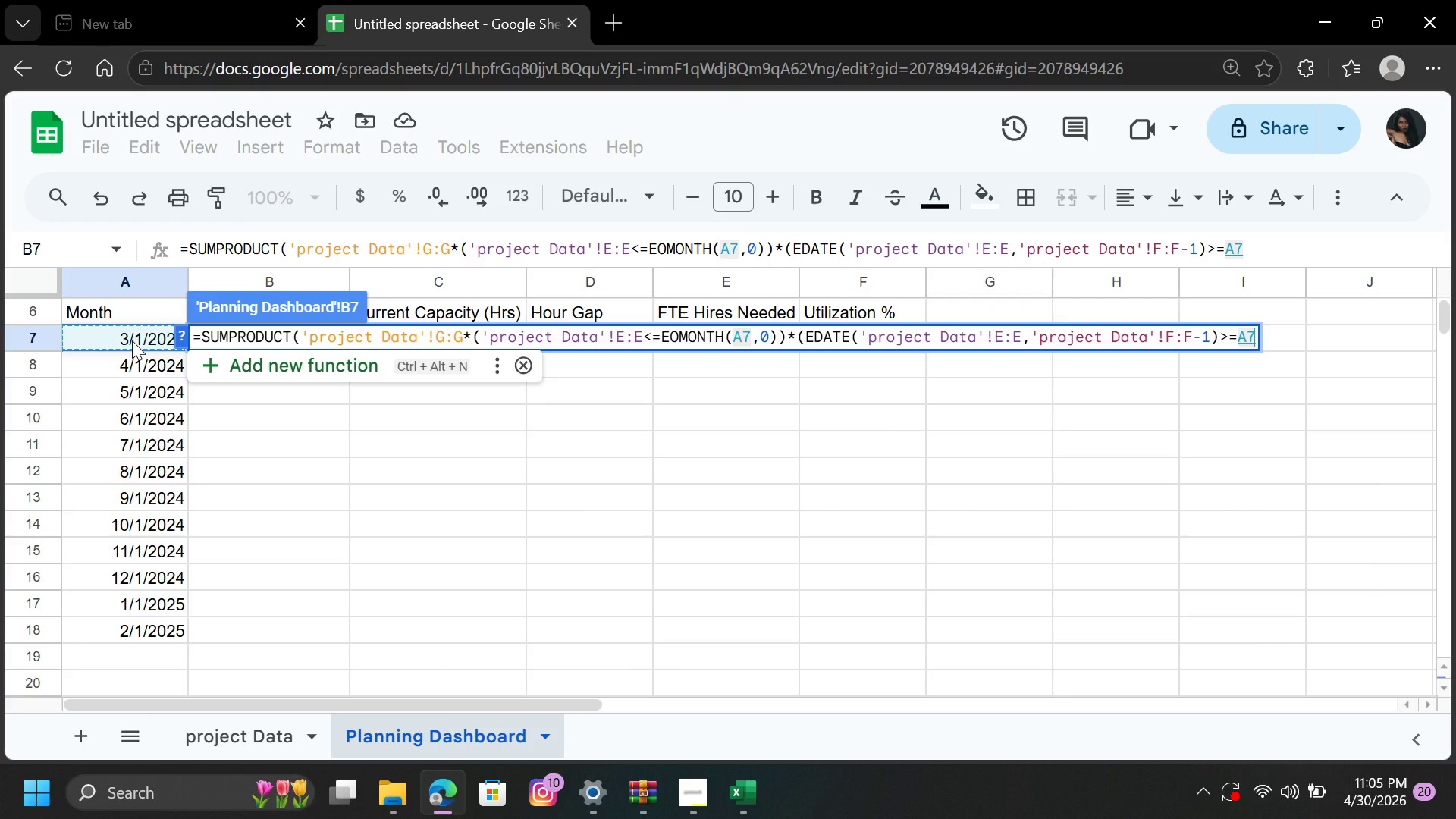 
type()))
 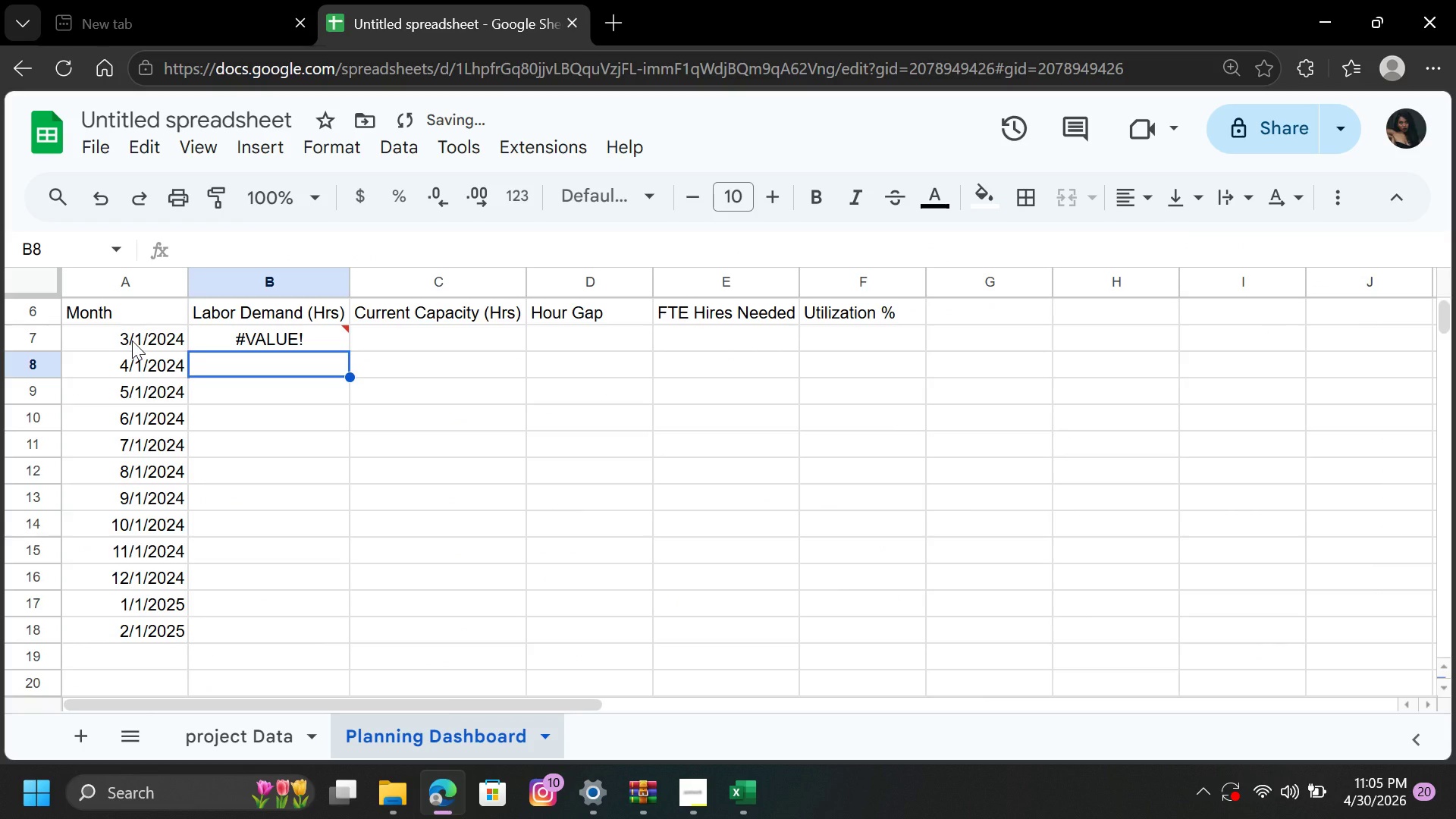 
key(Enter)
 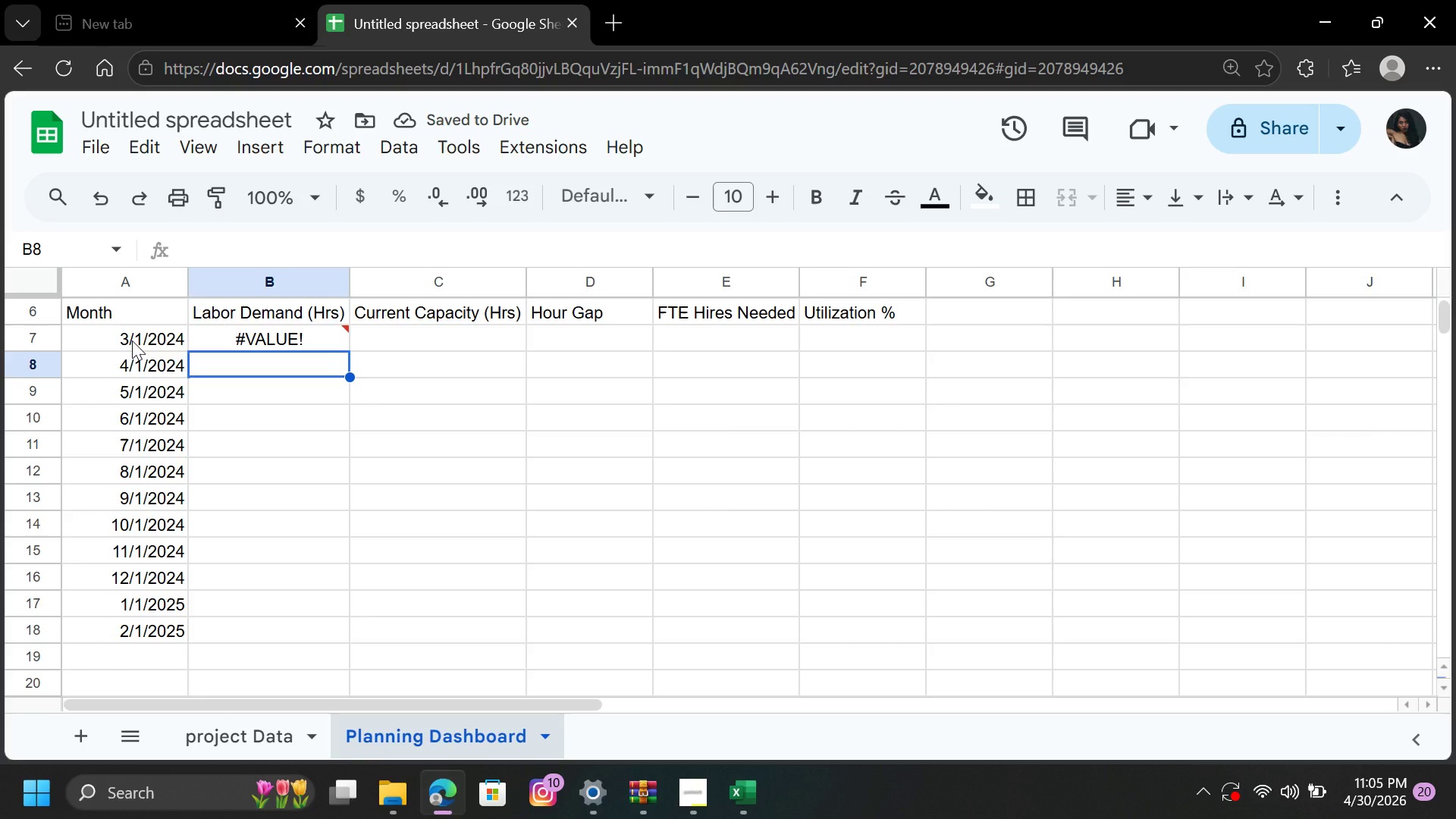 
wait(8.2)
 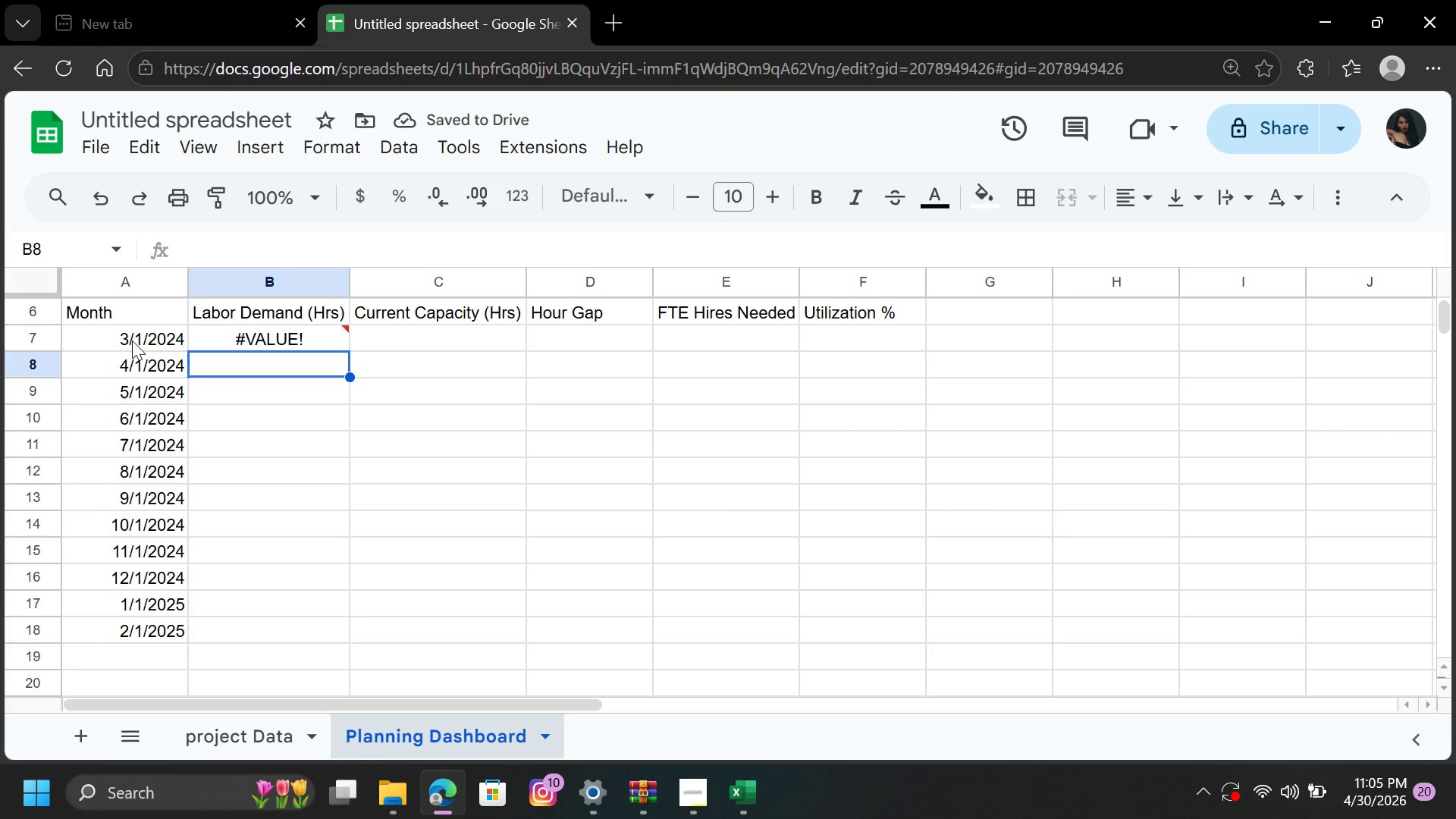 
left_click([271, 342])
 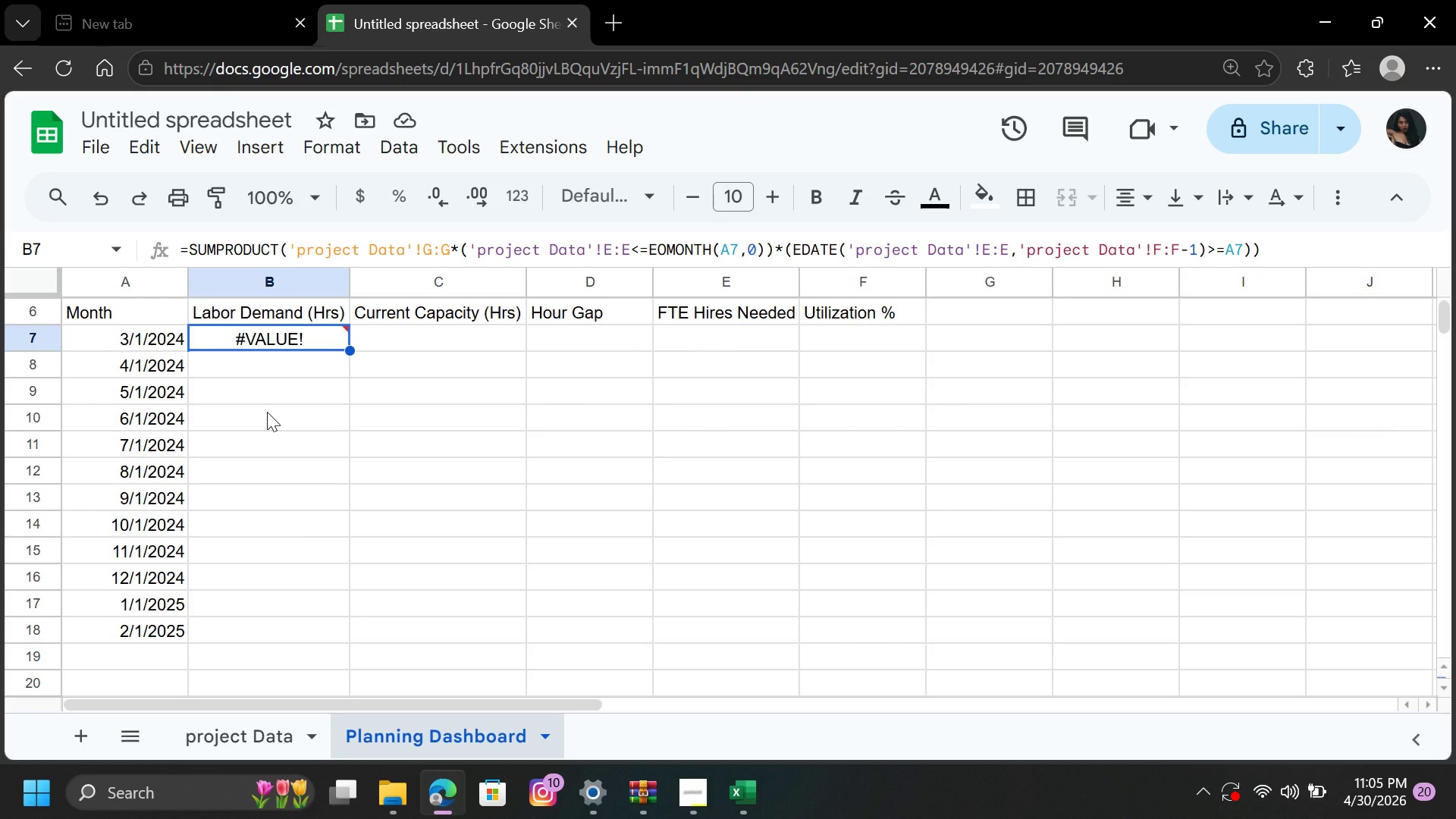 
wait(9.91)
 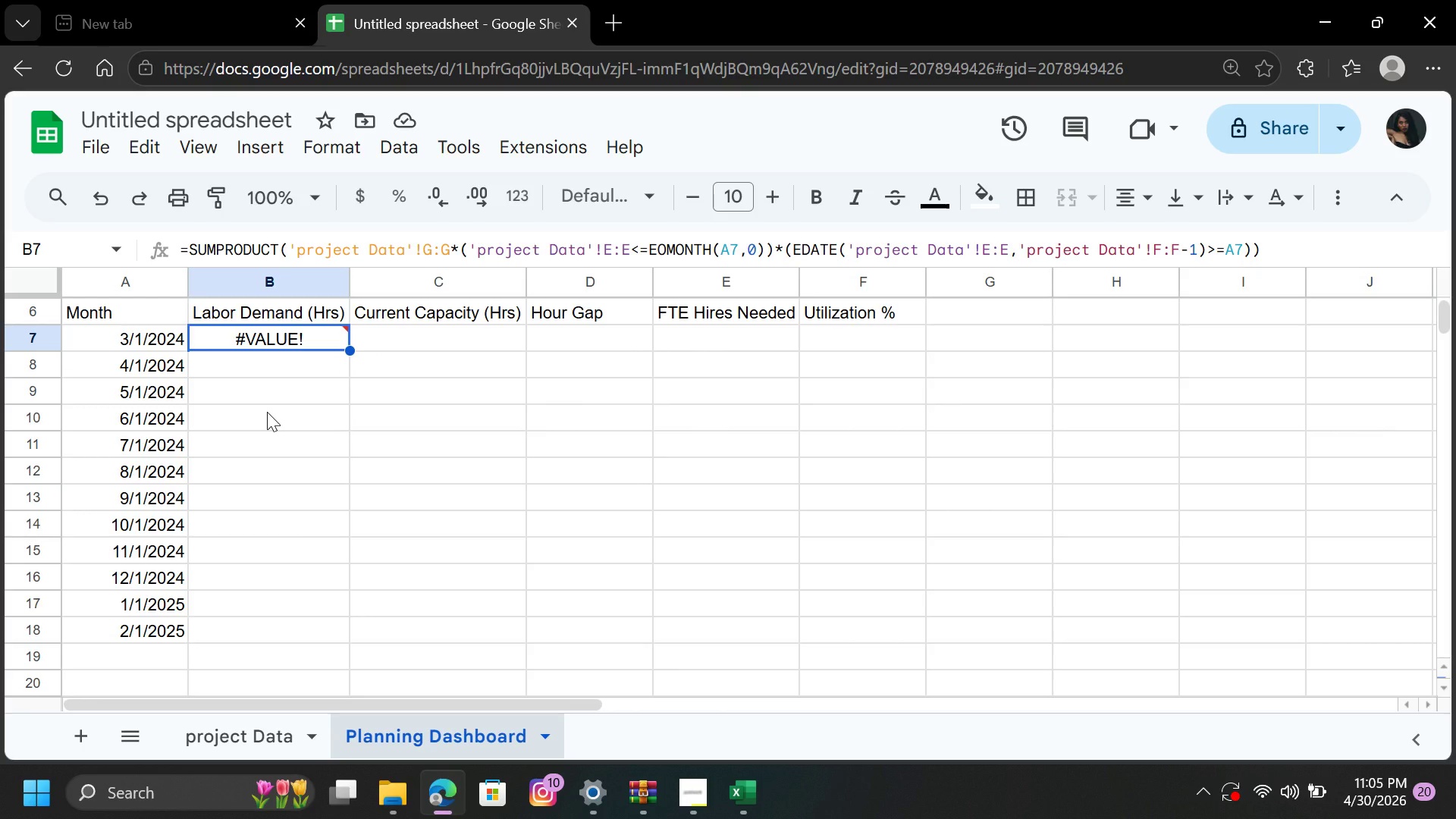 
left_click([424, 249])
 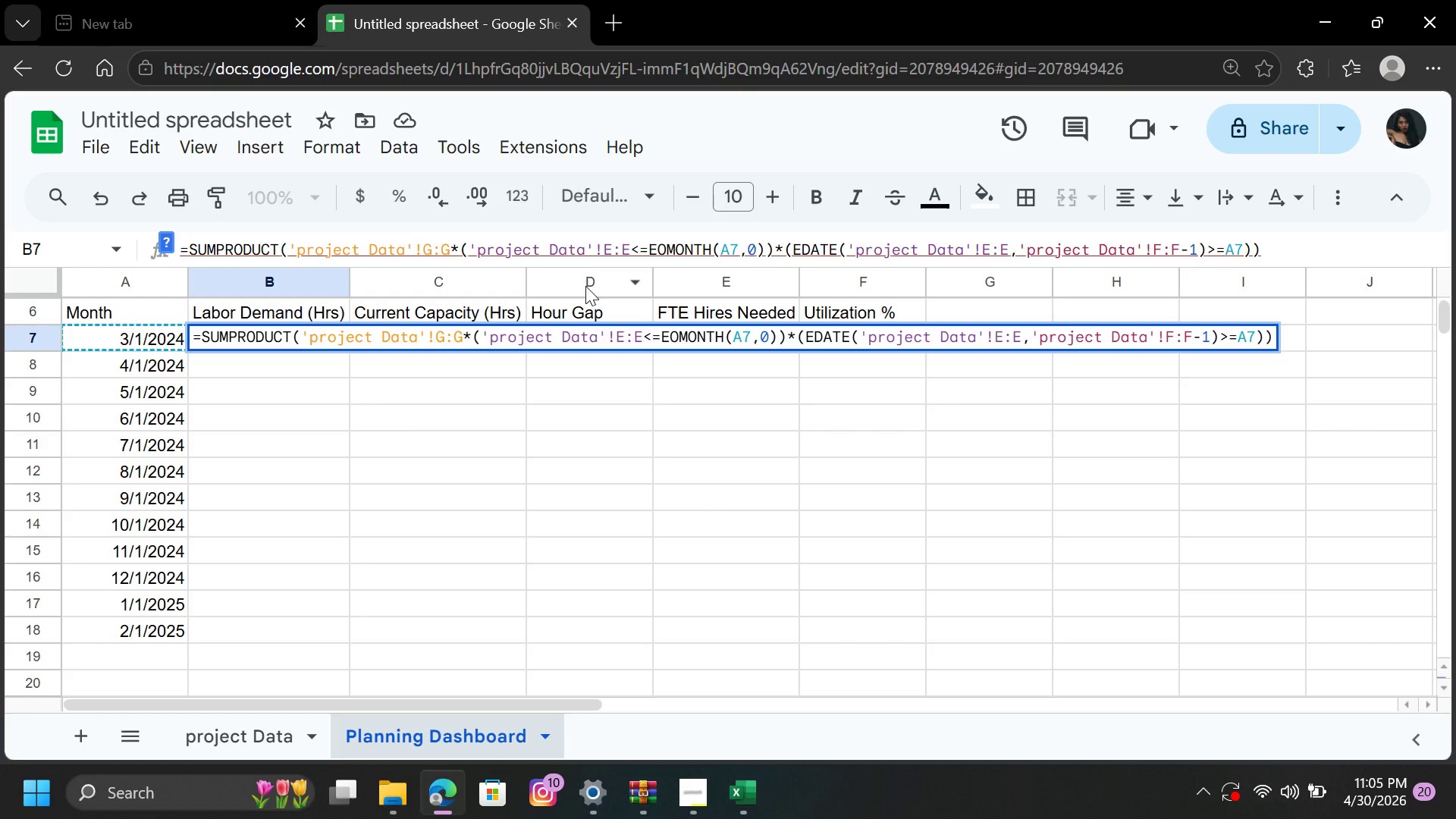 
key(Shift+4)
 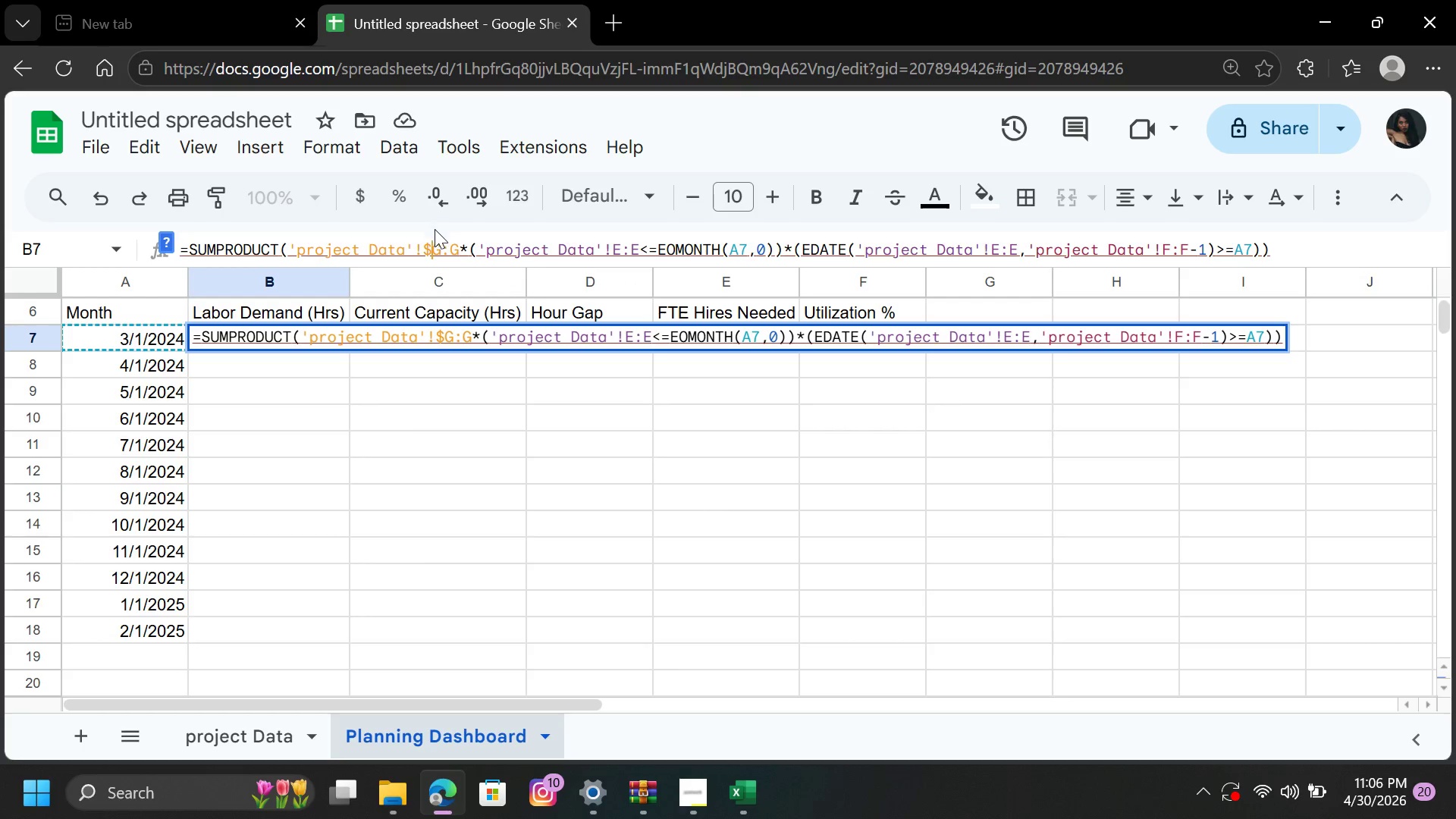 
left_click([447, 249])
 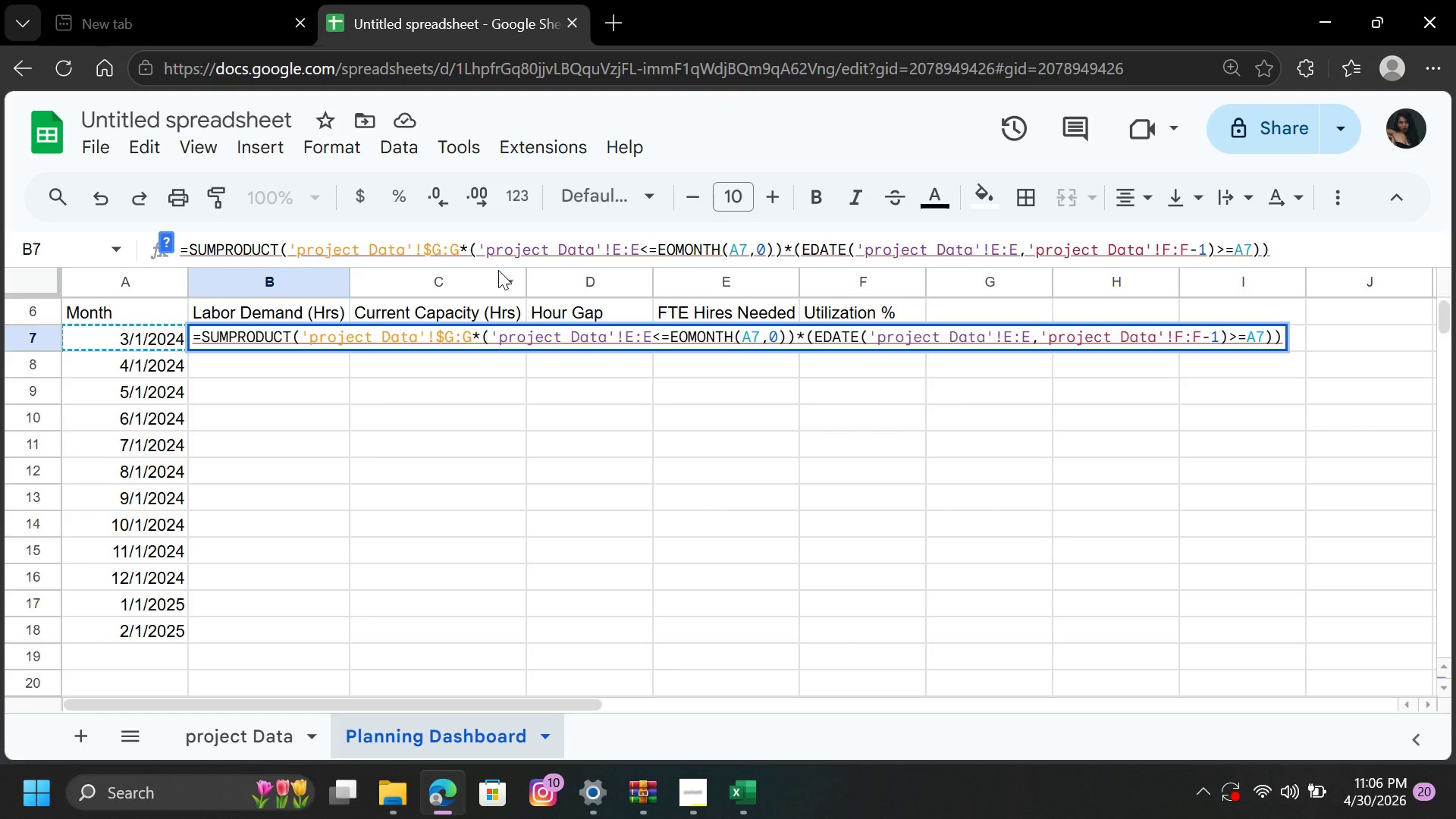 
key(Shift+4)
 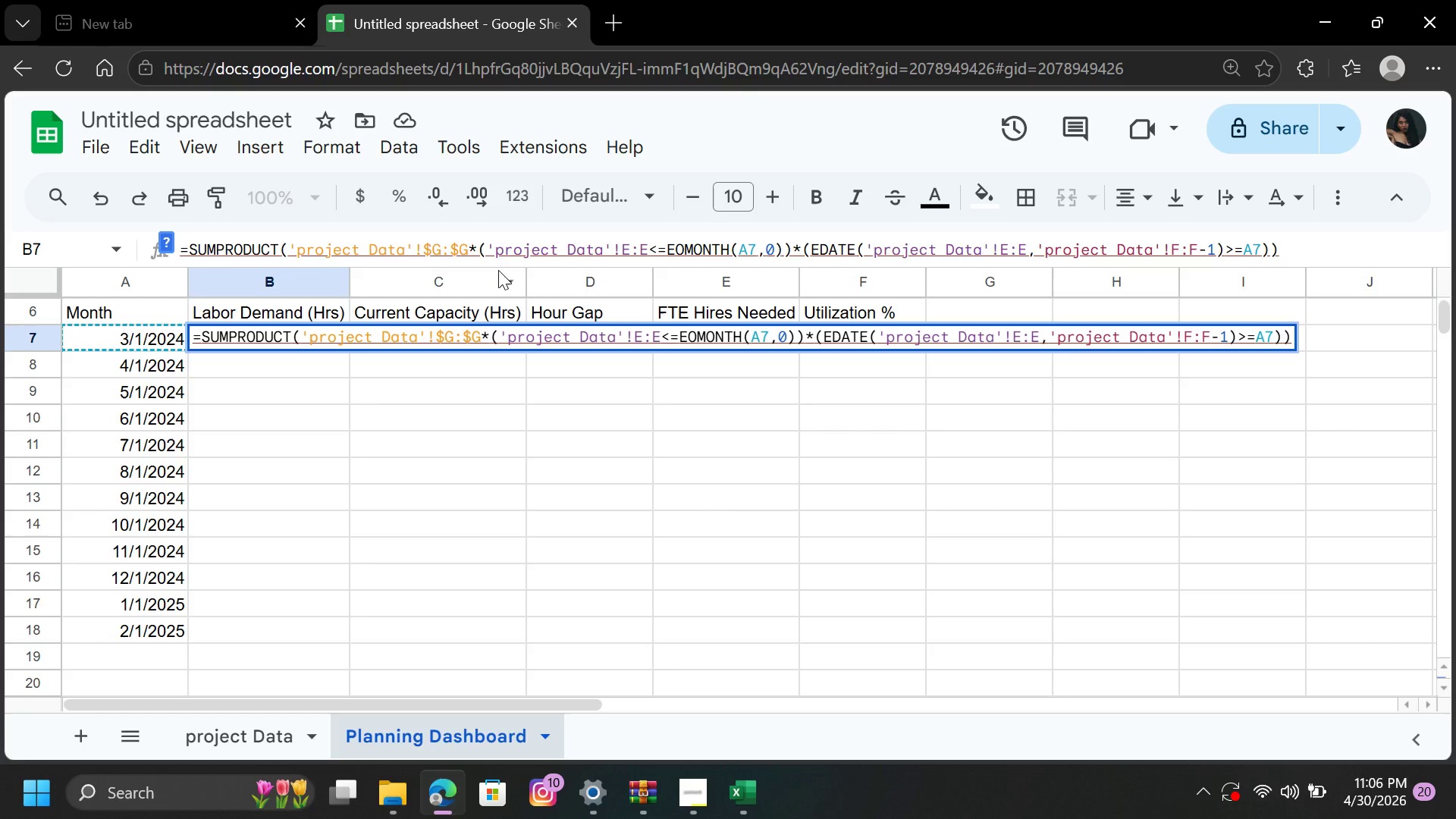 
key(Enter)
 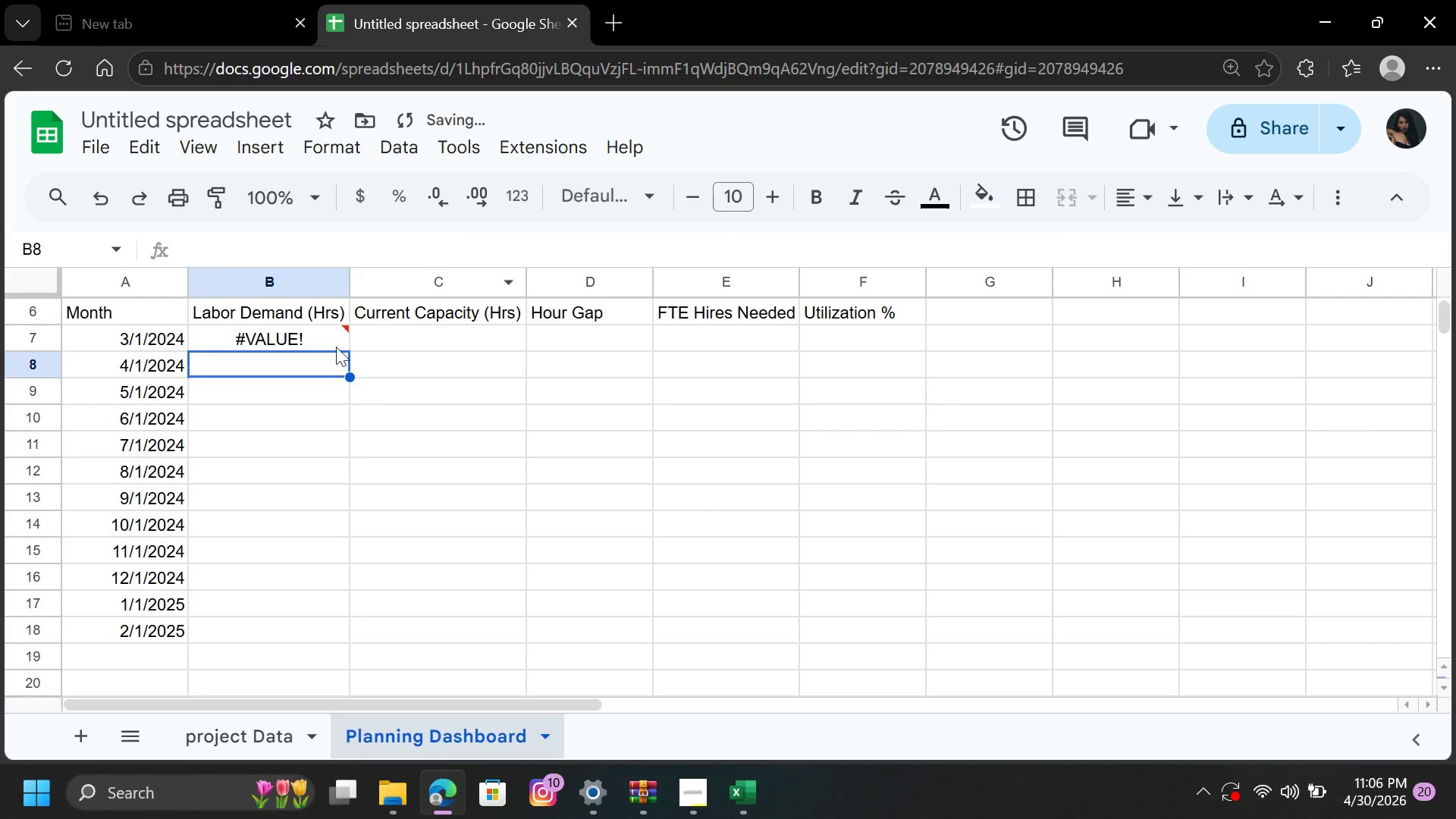 
left_click([318, 331])
 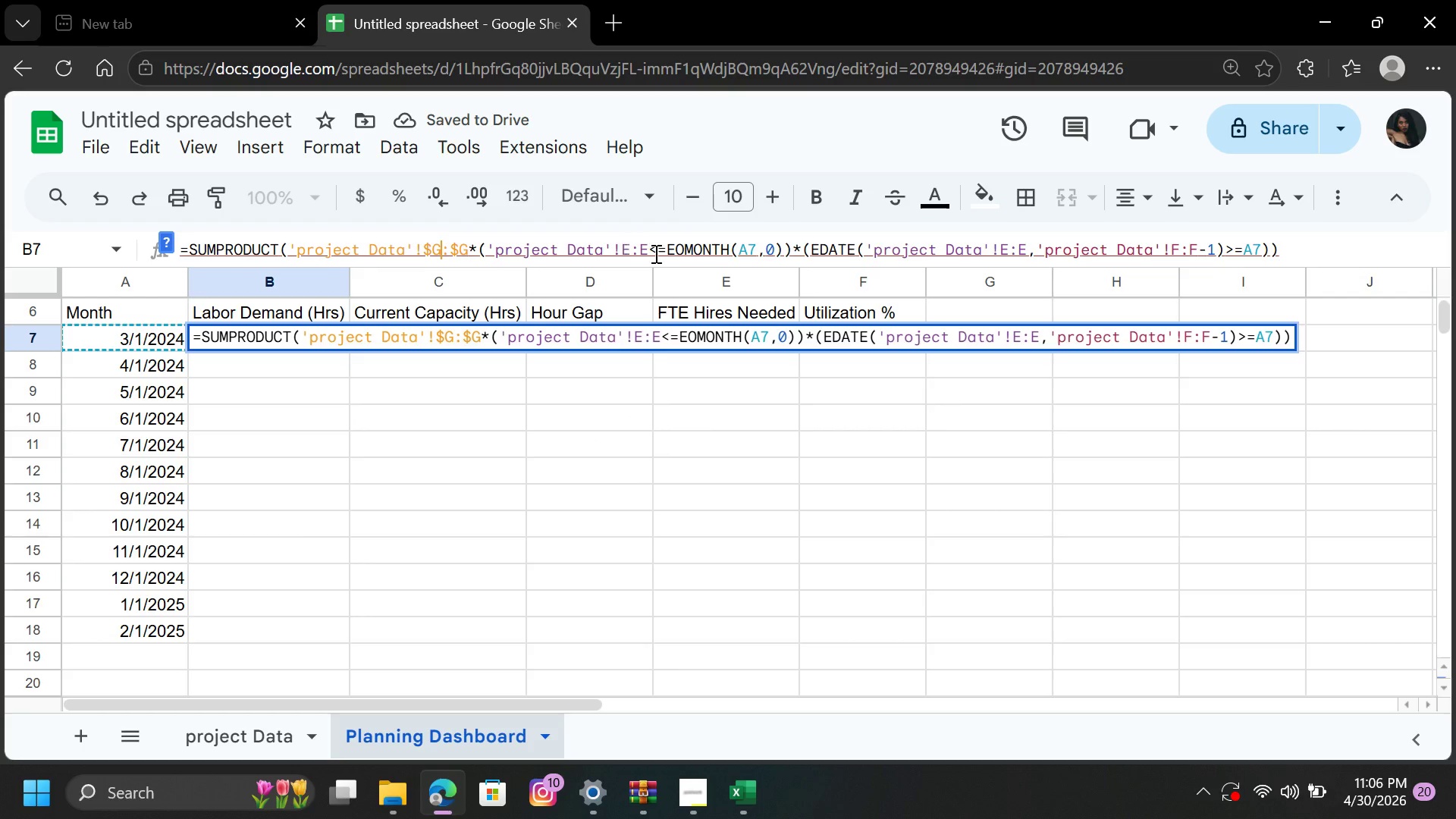 
key(Shift+4)
 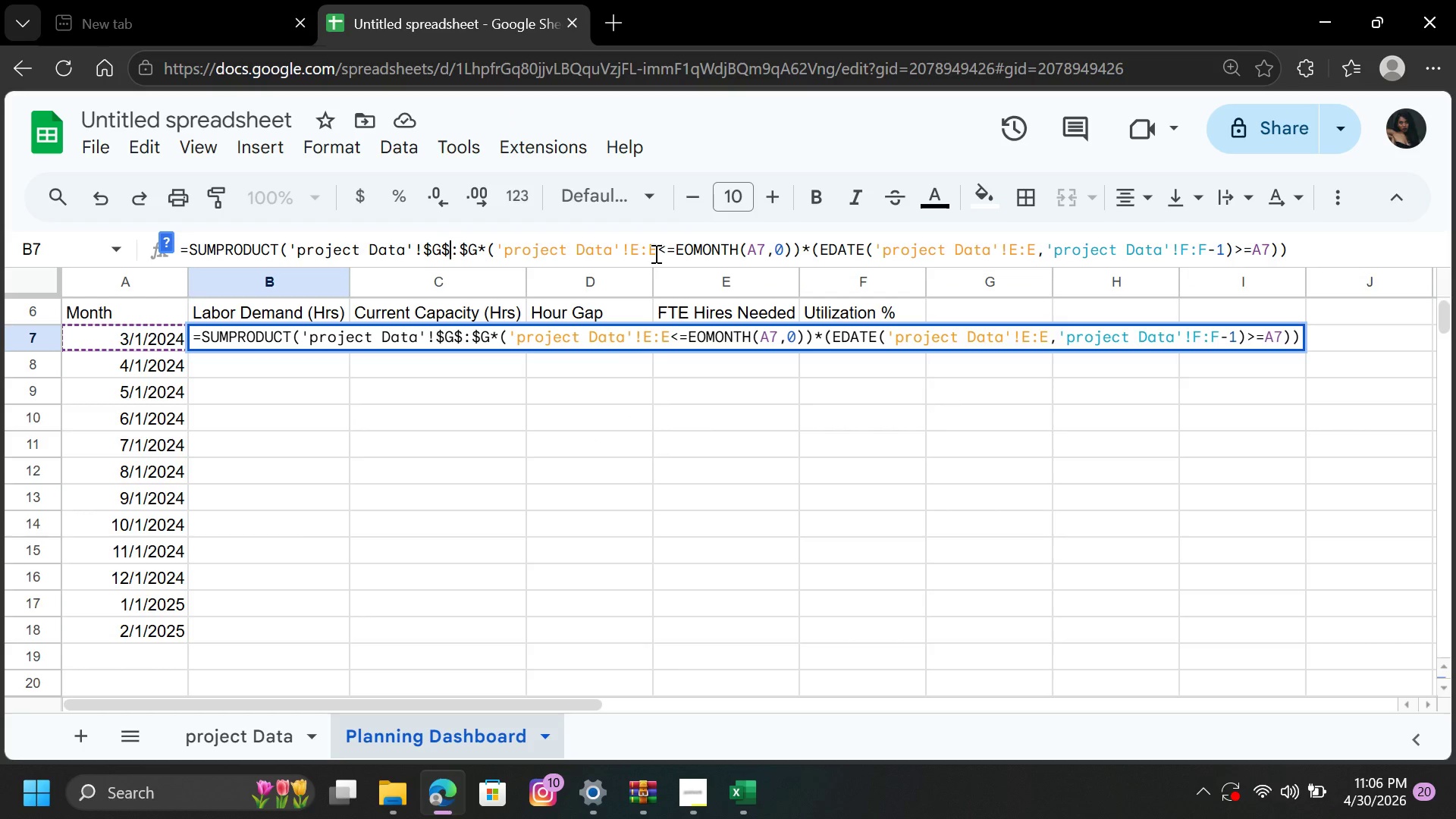 
key(ArrowRight)
 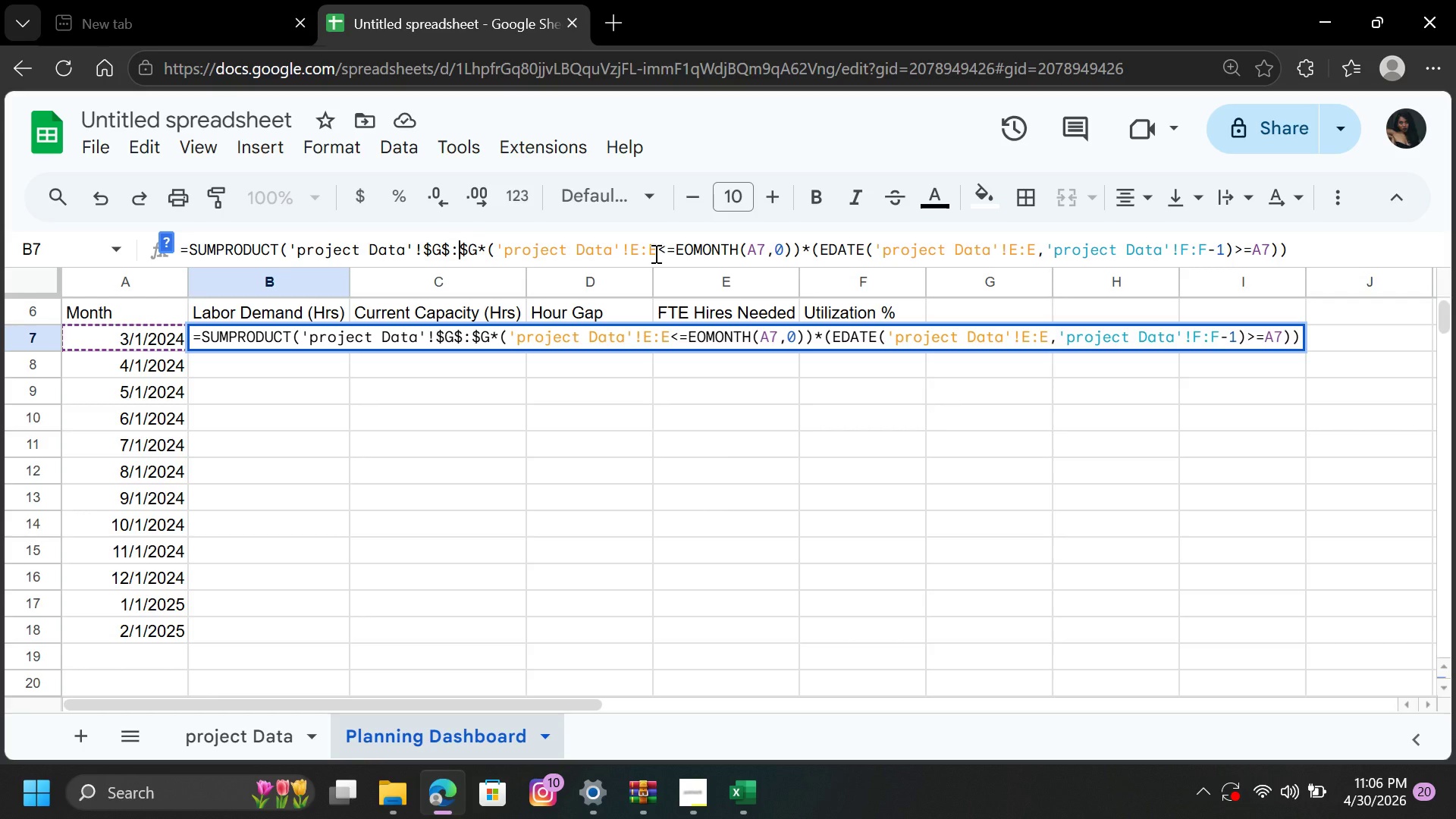 
key(ArrowRight)
 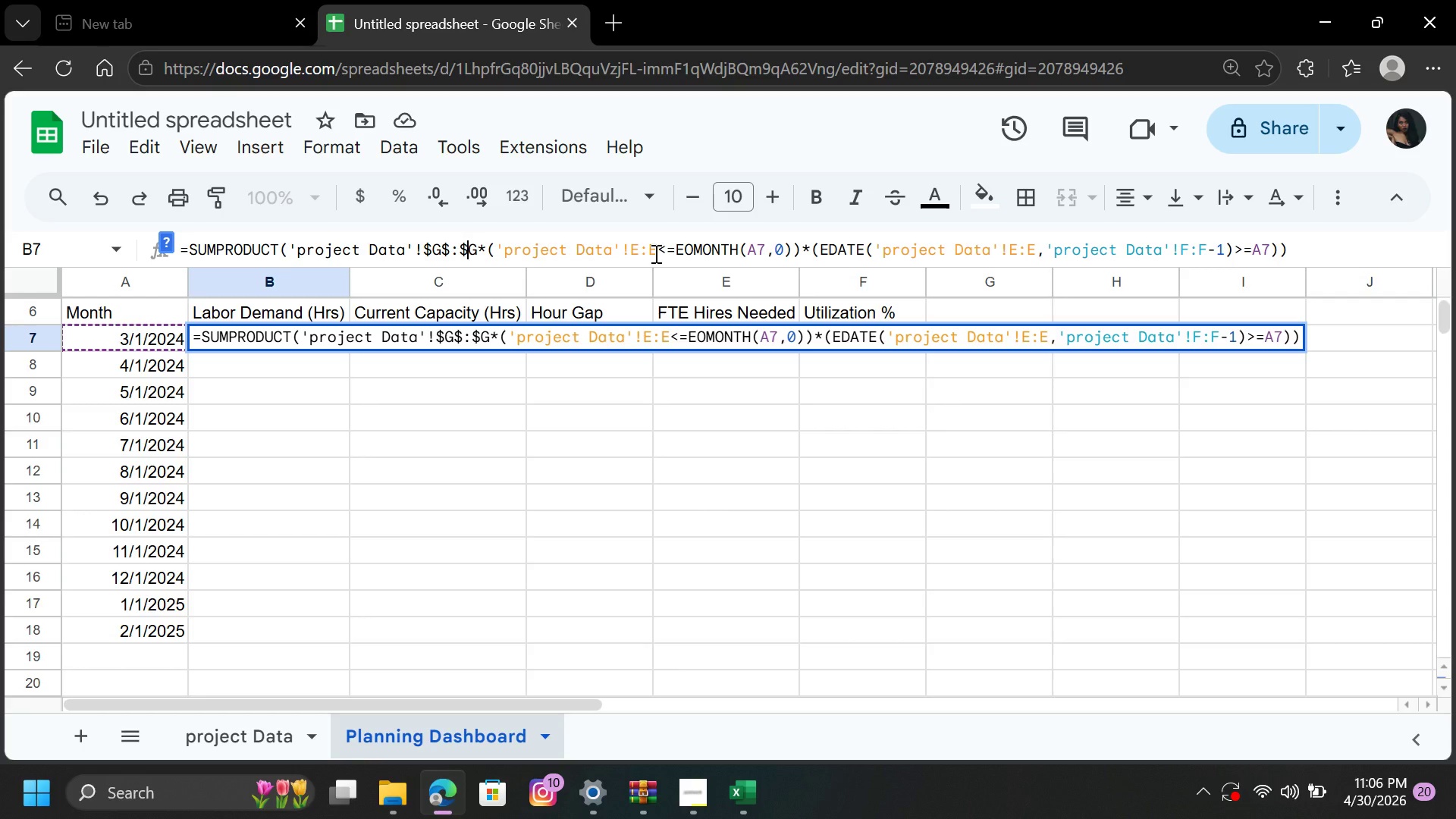 
key(ArrowRight)
 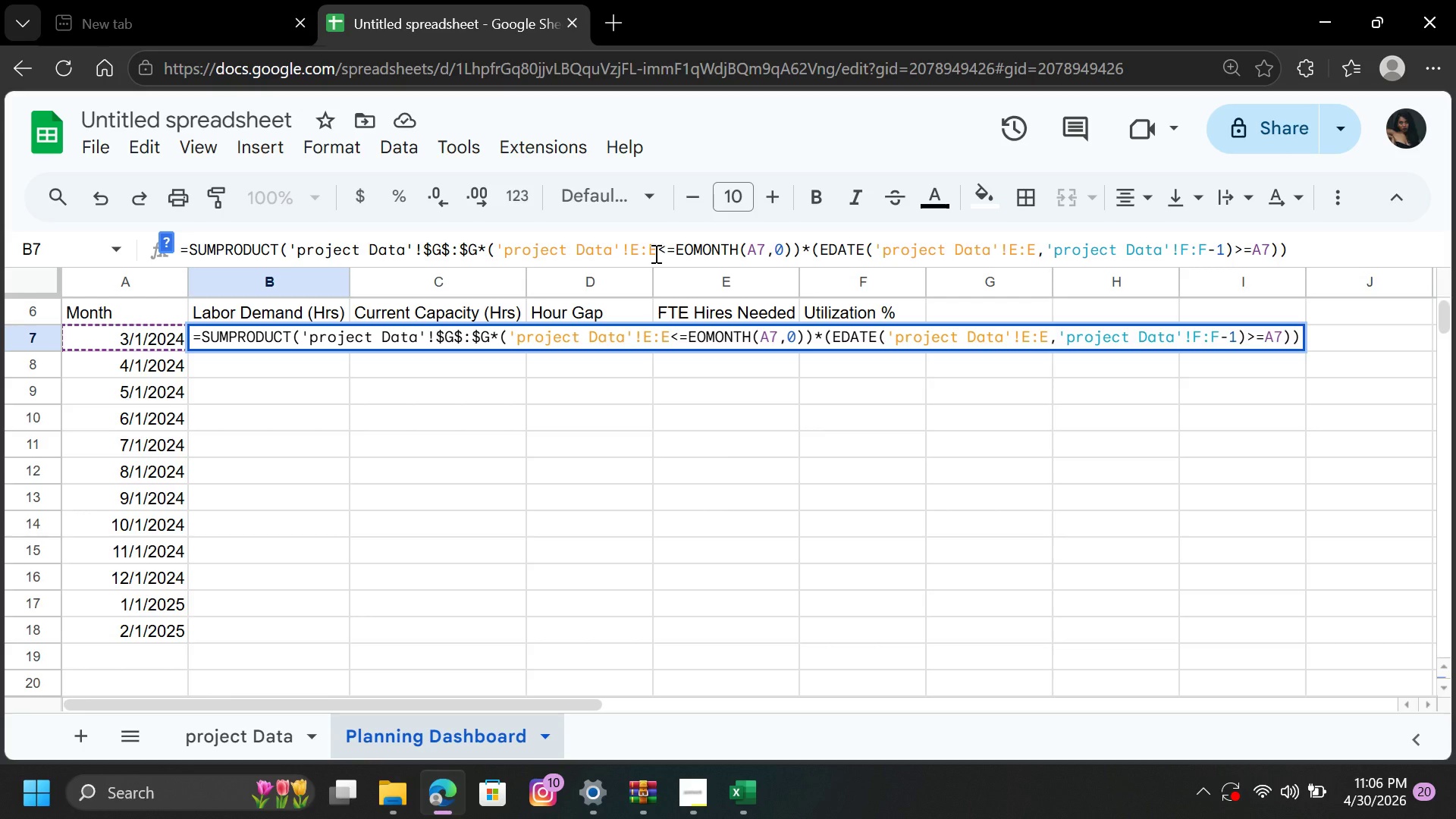 
wait(14.14)
 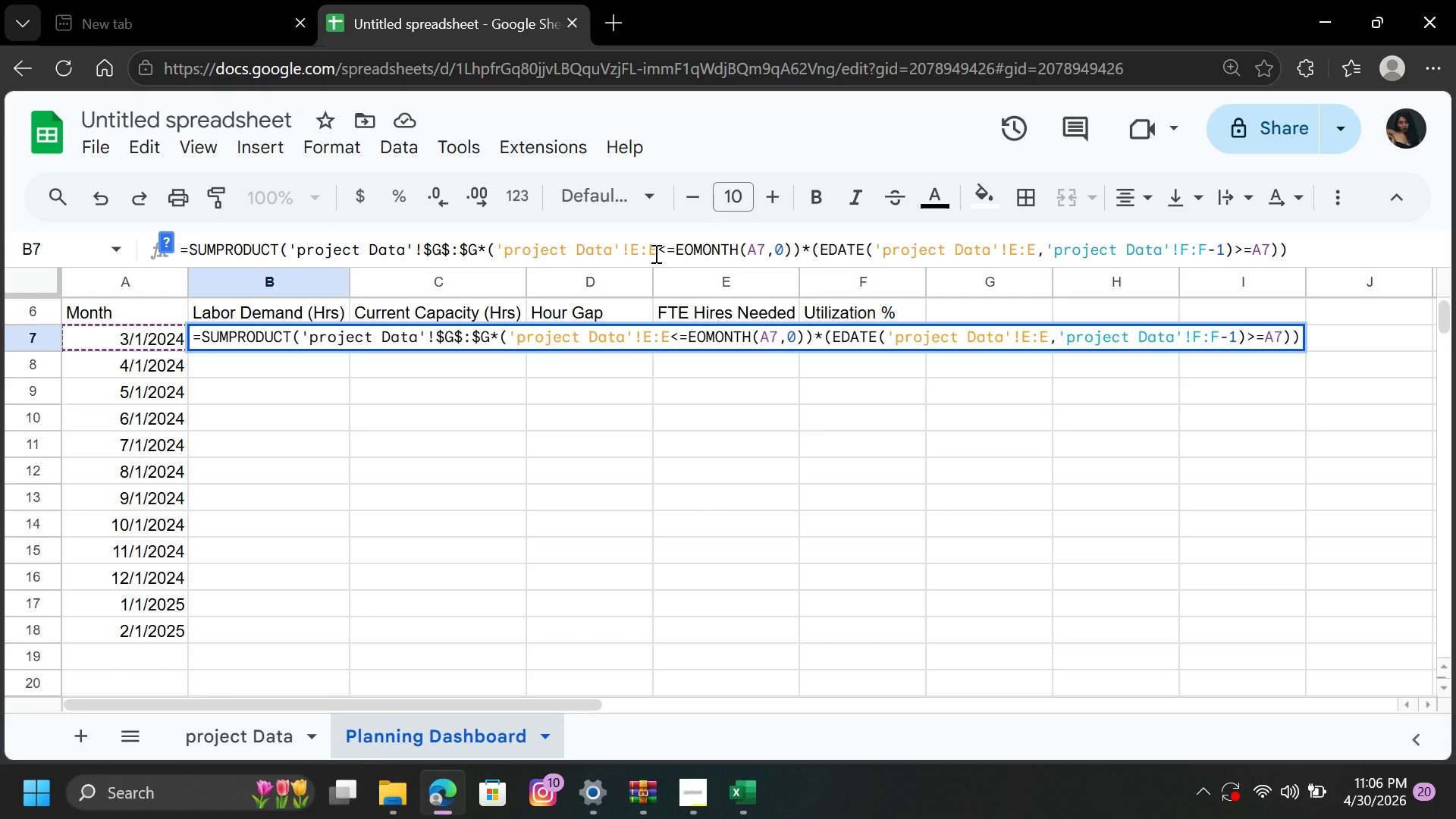 
key(2)
 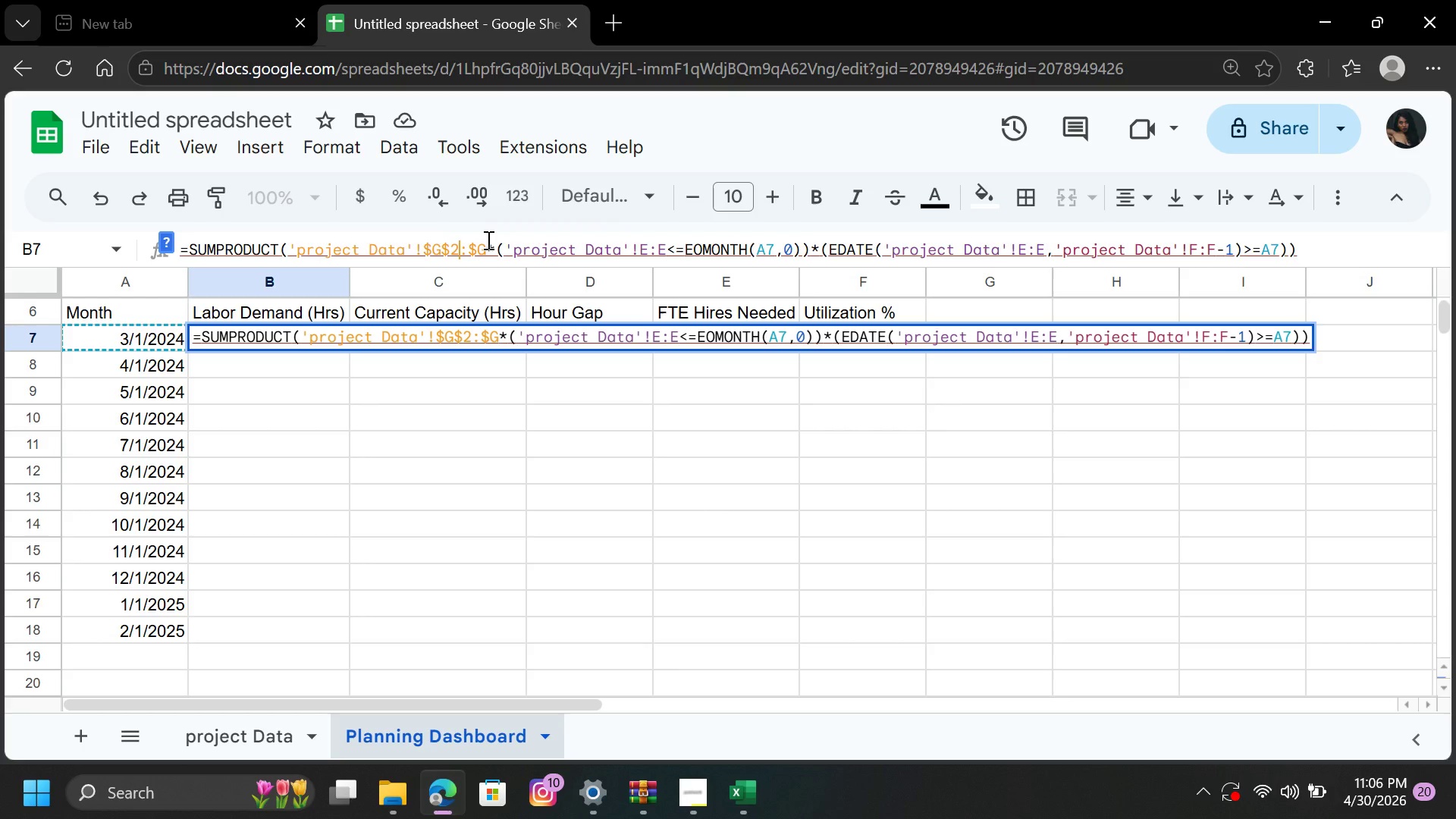 
left_click([487, 240])
 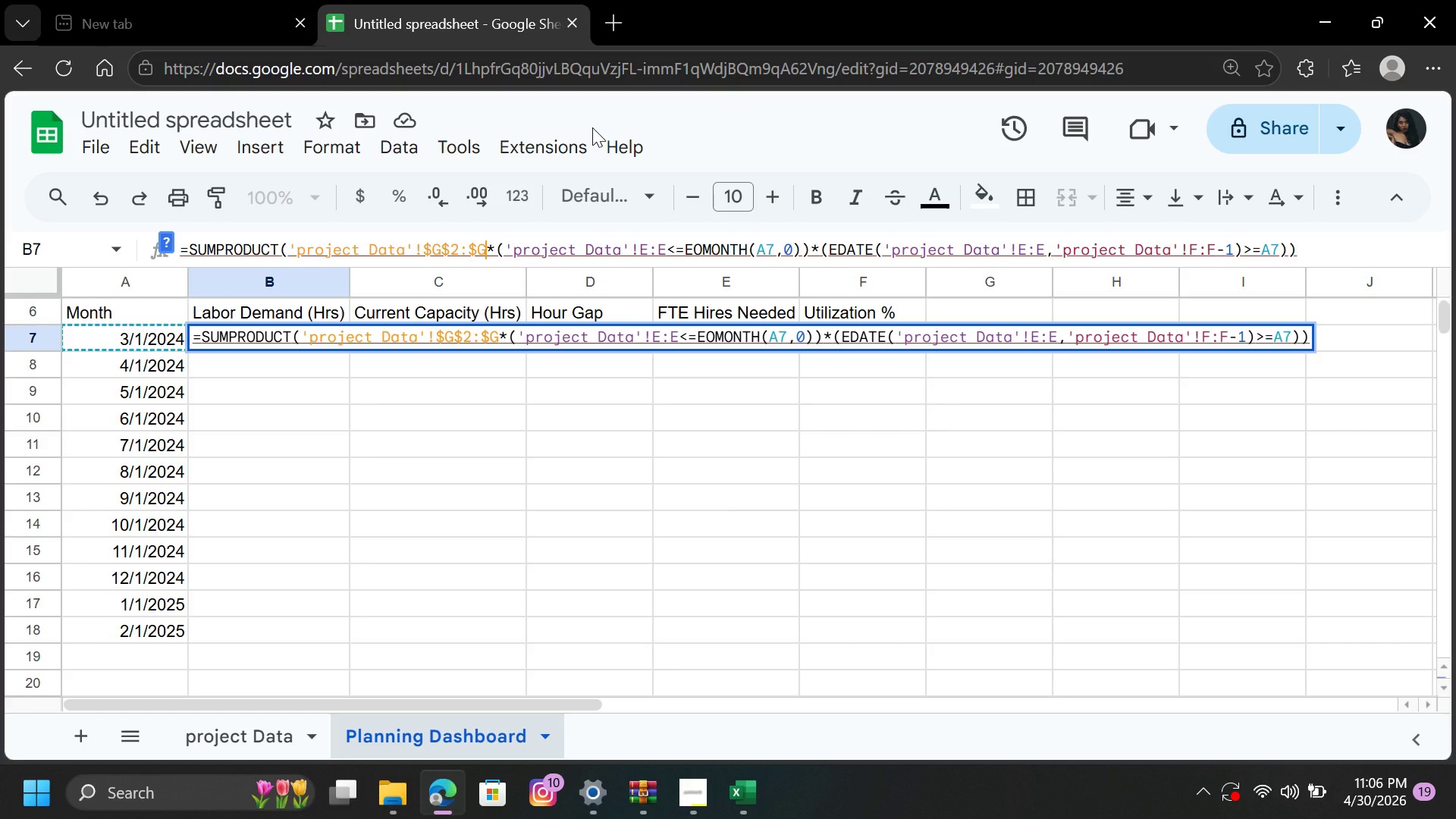 
type($100)
key(Backspace)
 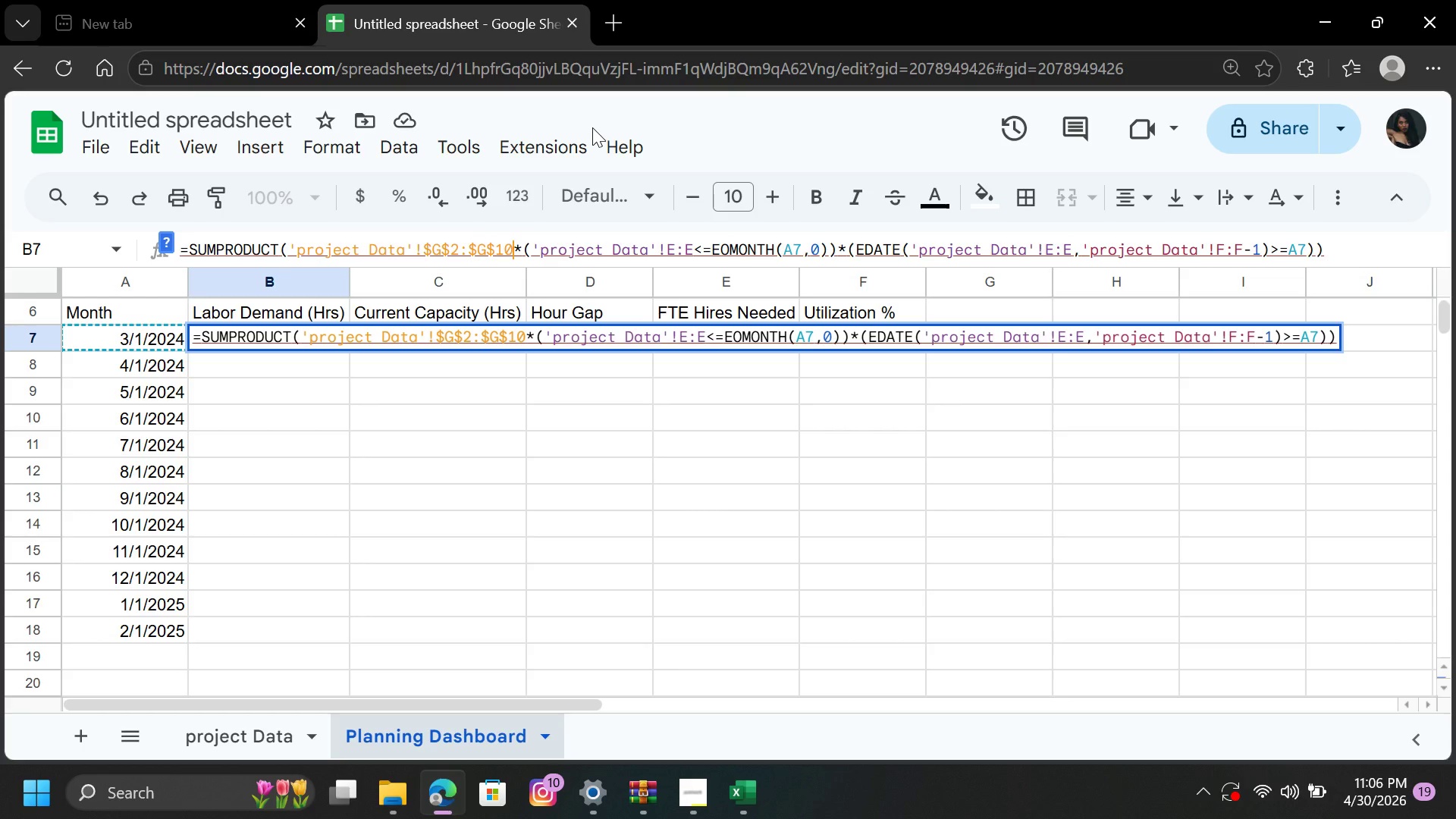 
key(1)
 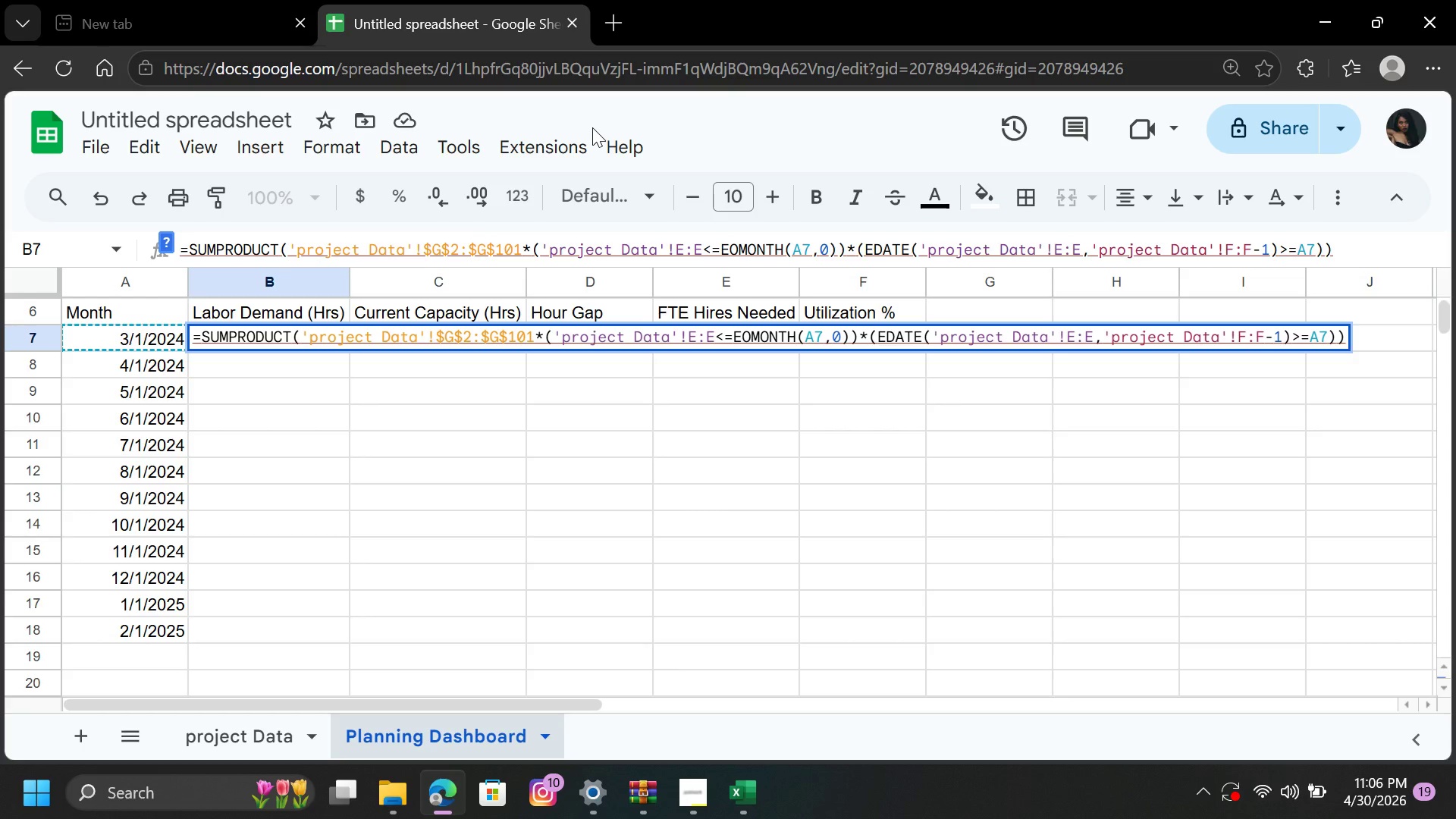 
key(Enter)
 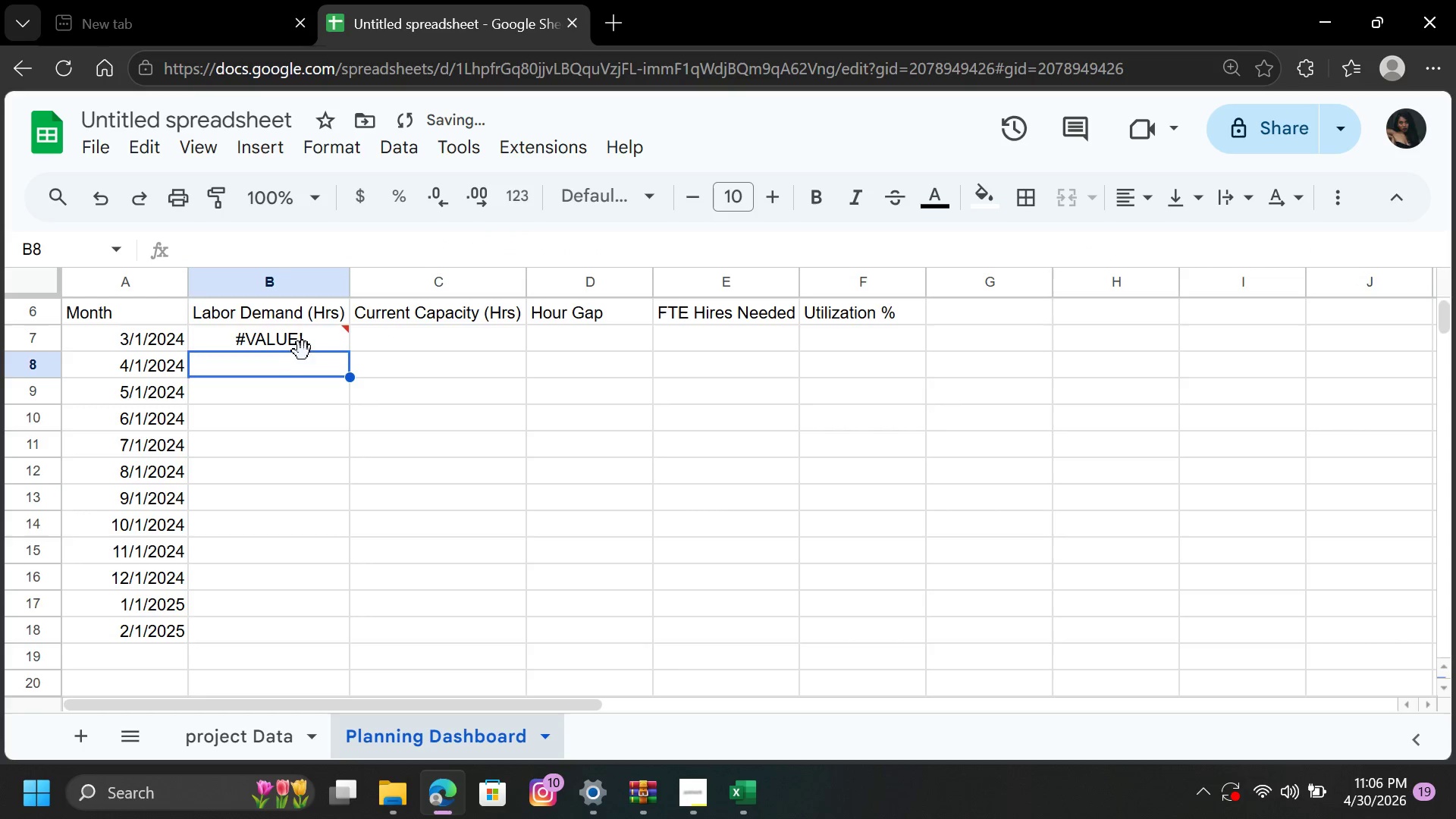 
left_click([306, 337])
 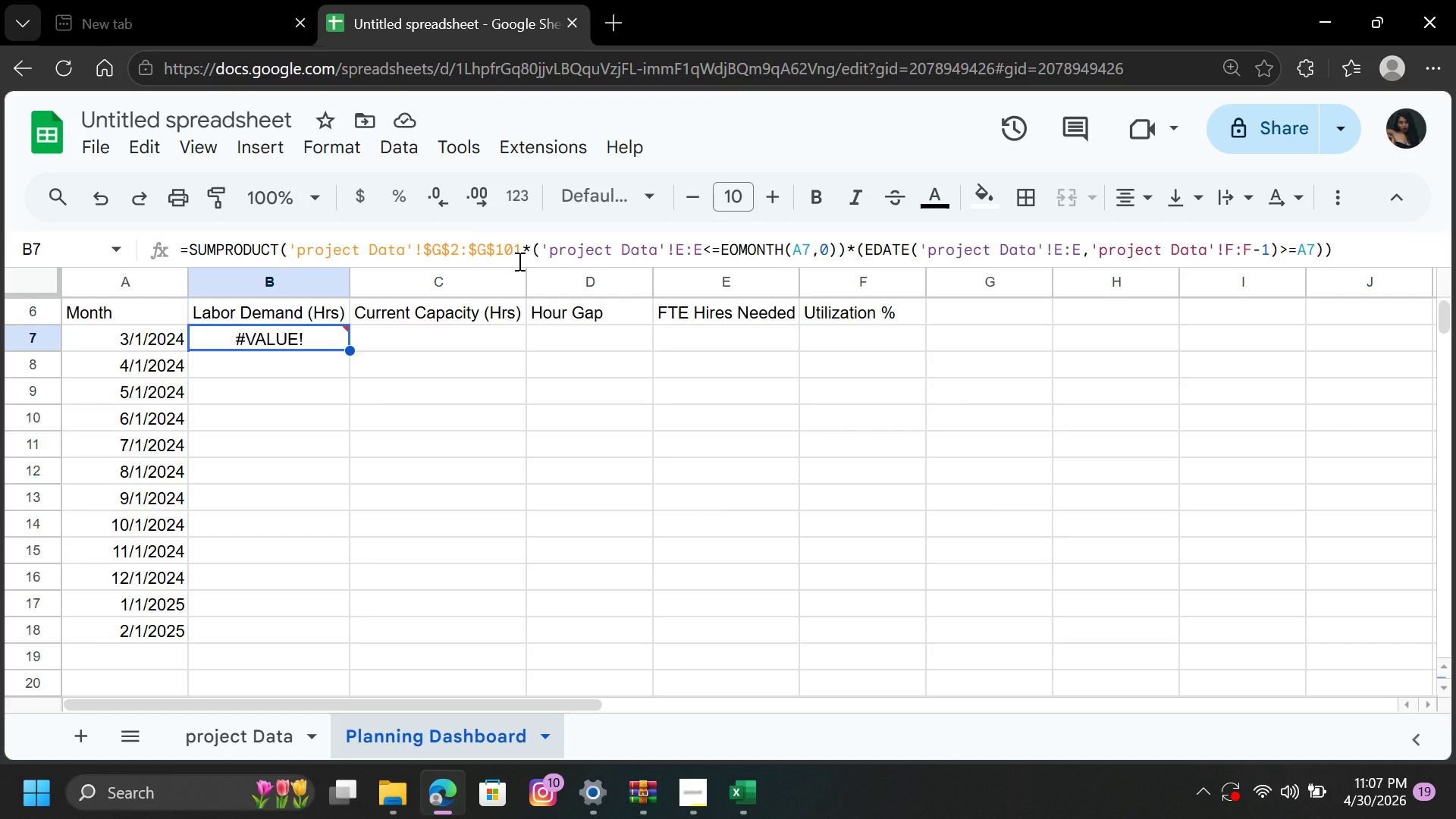 
wait(50.7)
 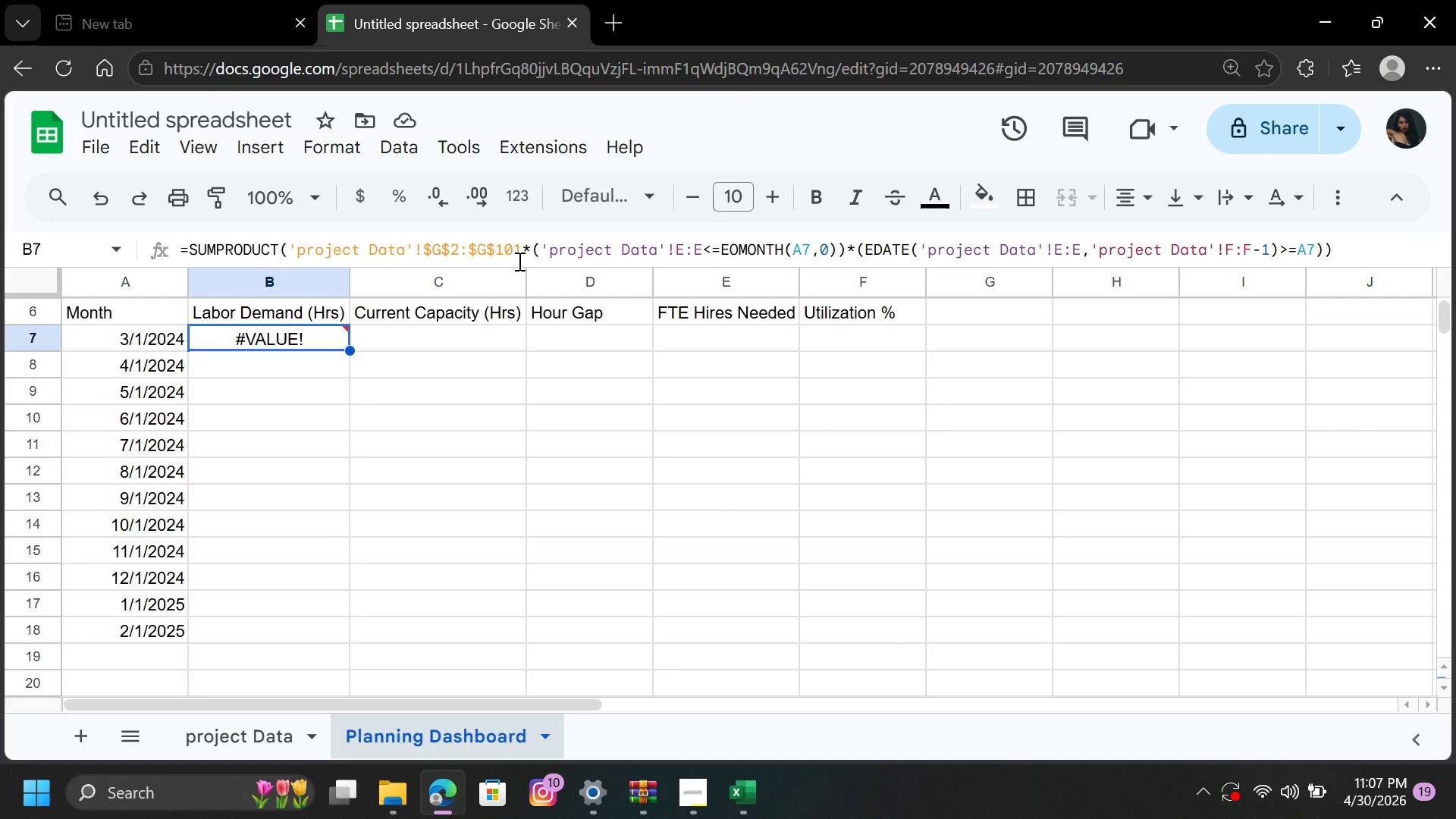 
left_click([677, 247])
 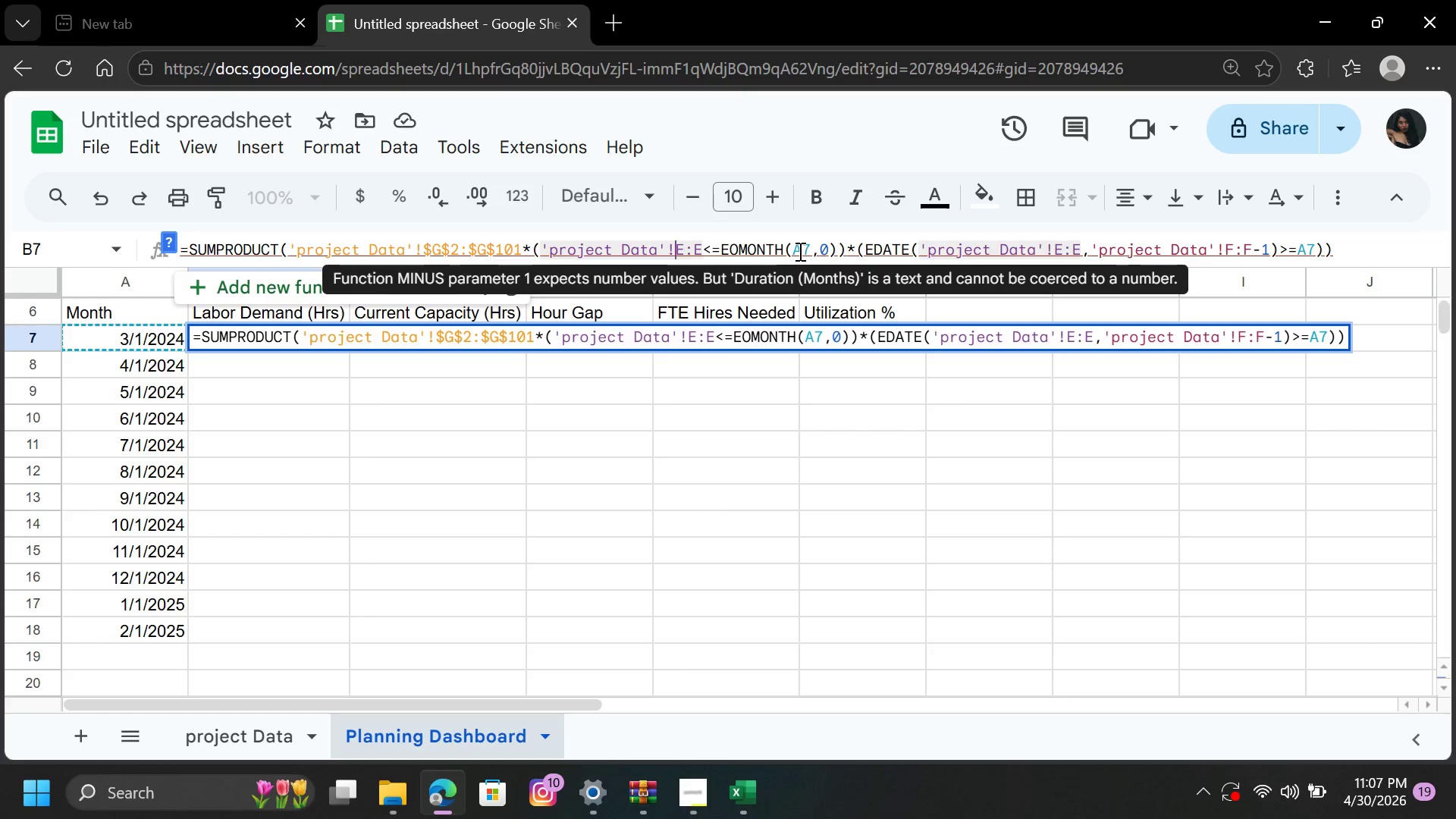 
key(Shift+4)
 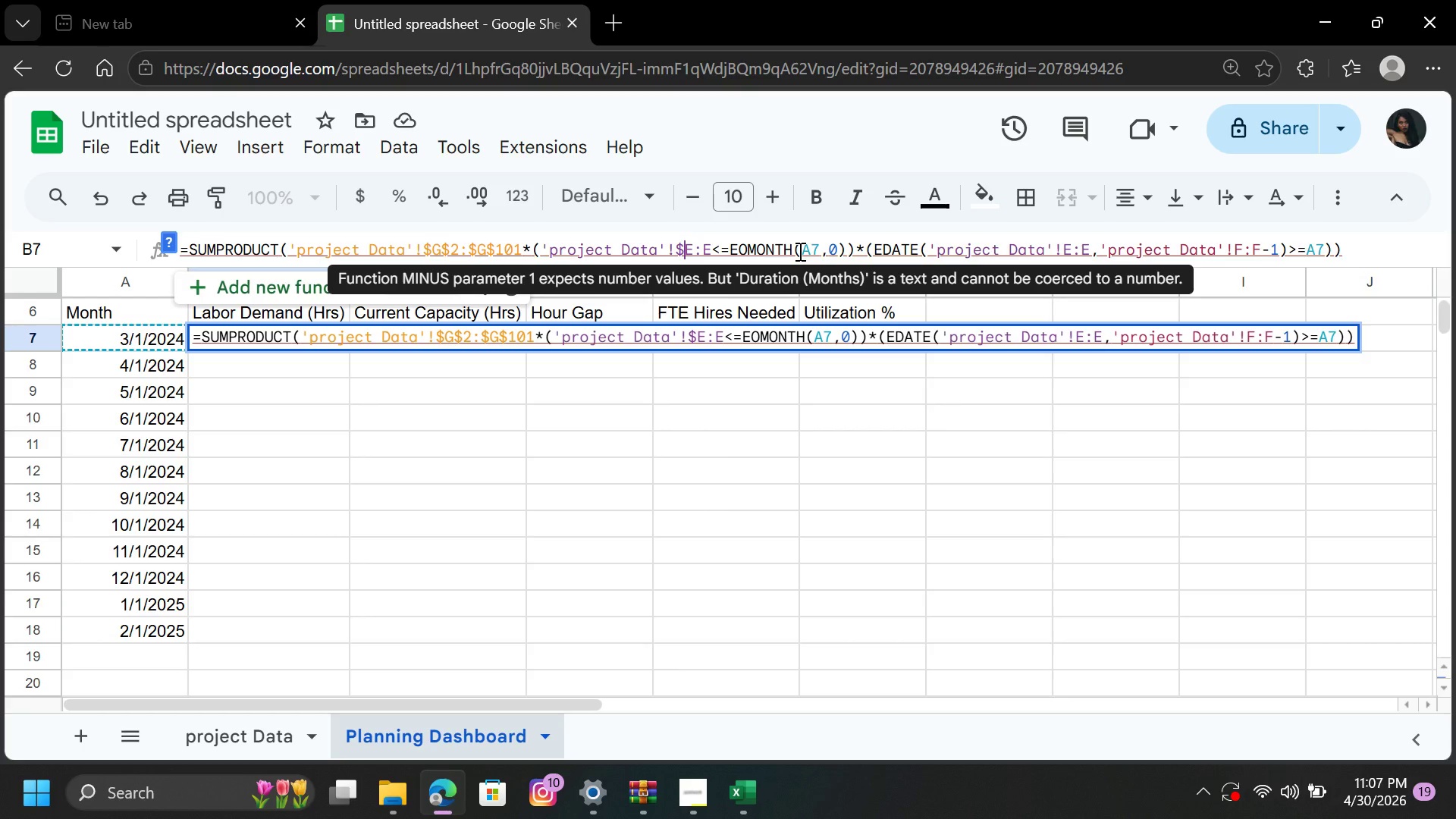 
key(ArrowRight)
 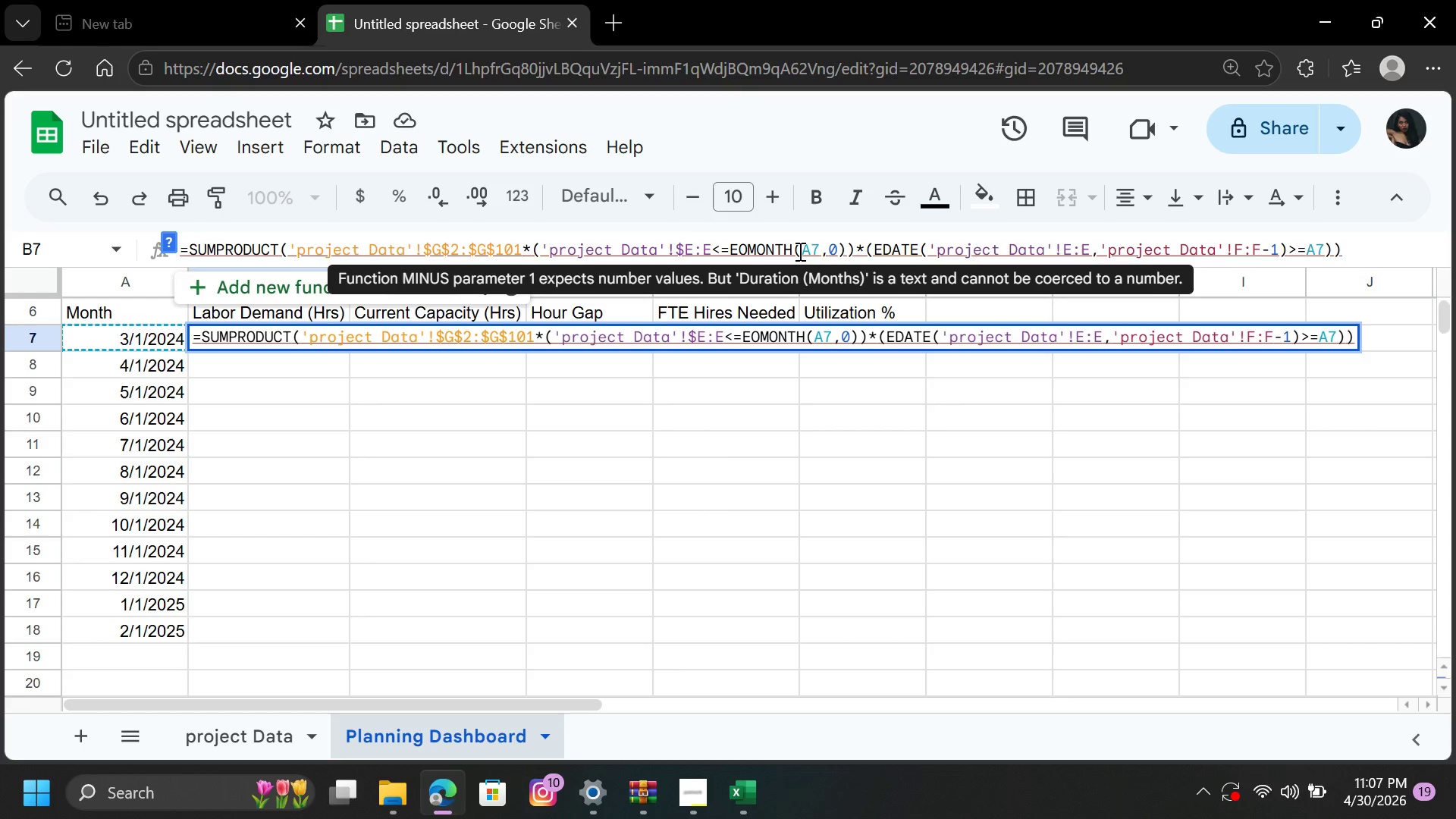 
type($2)
 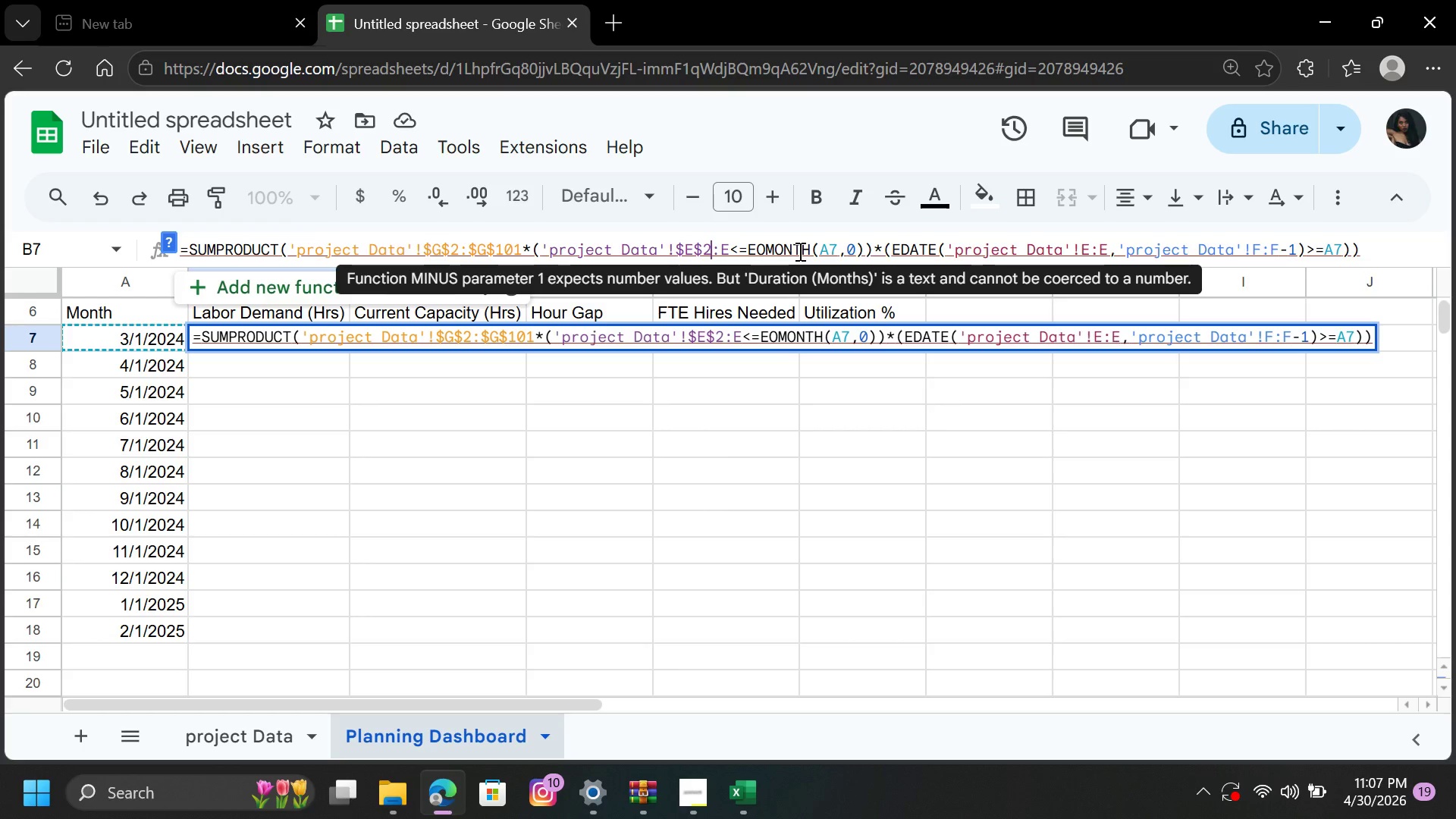 
key(ArrowRight)
 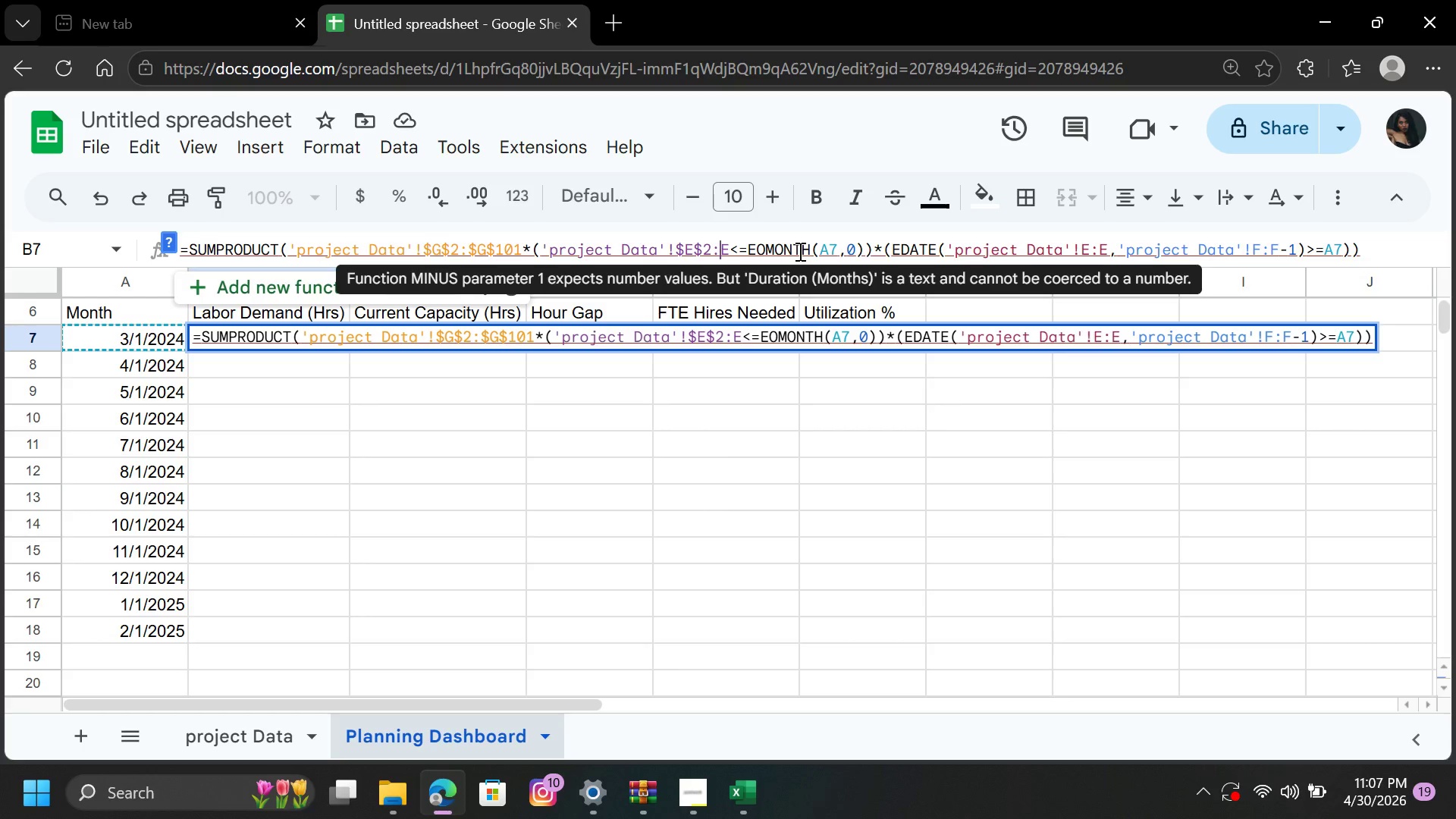 
key(Shift+4)
 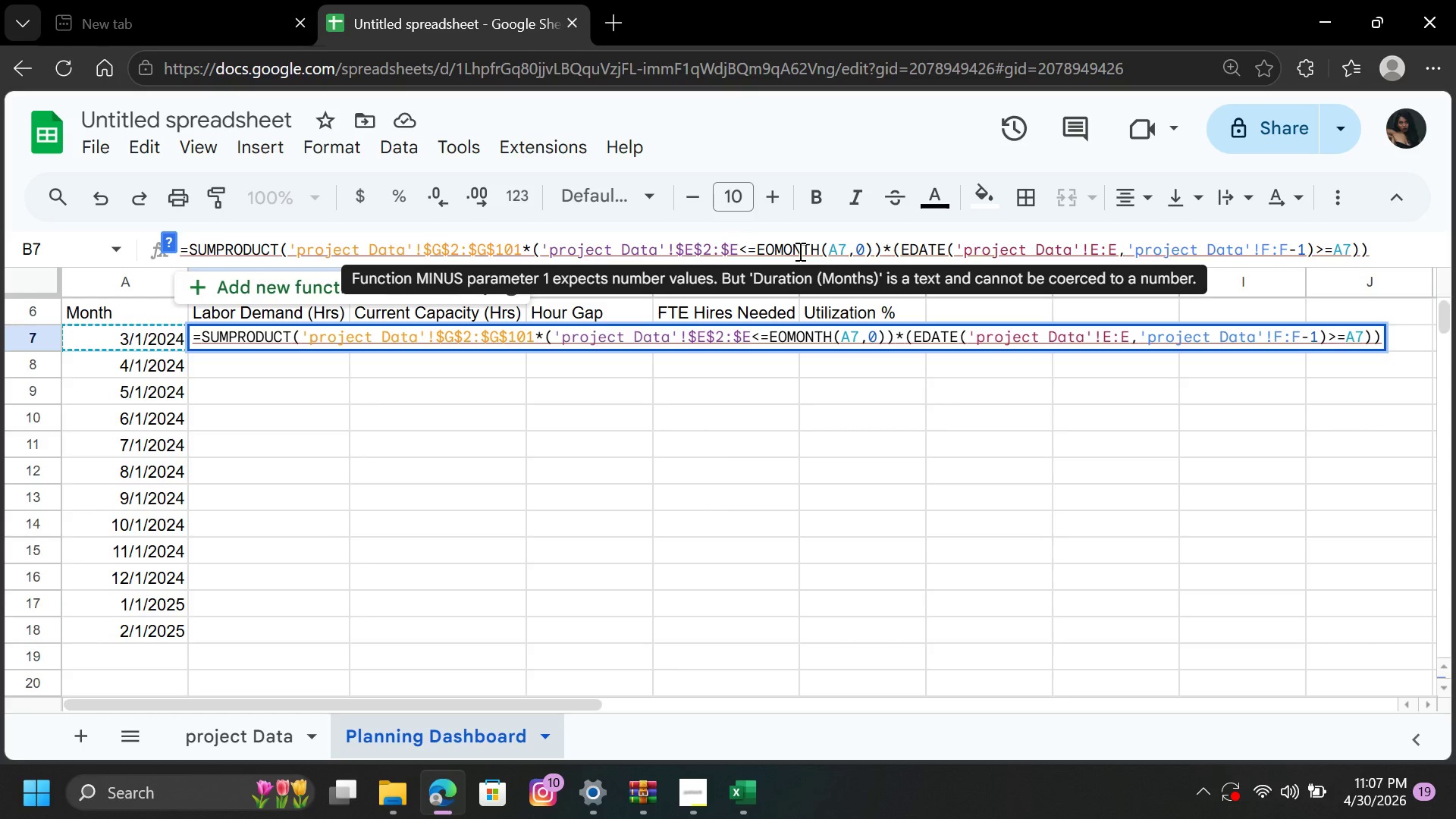 
key(ArrowRight)
 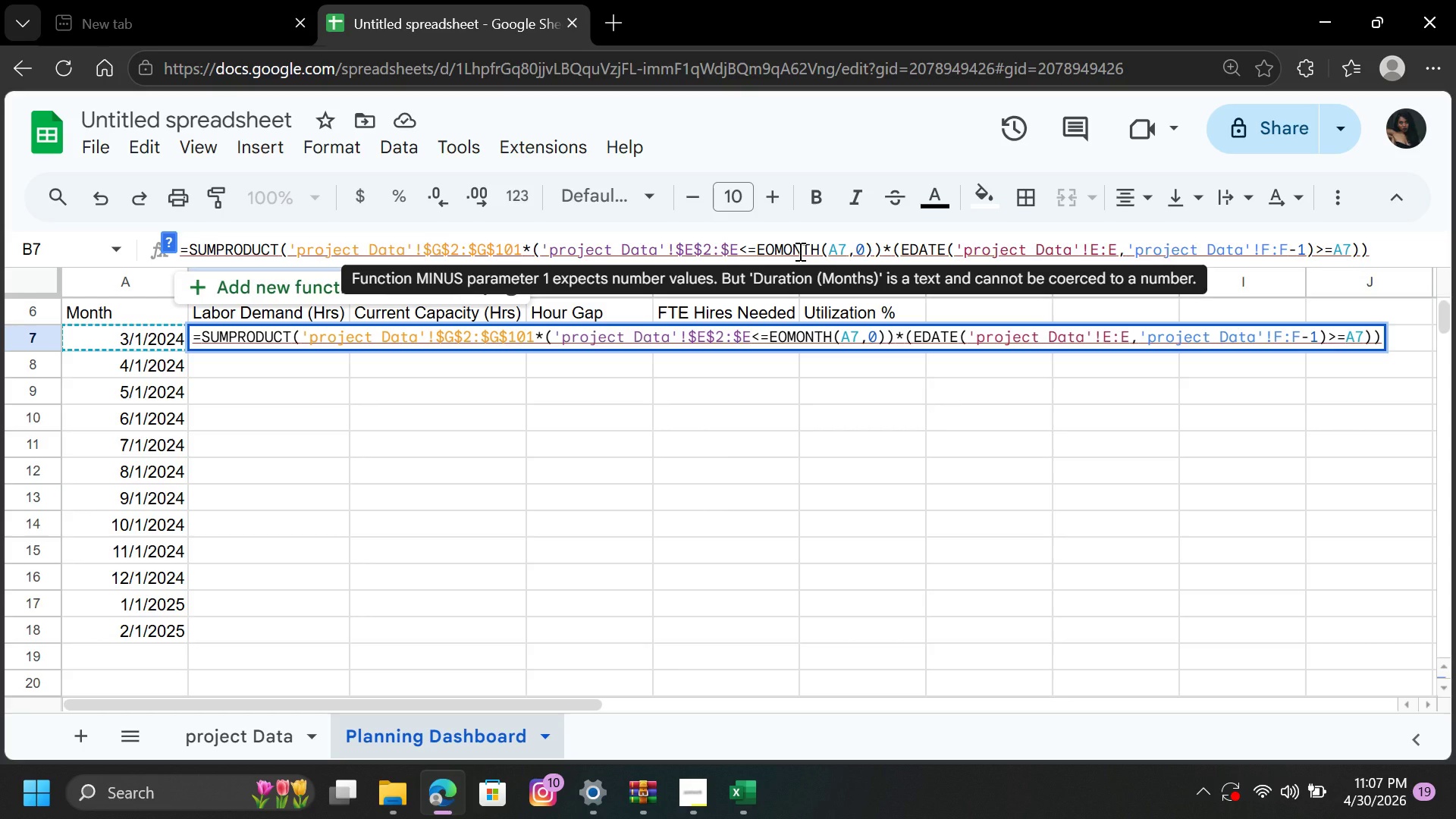 
key(Shift+4)
 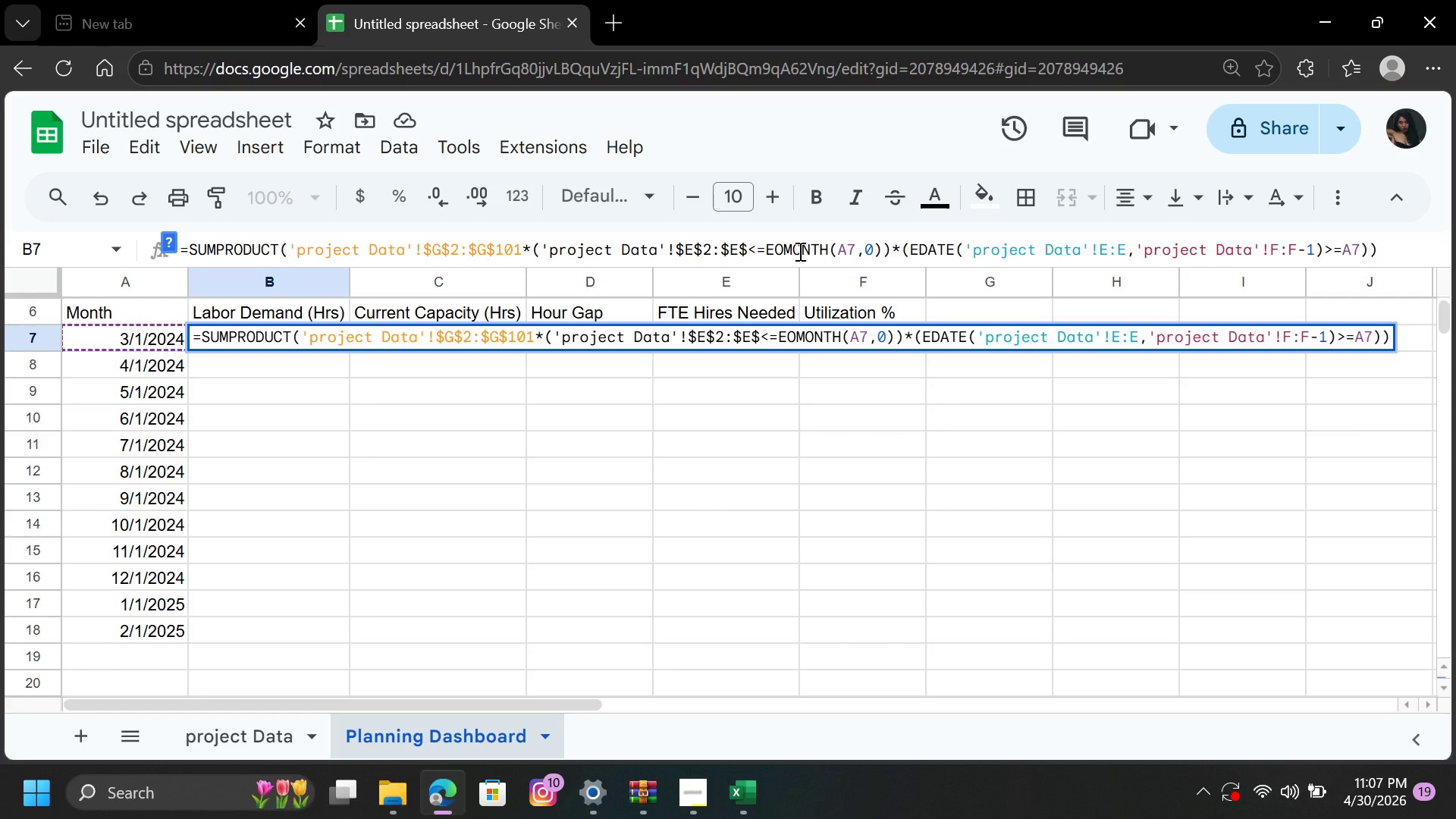 
wait(6.86)
 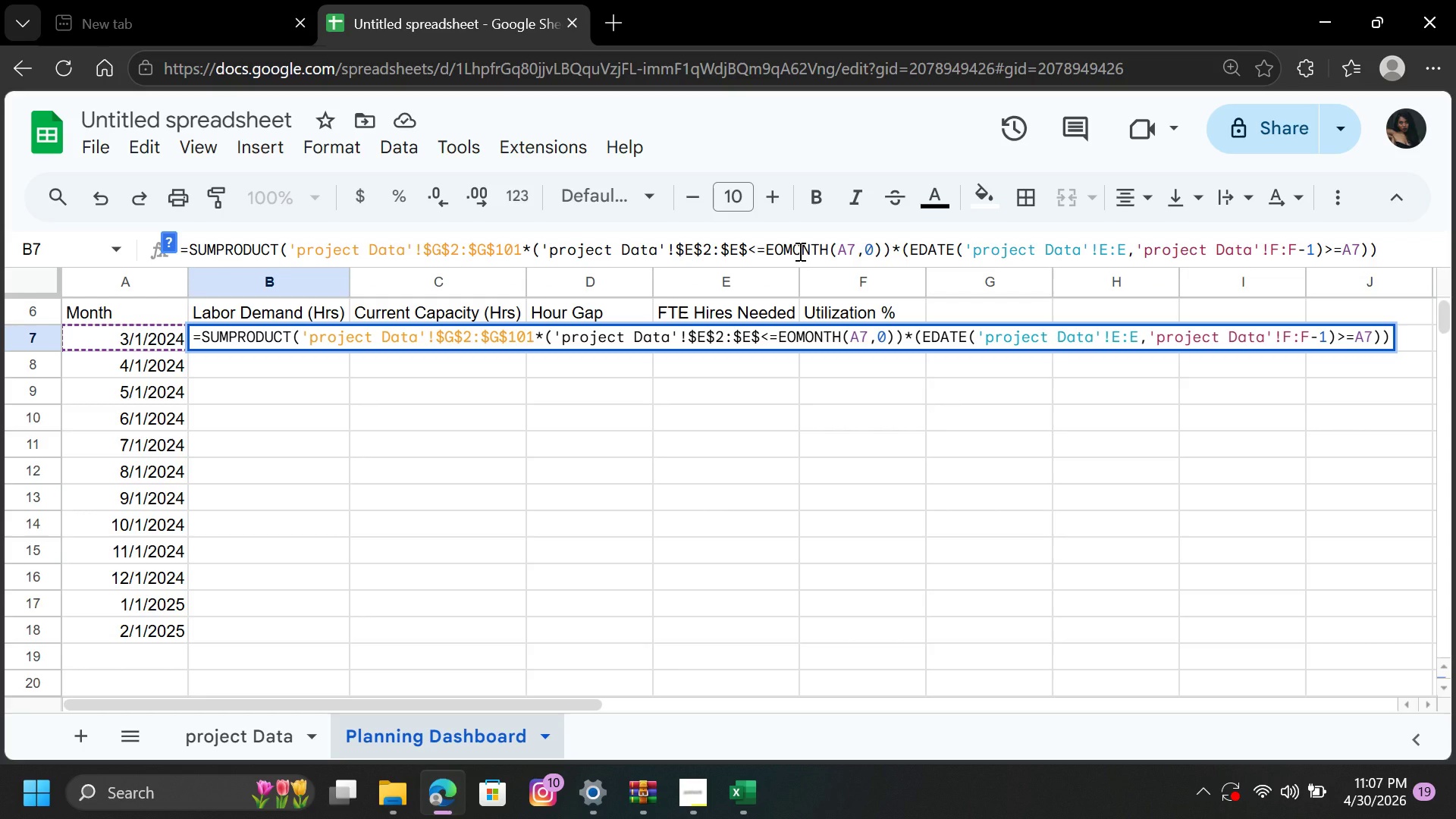 
key(1)
 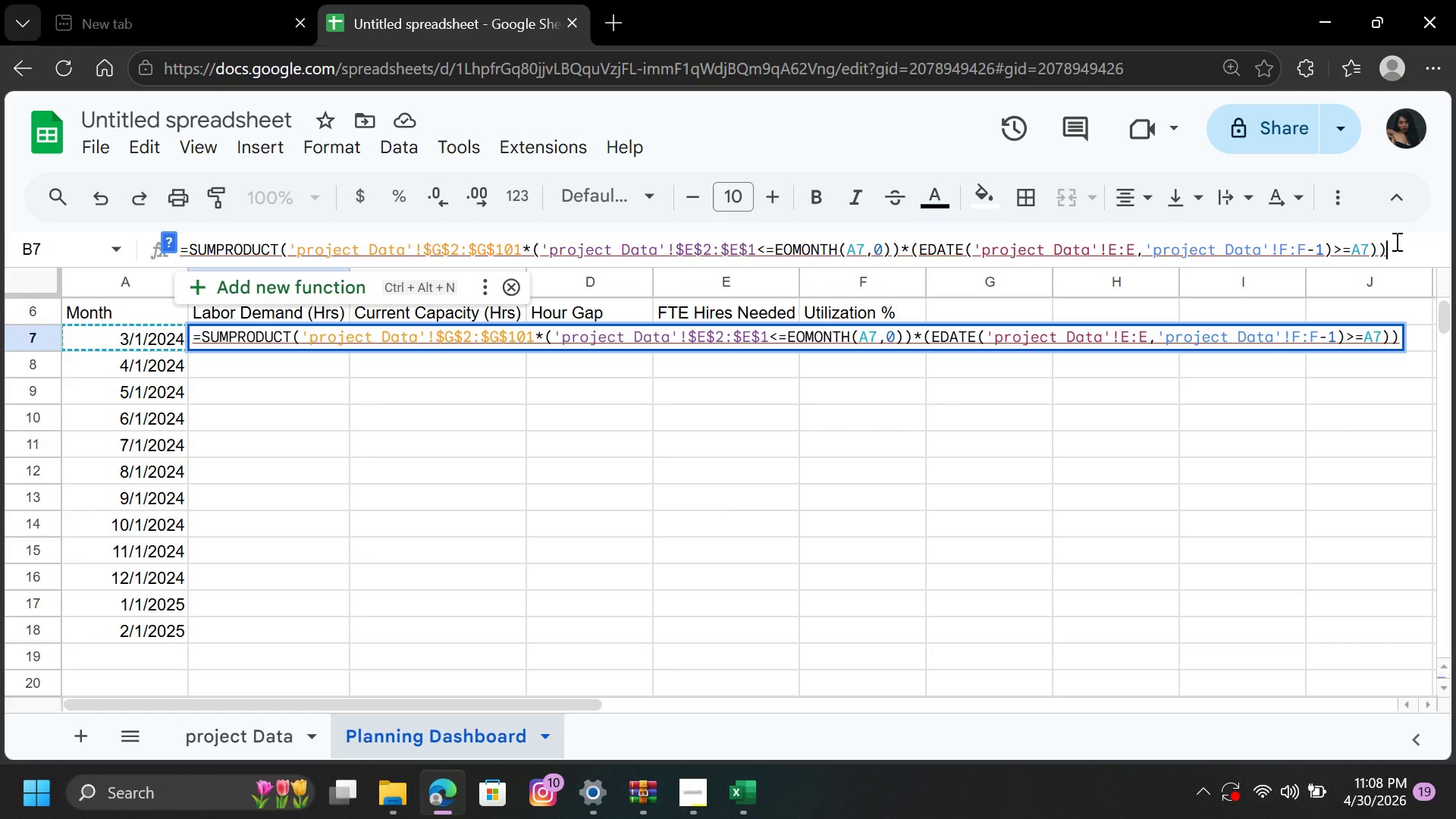 
hold_key(key=Backspace, duration=1.5)
 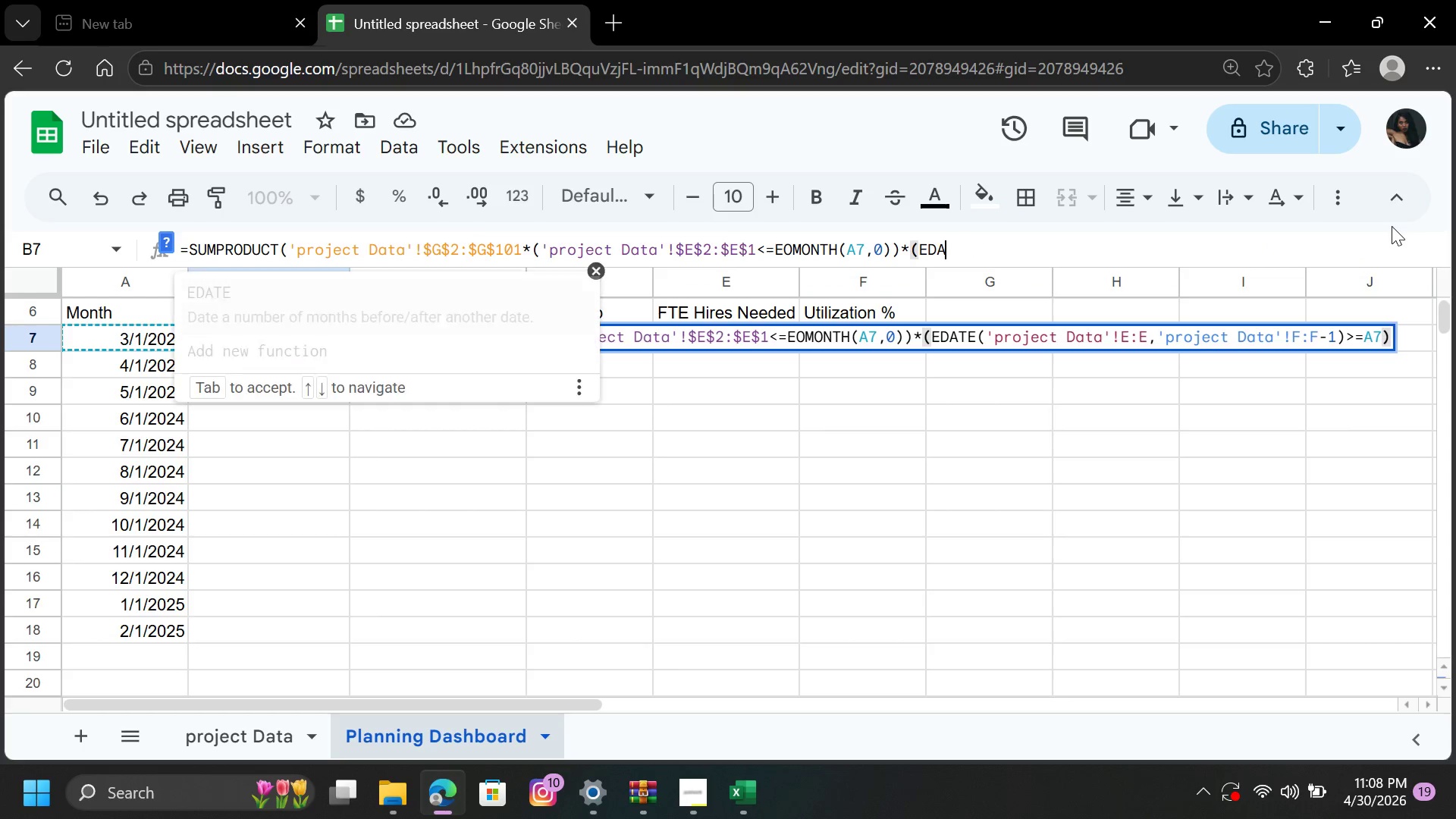 
hold_key(key=Backspace, duration=1.52)
 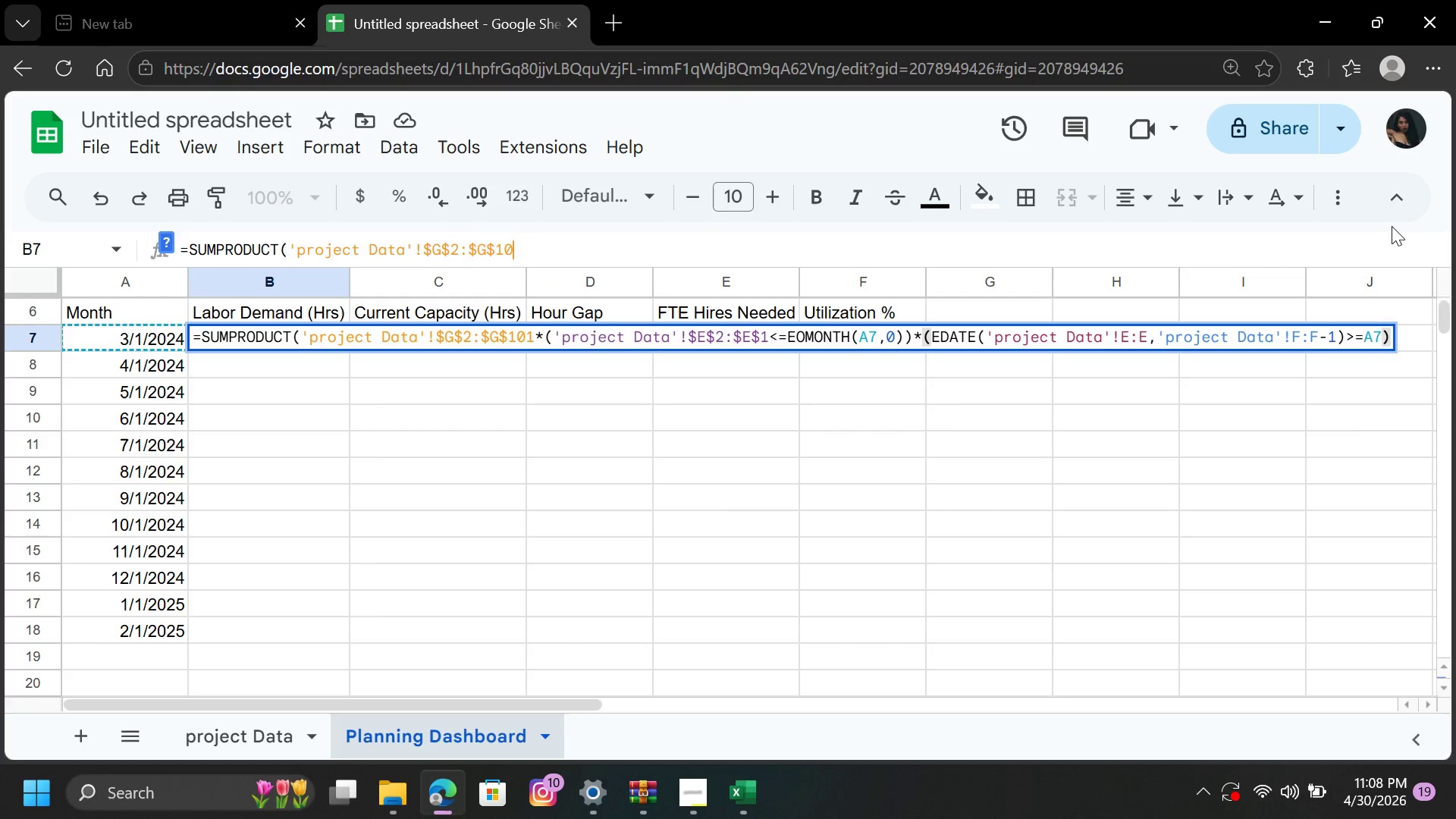 
hold_key(key=Backspace, duration=1.38)
 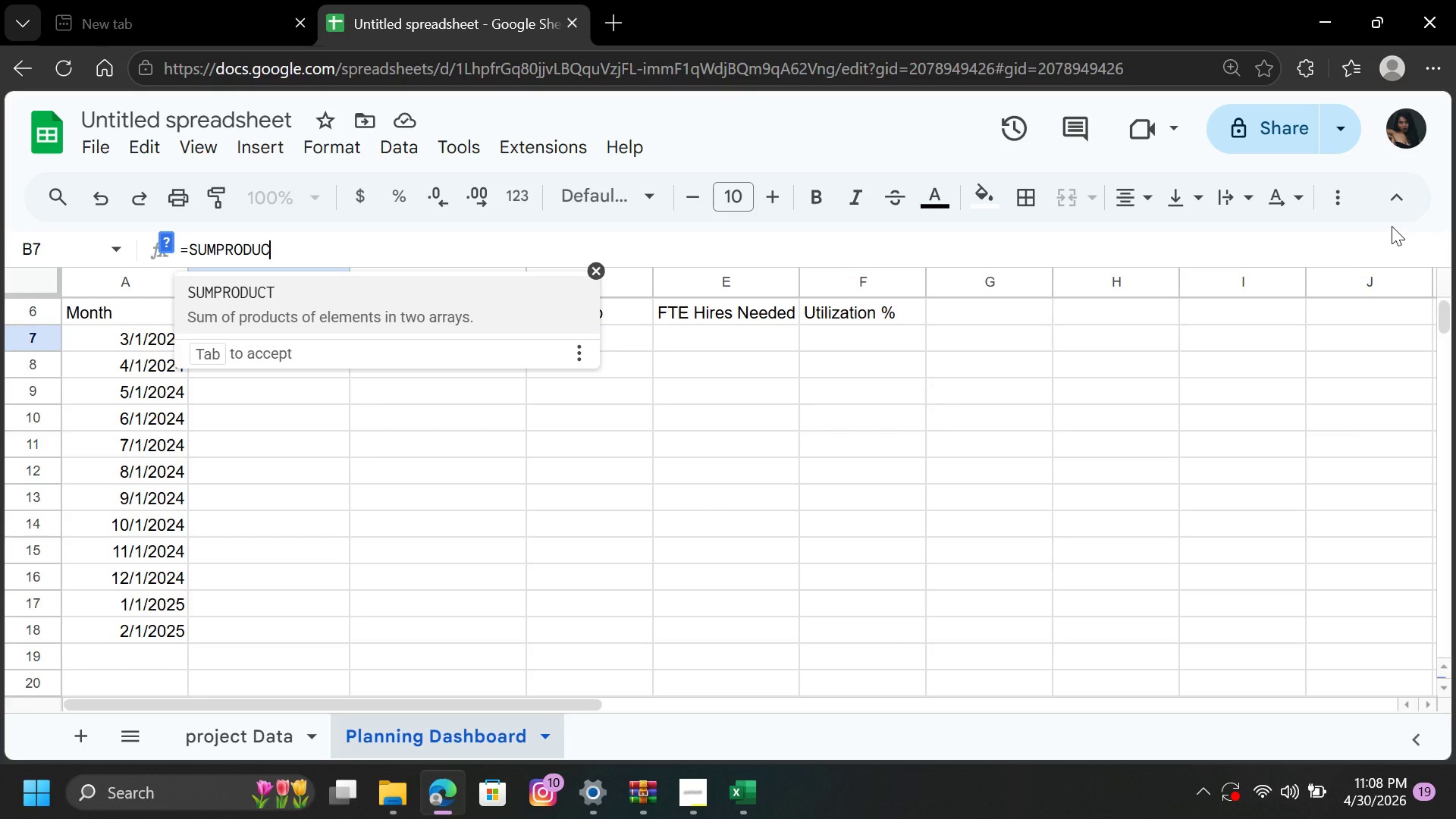 
key(Enter)
 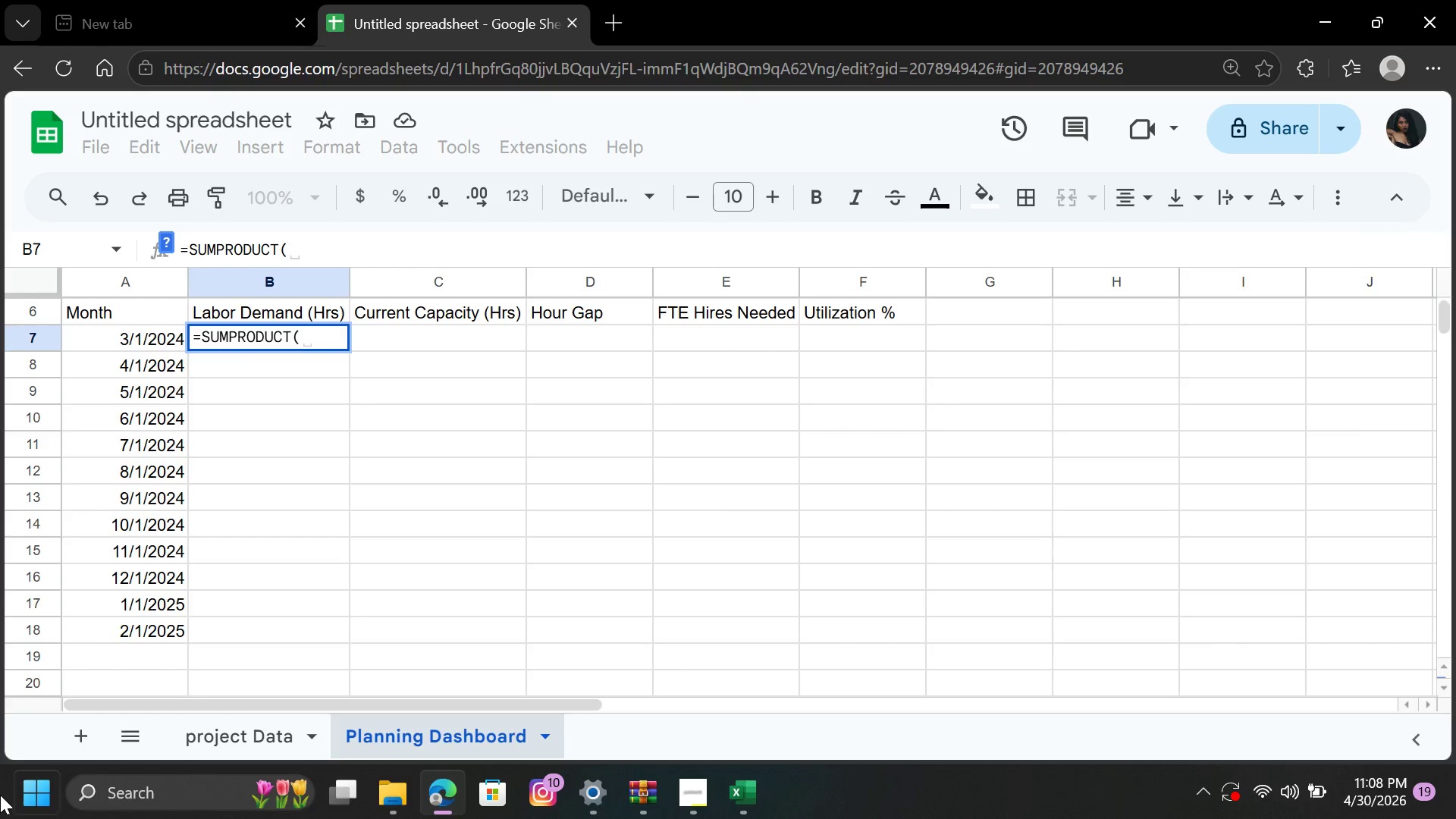 
left_click_drag(start_coordinate=[247, 751], to_coordinate=[243, 738])
 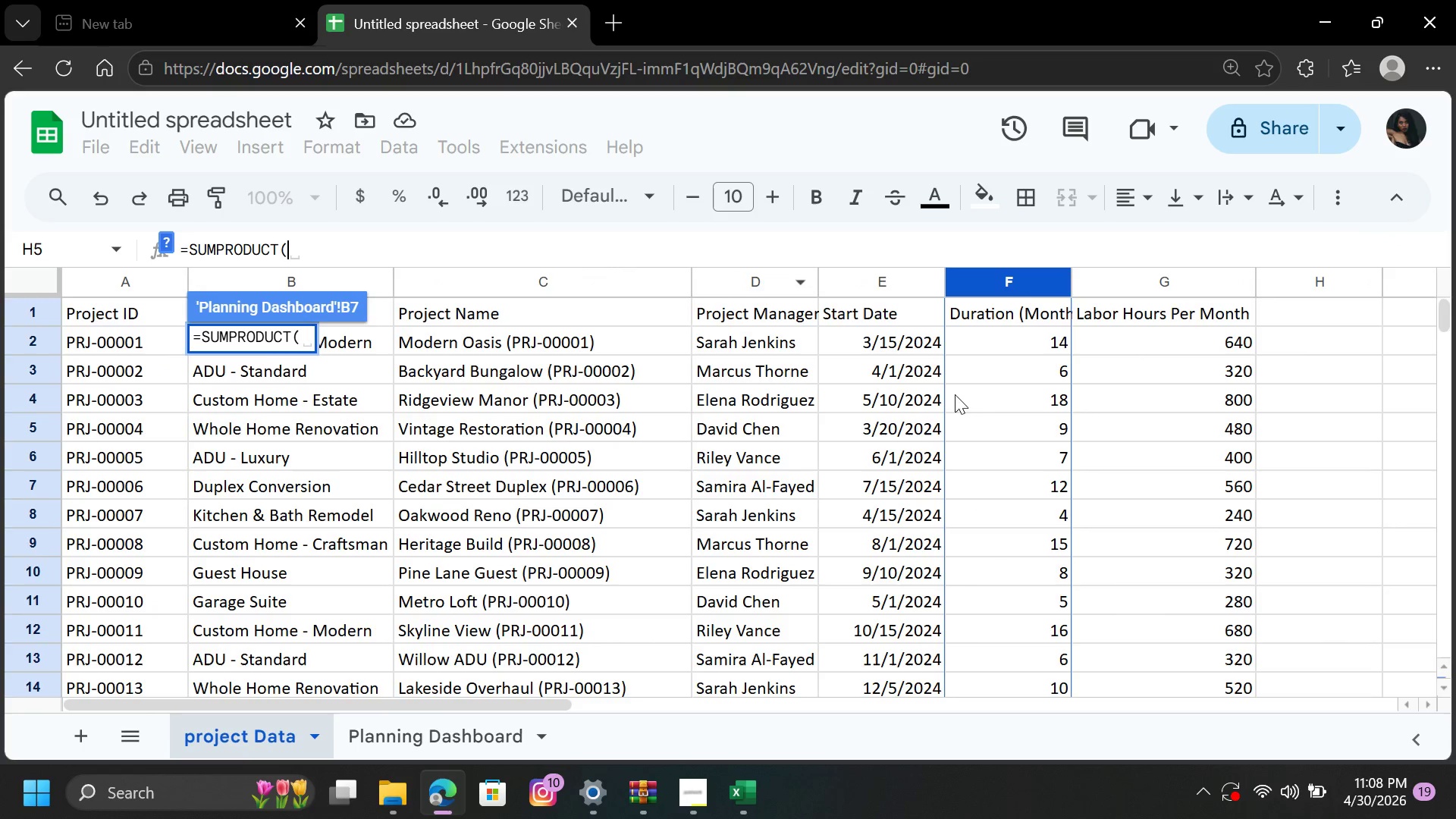 
scroll: coordinate [1149, 375], scroll_direction: up, amount: 2.0
 